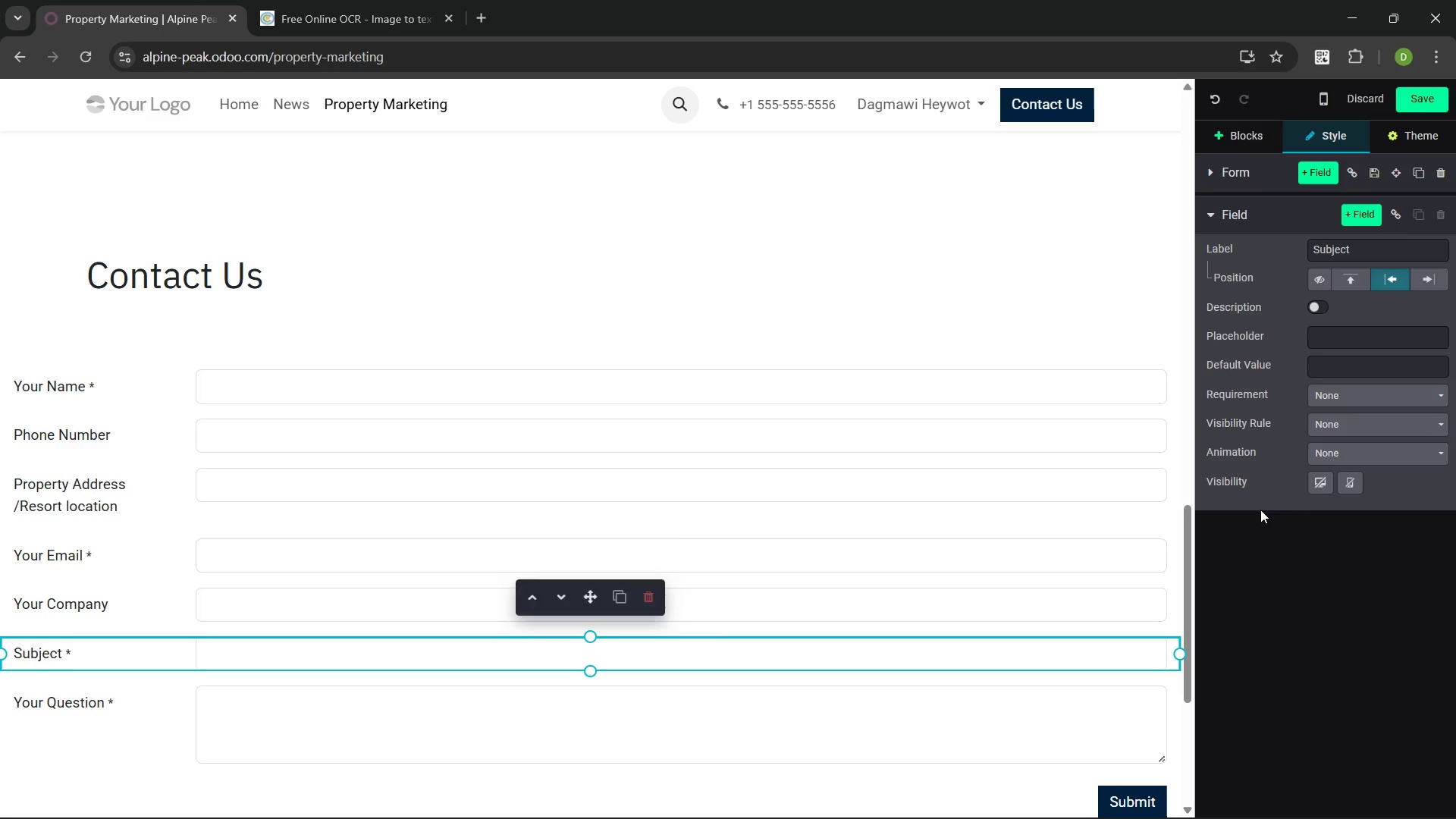 
mouse_move([1332, 483])
 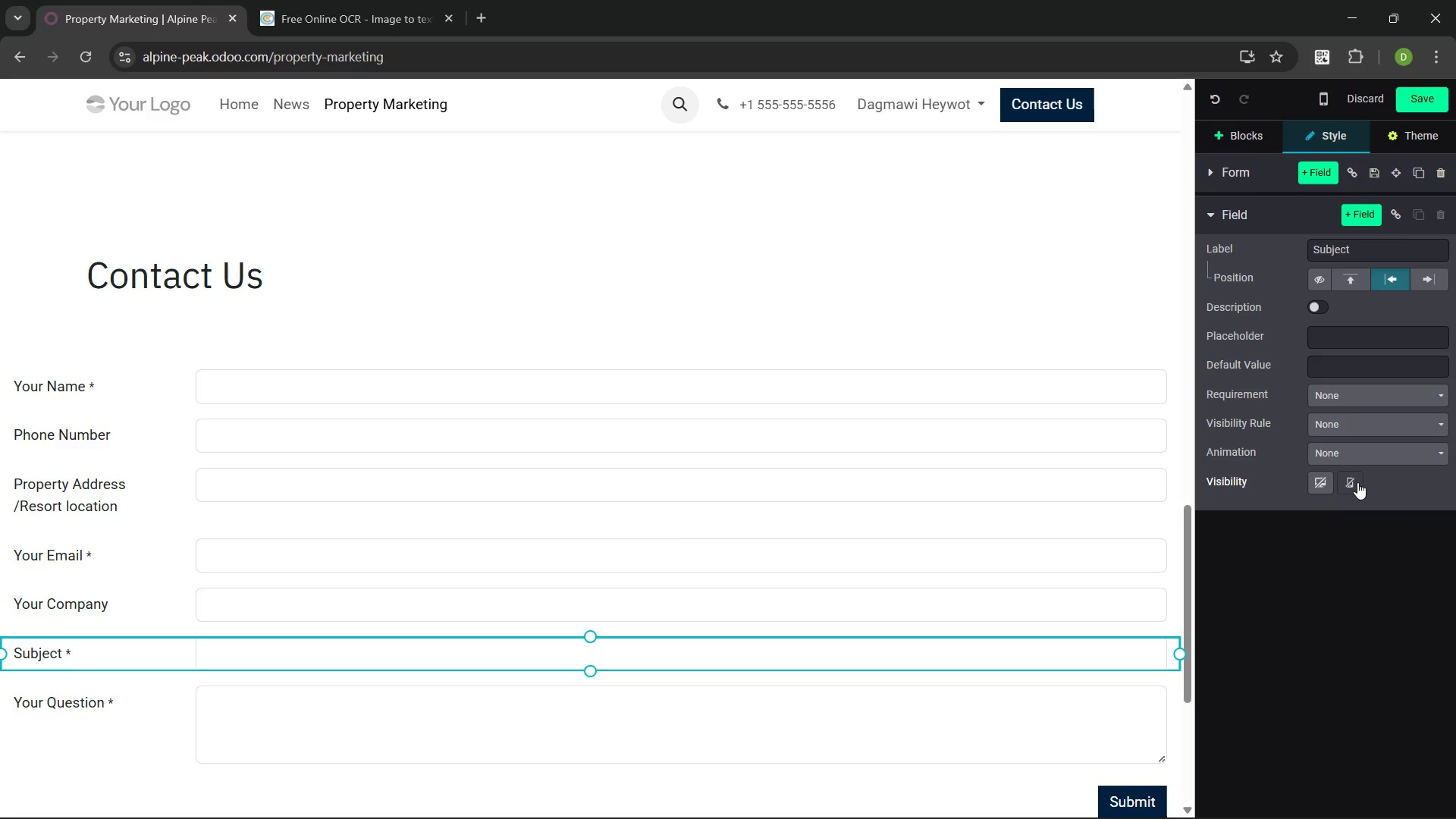 
left_click([1357, 482])
 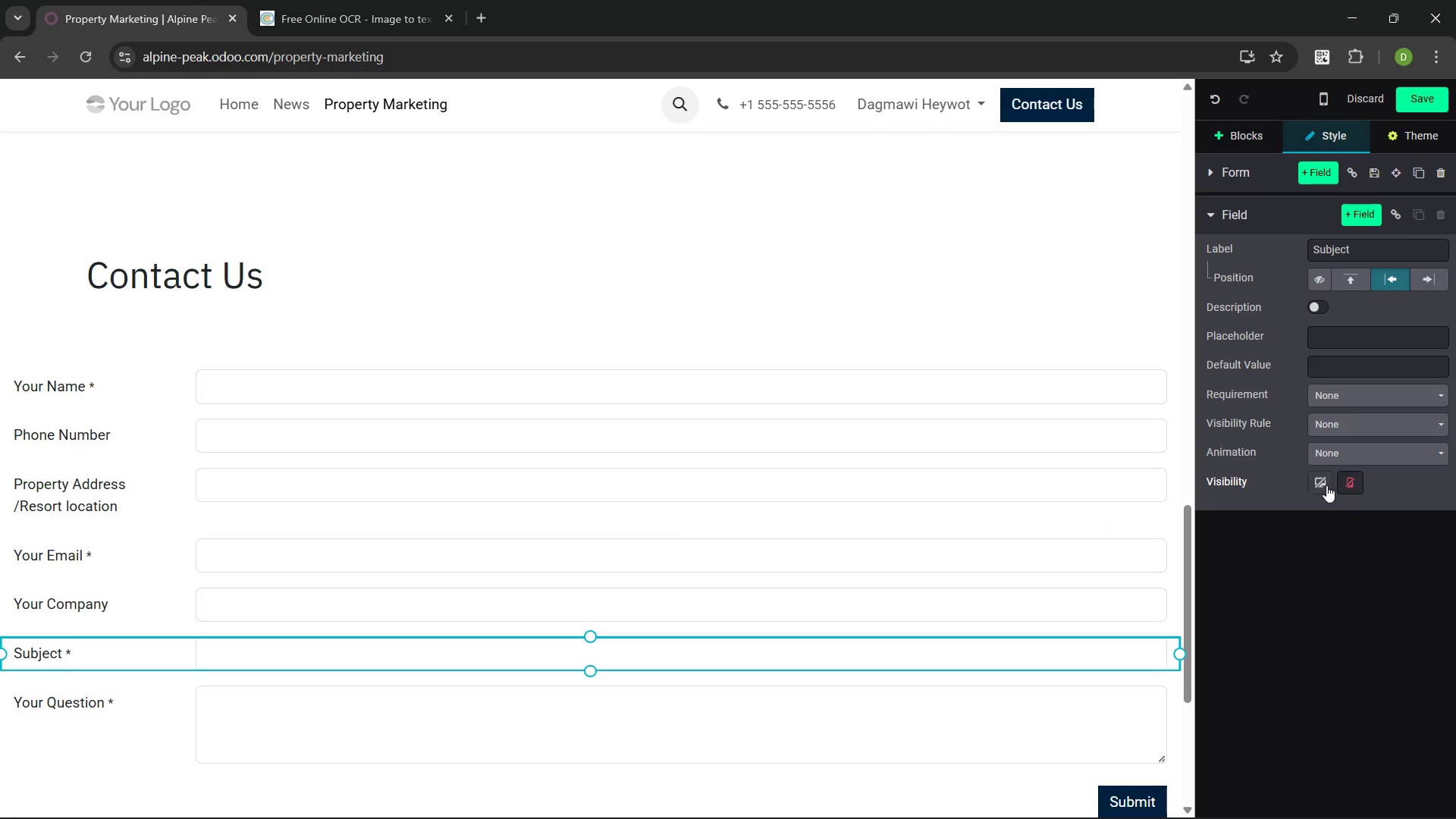 
left_click([1326, 485])
 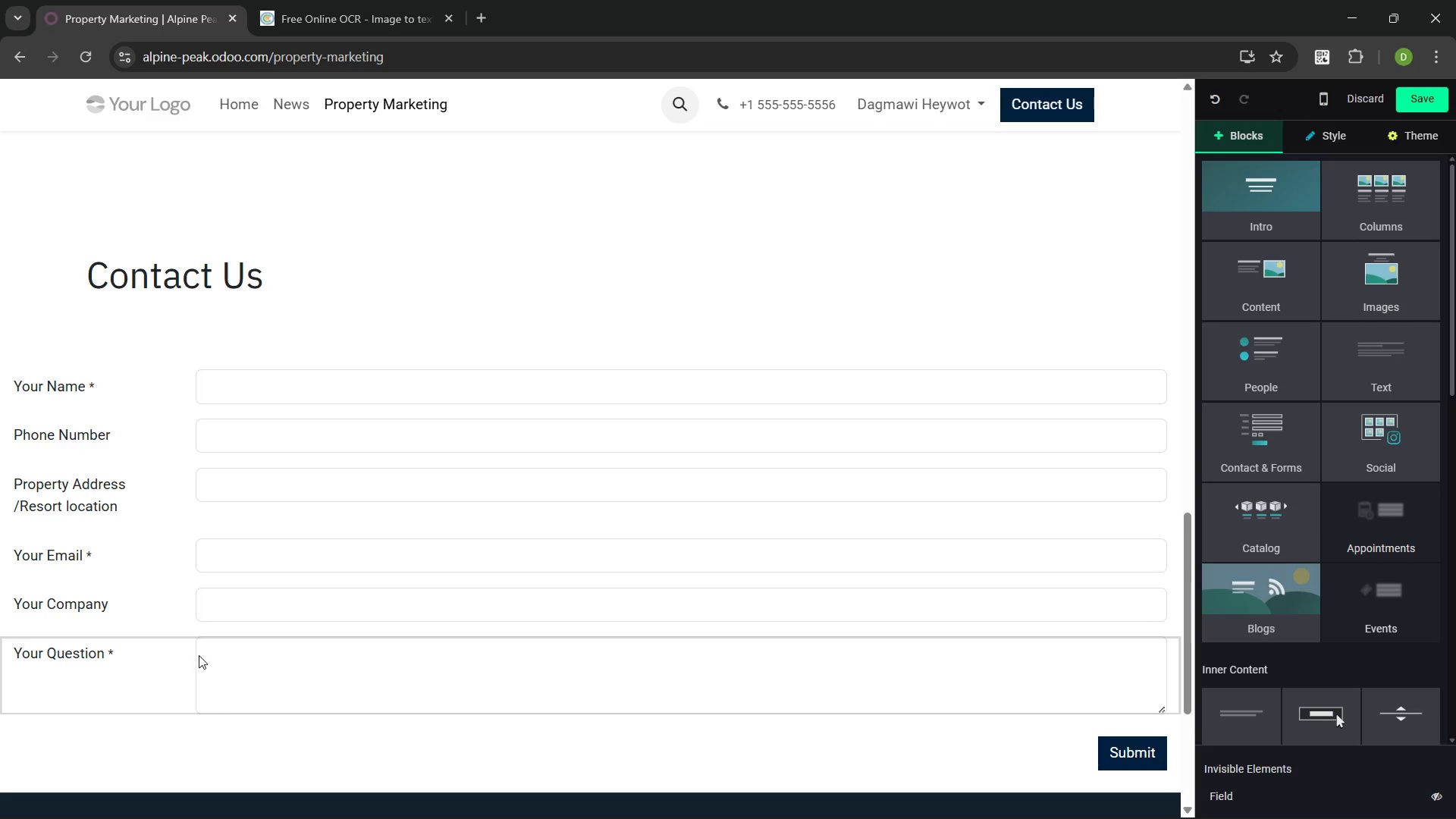 
left_click([246, 661])
 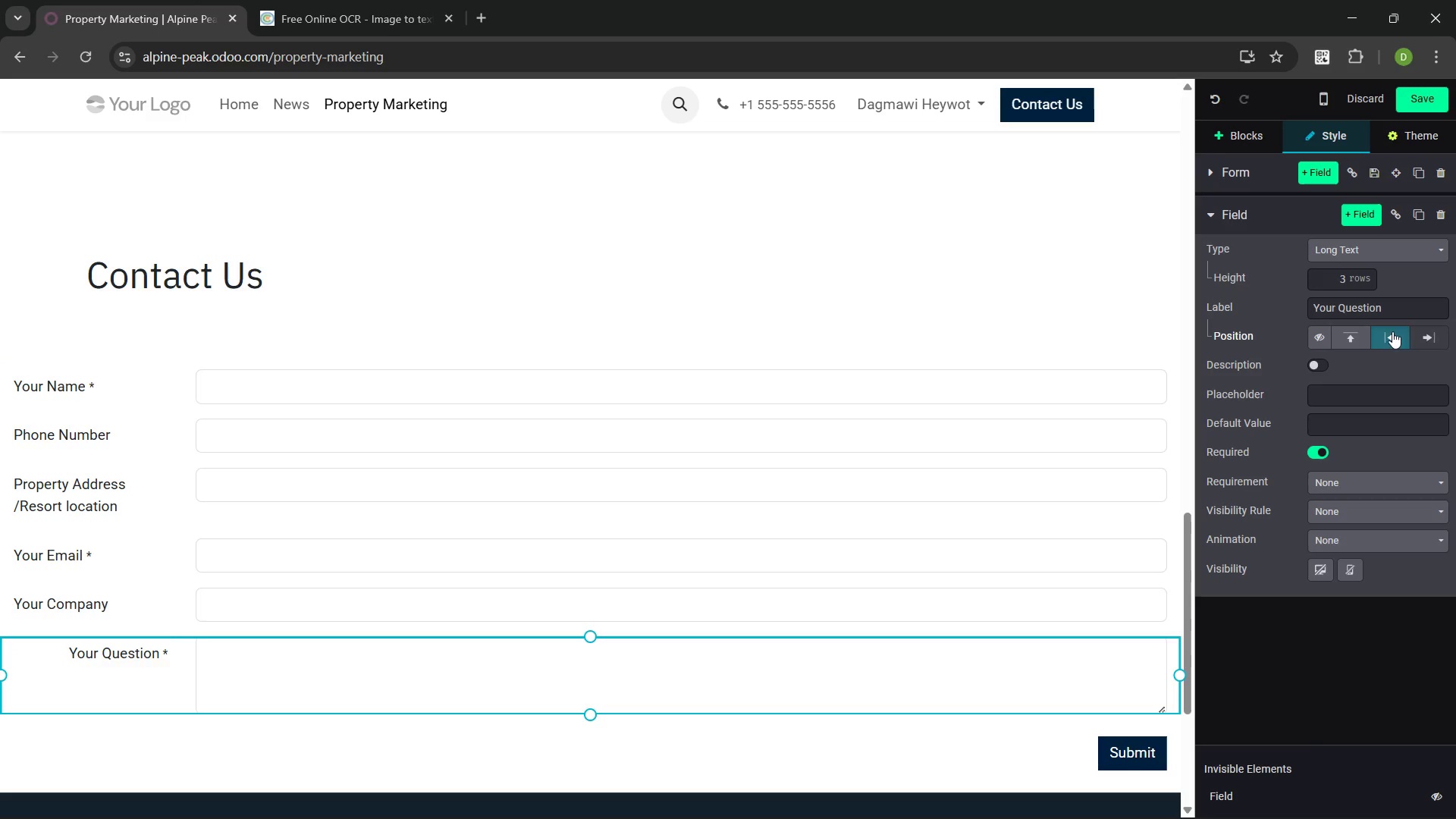 
left_click_drag(start_coordinate=[1385, 307], to_coordinate=[1311, 307])
 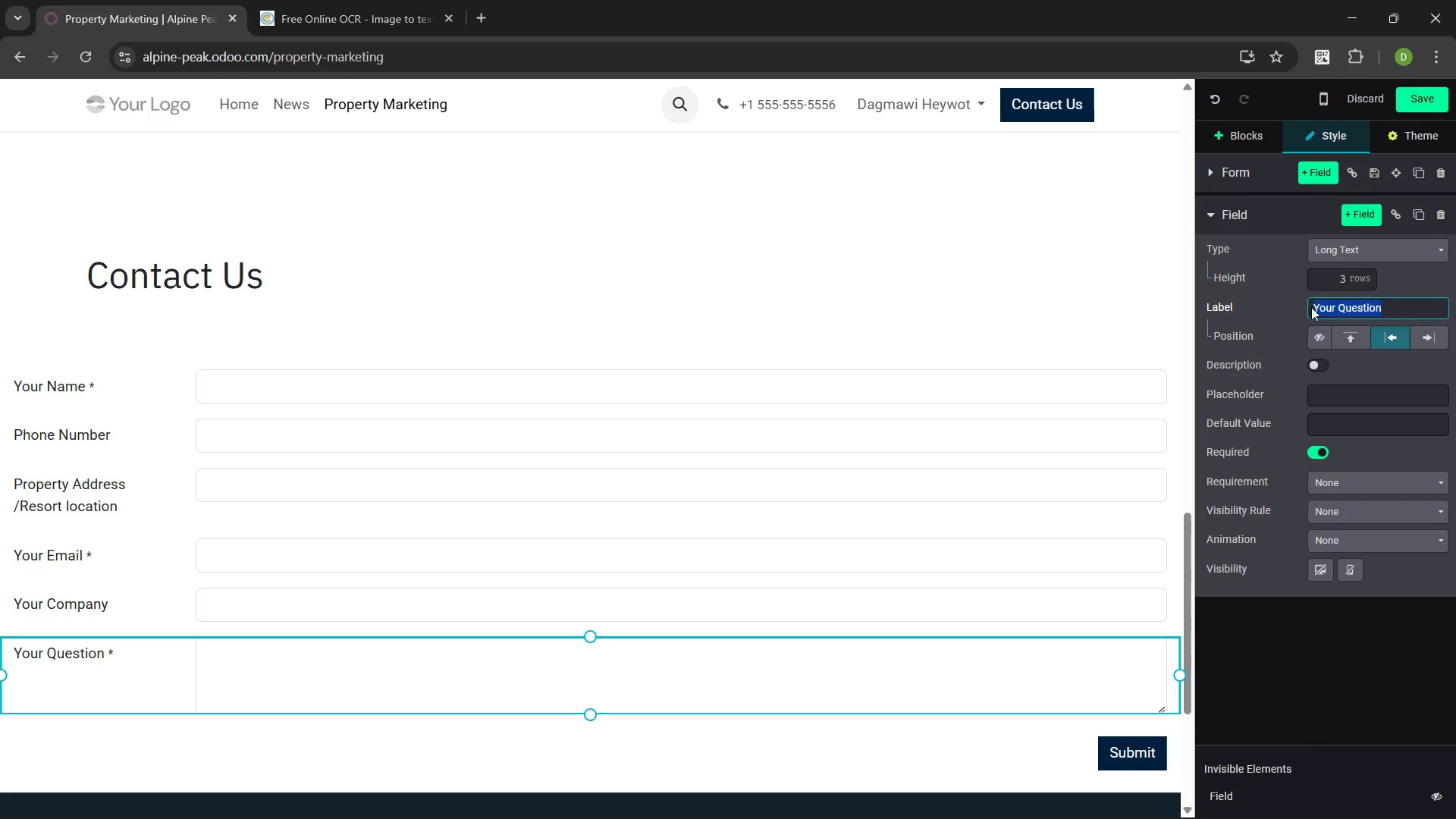 
type(Message)
 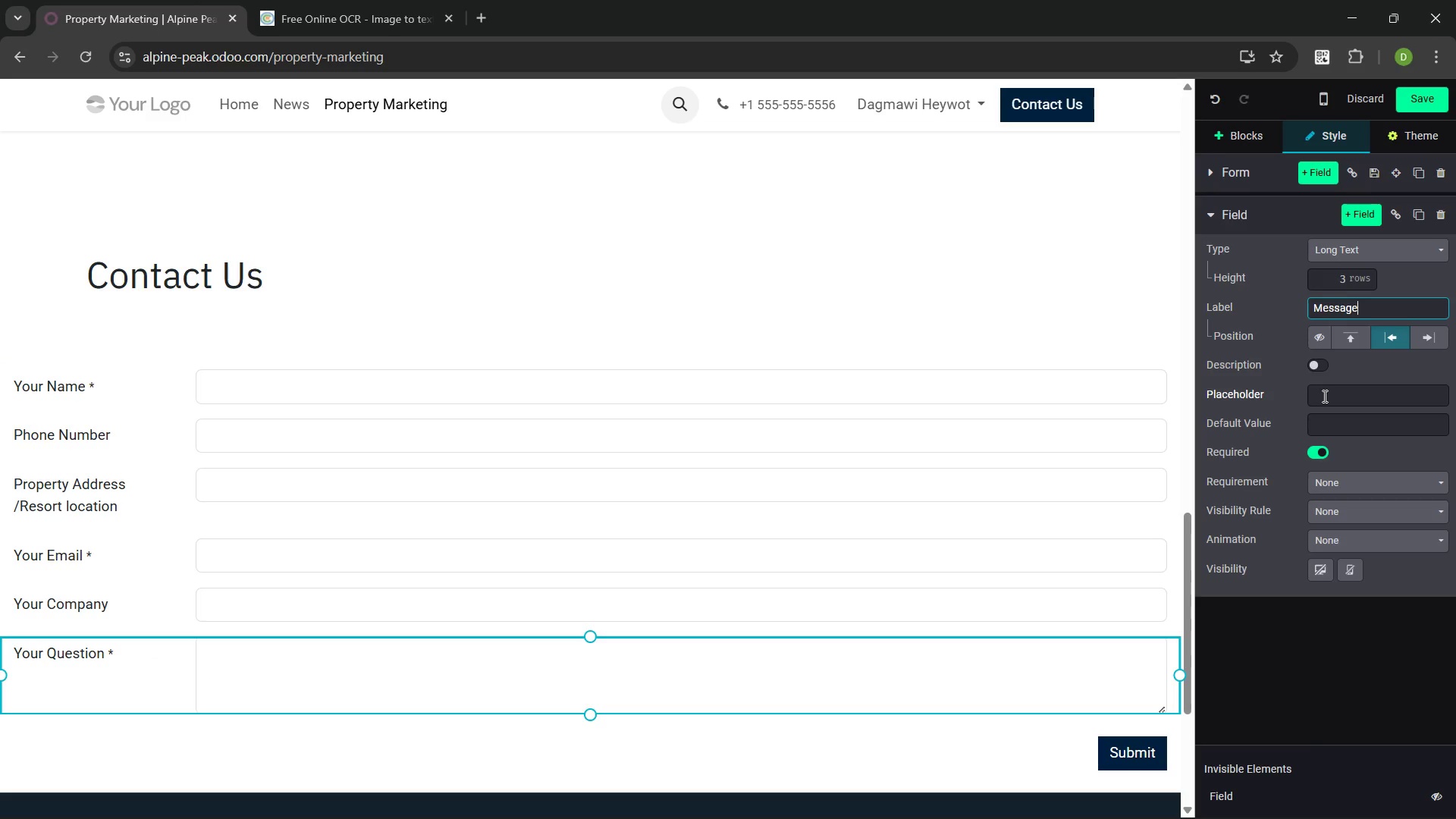 
left_click([1323, 396])
 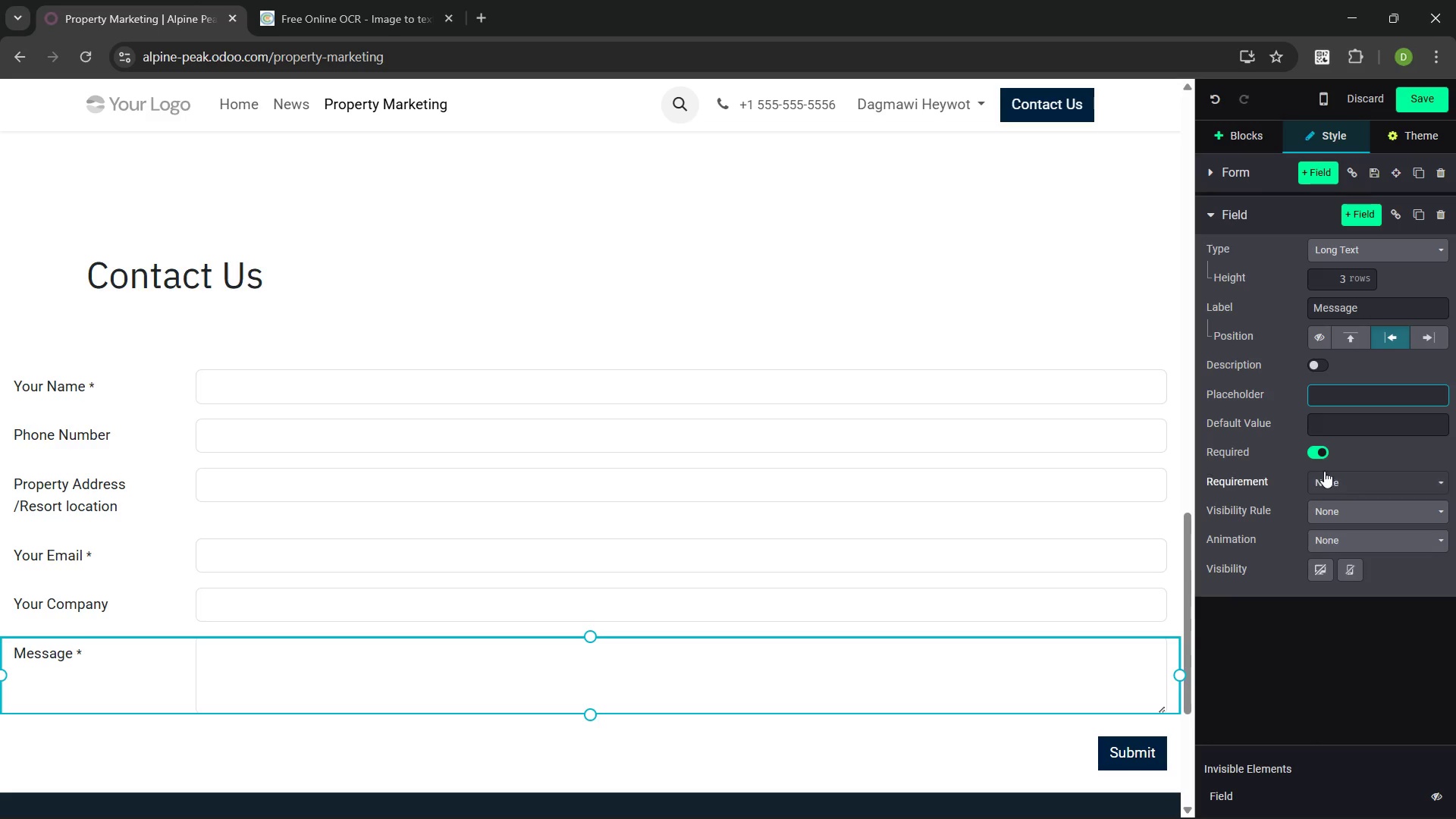 
left_click([1315, 455])
 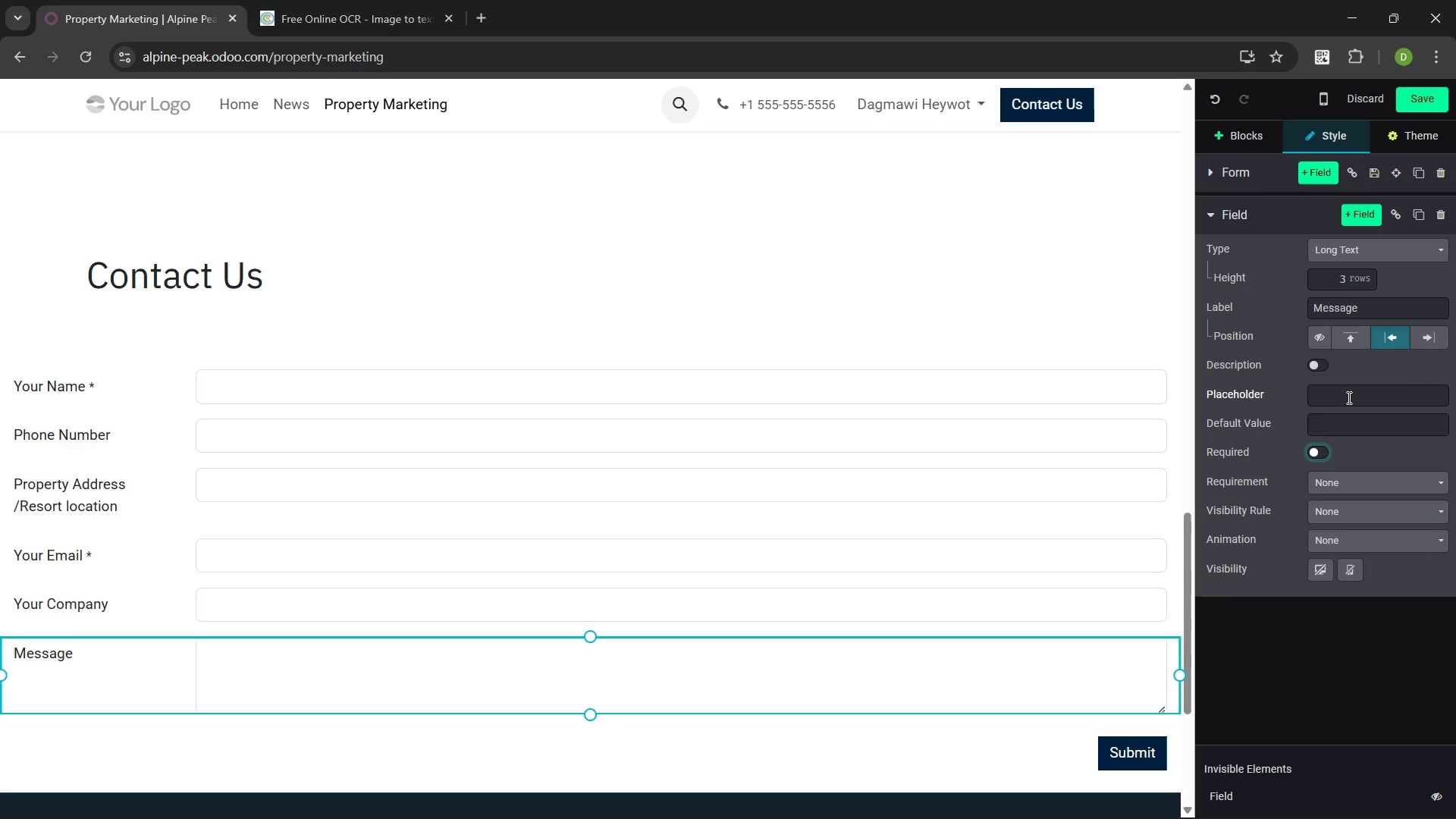 
left_click([1348, 397])
 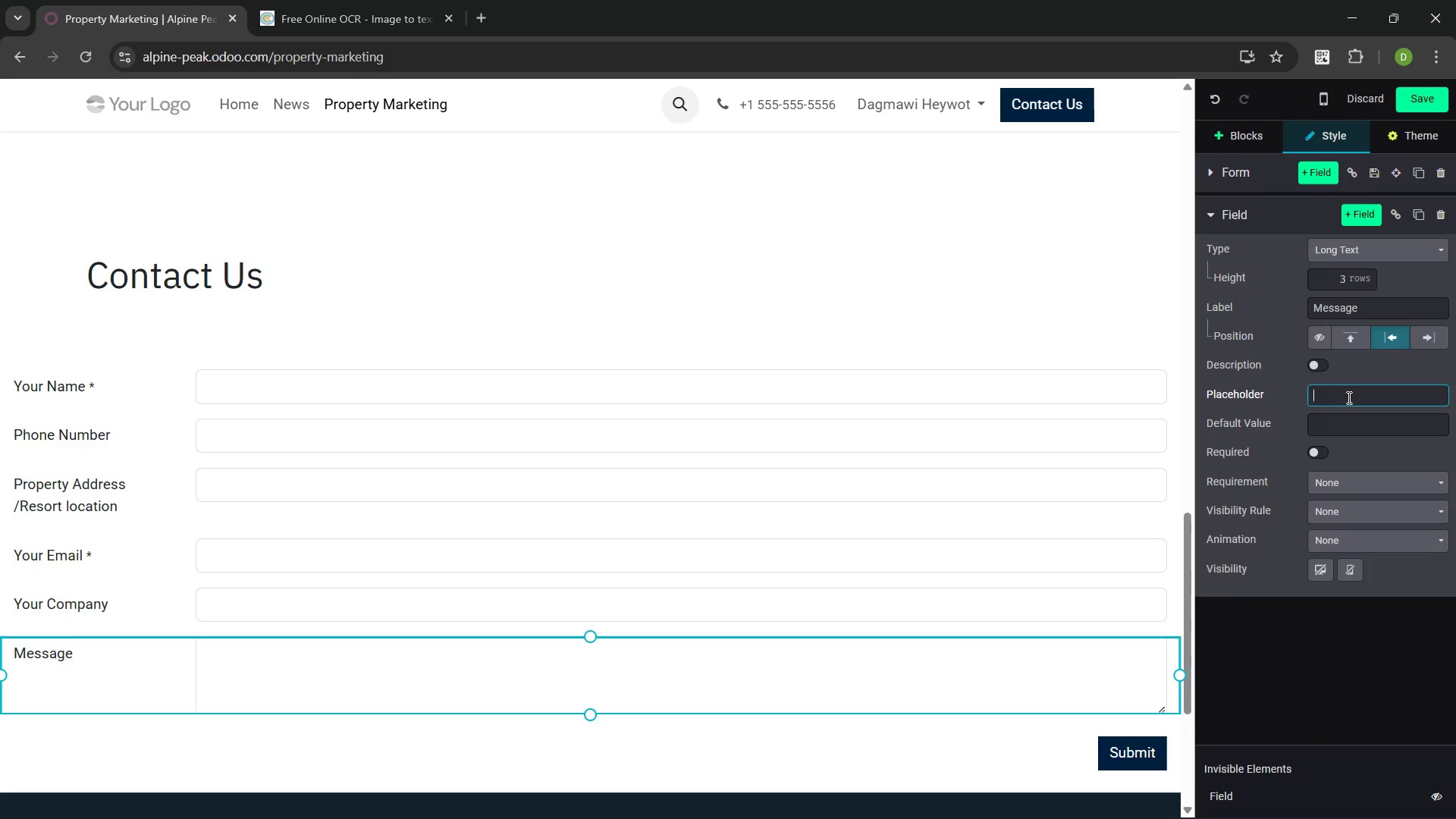 
type(Tell us about your property goals)
 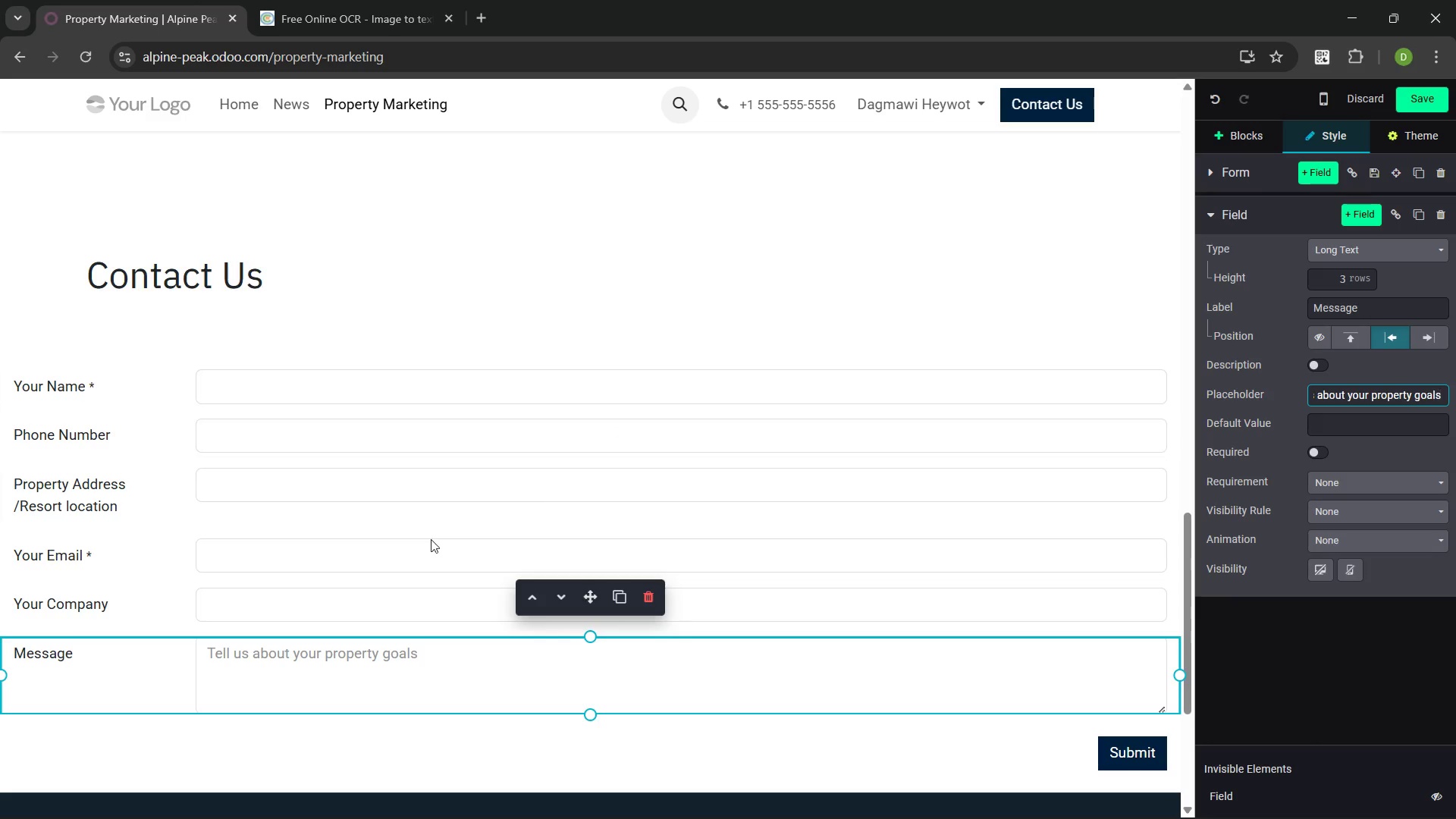 
wait(5.08)
 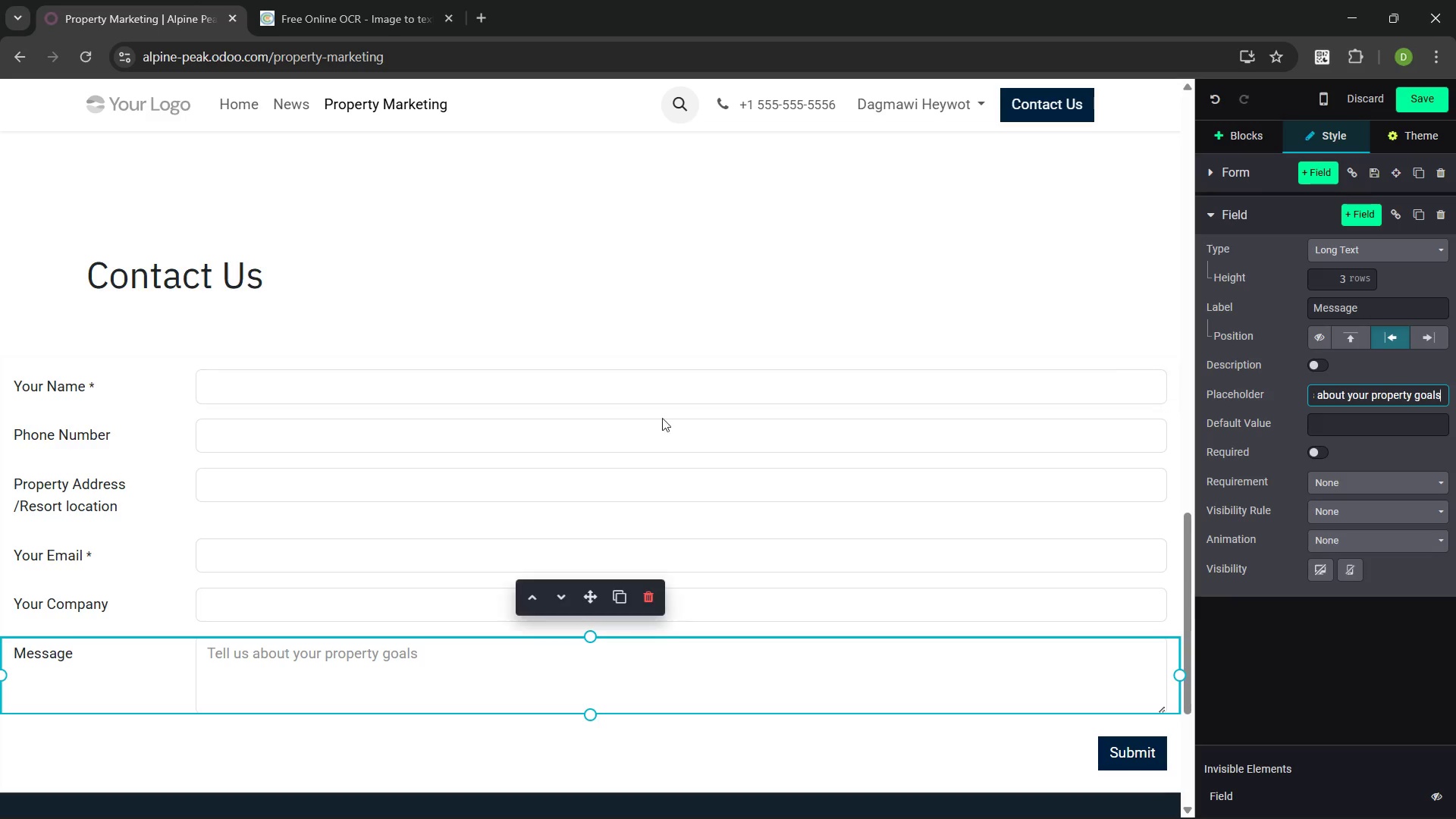 
left_click([112, 599])
 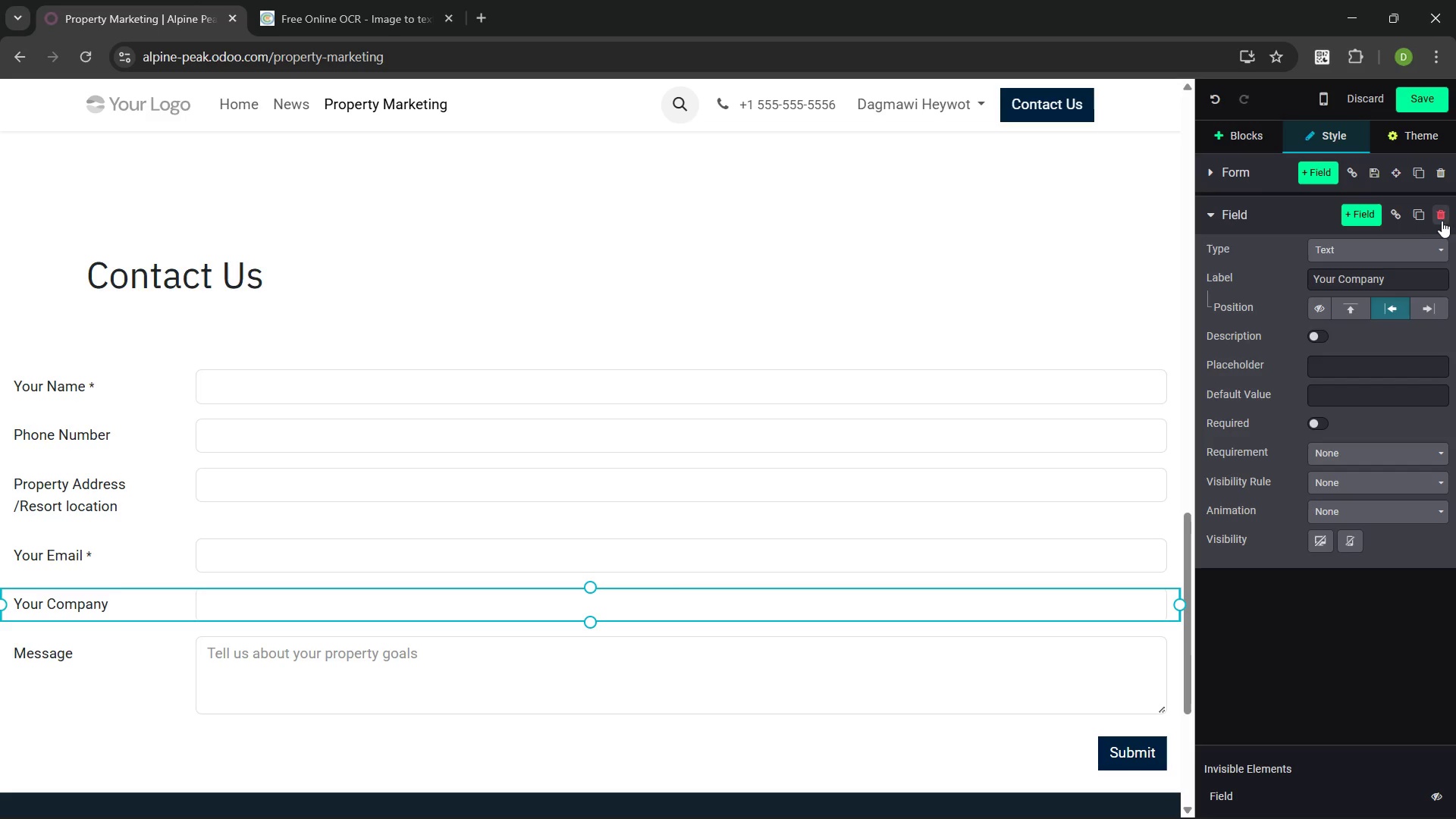 
left_click([1442, 217])
 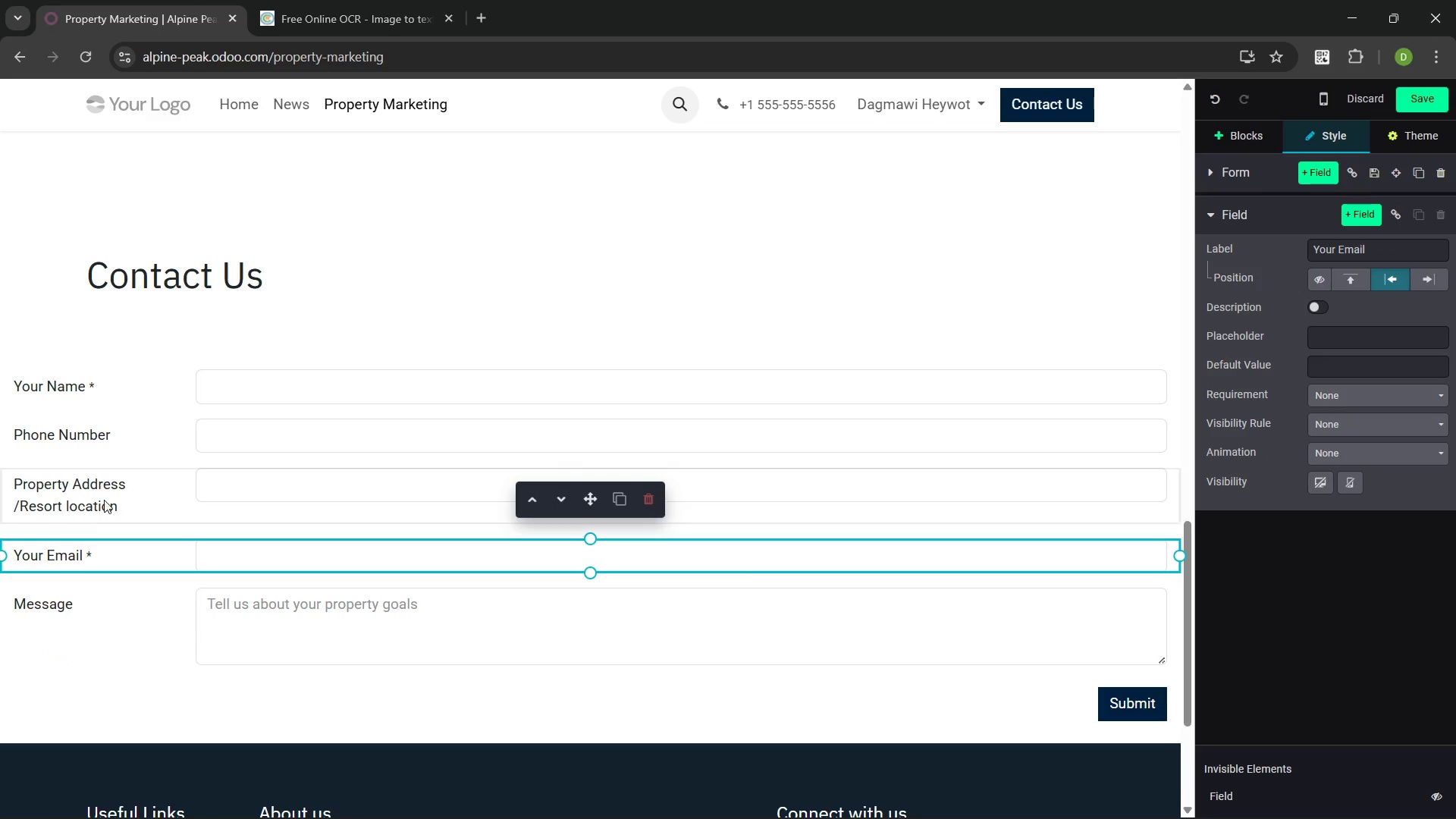 
left_click_drag(start_coordinate=[137, 484], to_coordinate=[144, 482])
 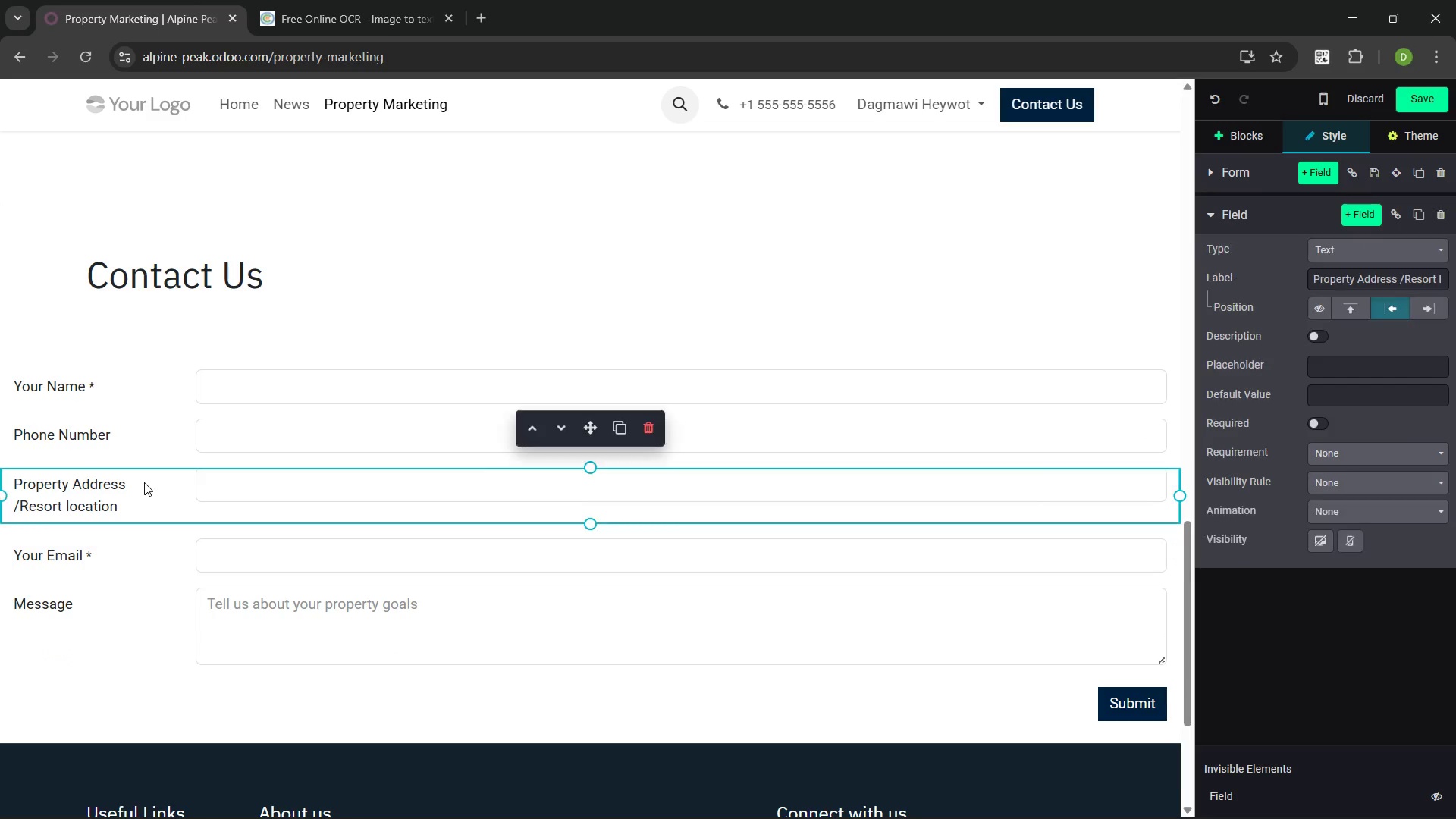 
left_click([144, 482])
 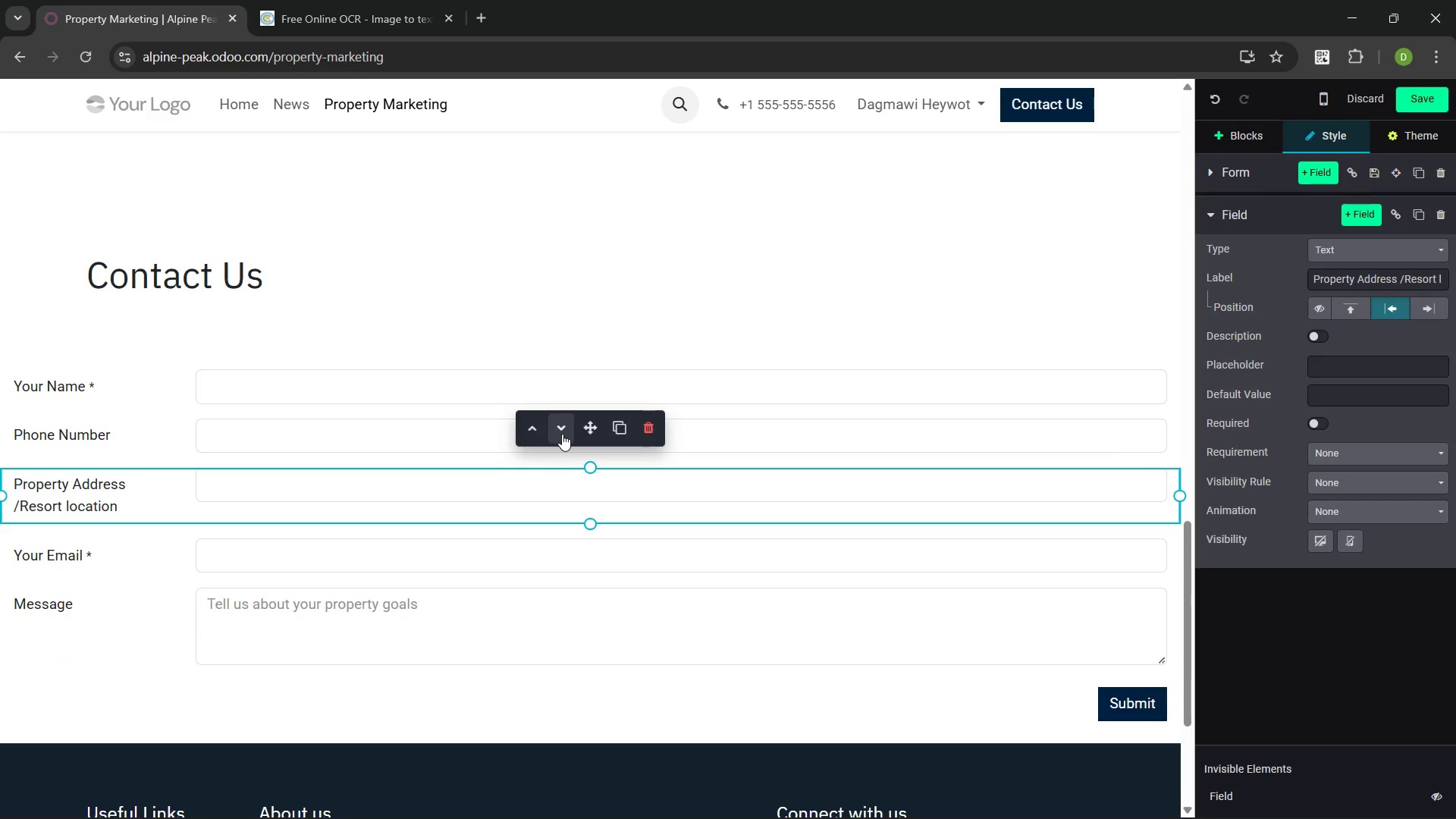 
left_click([563, 434])
 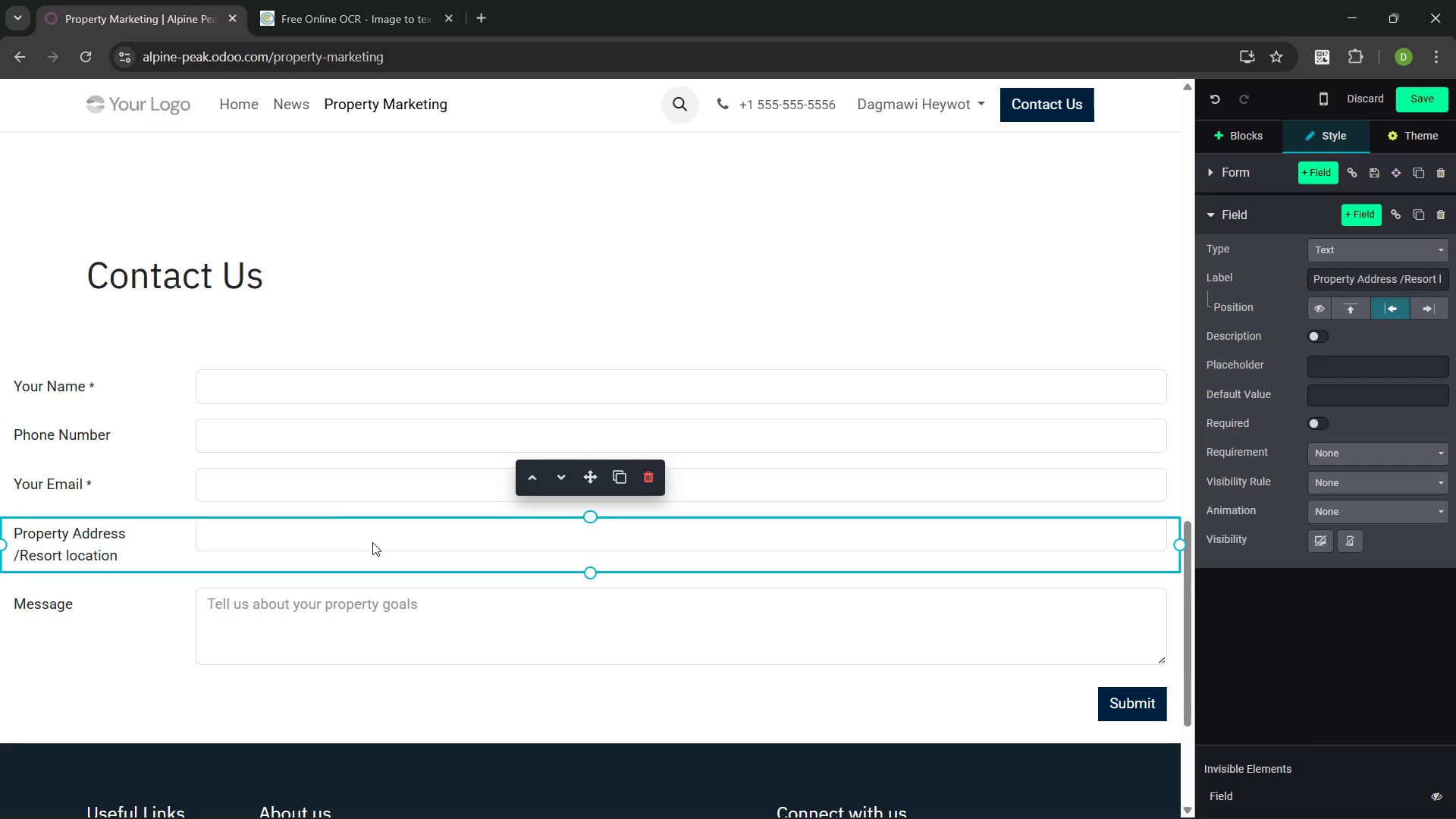 
left_click([327, 438])
 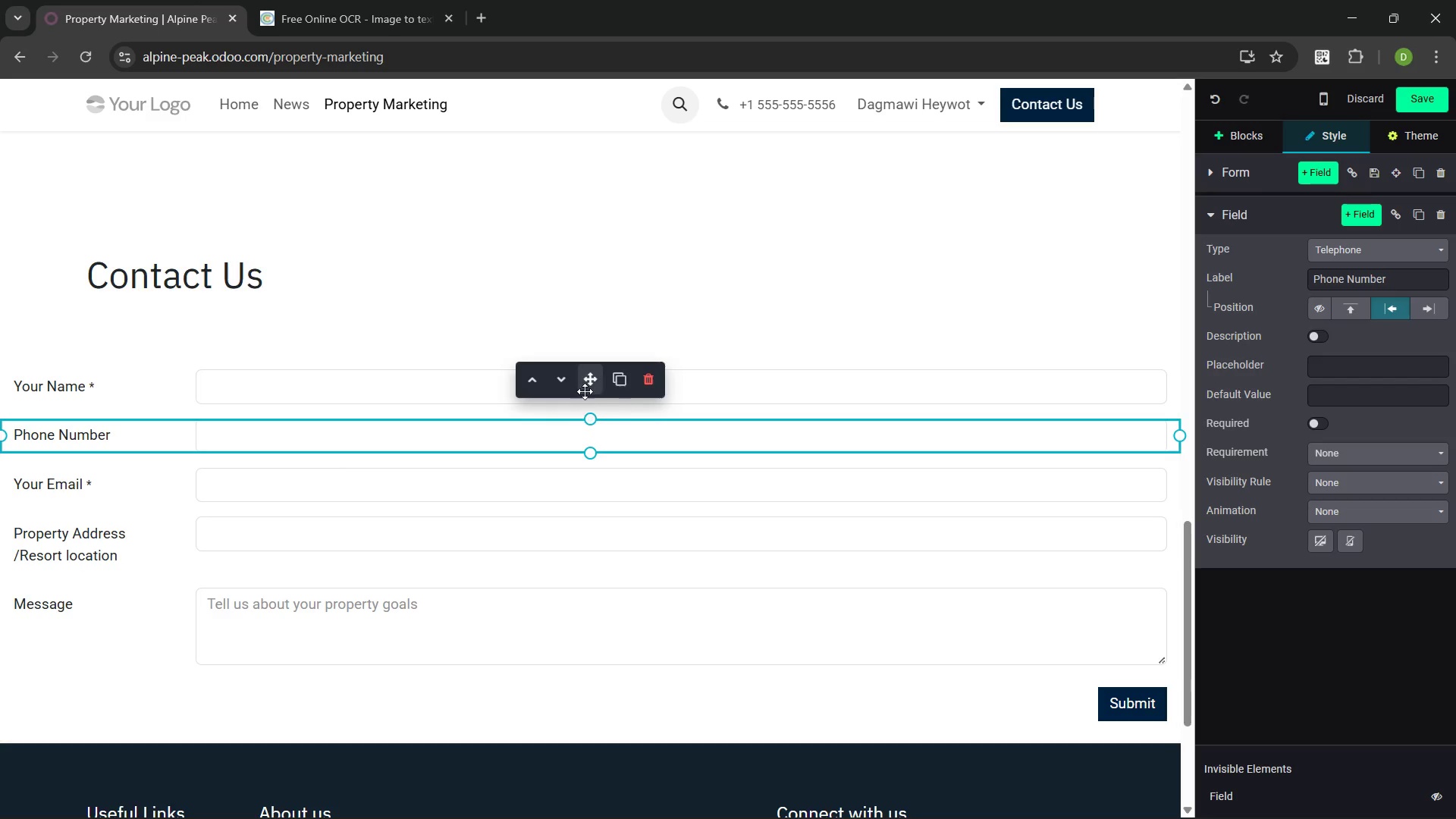 
left_click([568, 383])
 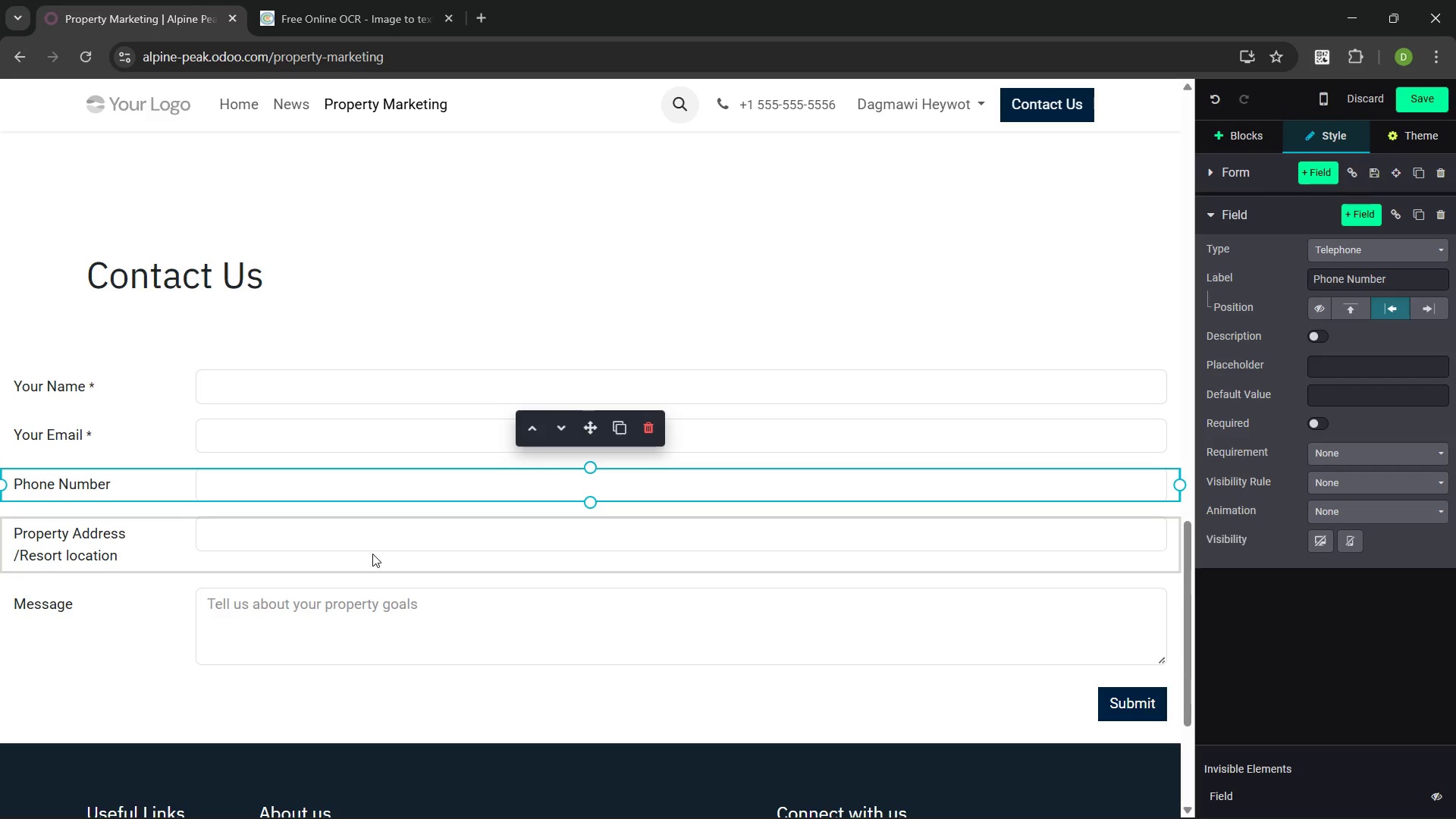 
wait(19.88)
 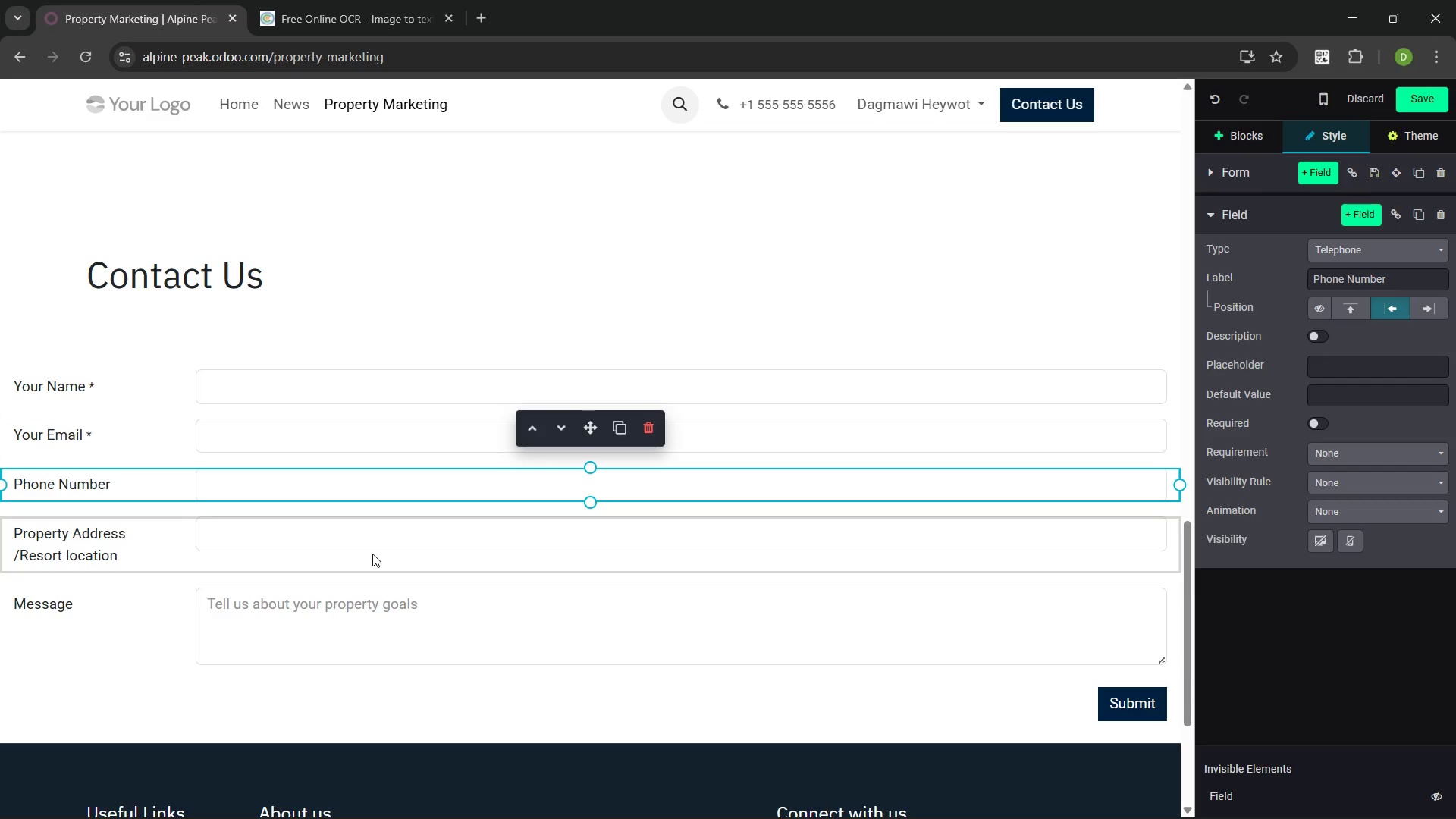 
left_click_drag(start_coordinate=[406, 59], to_coordinate=[136, 46])
 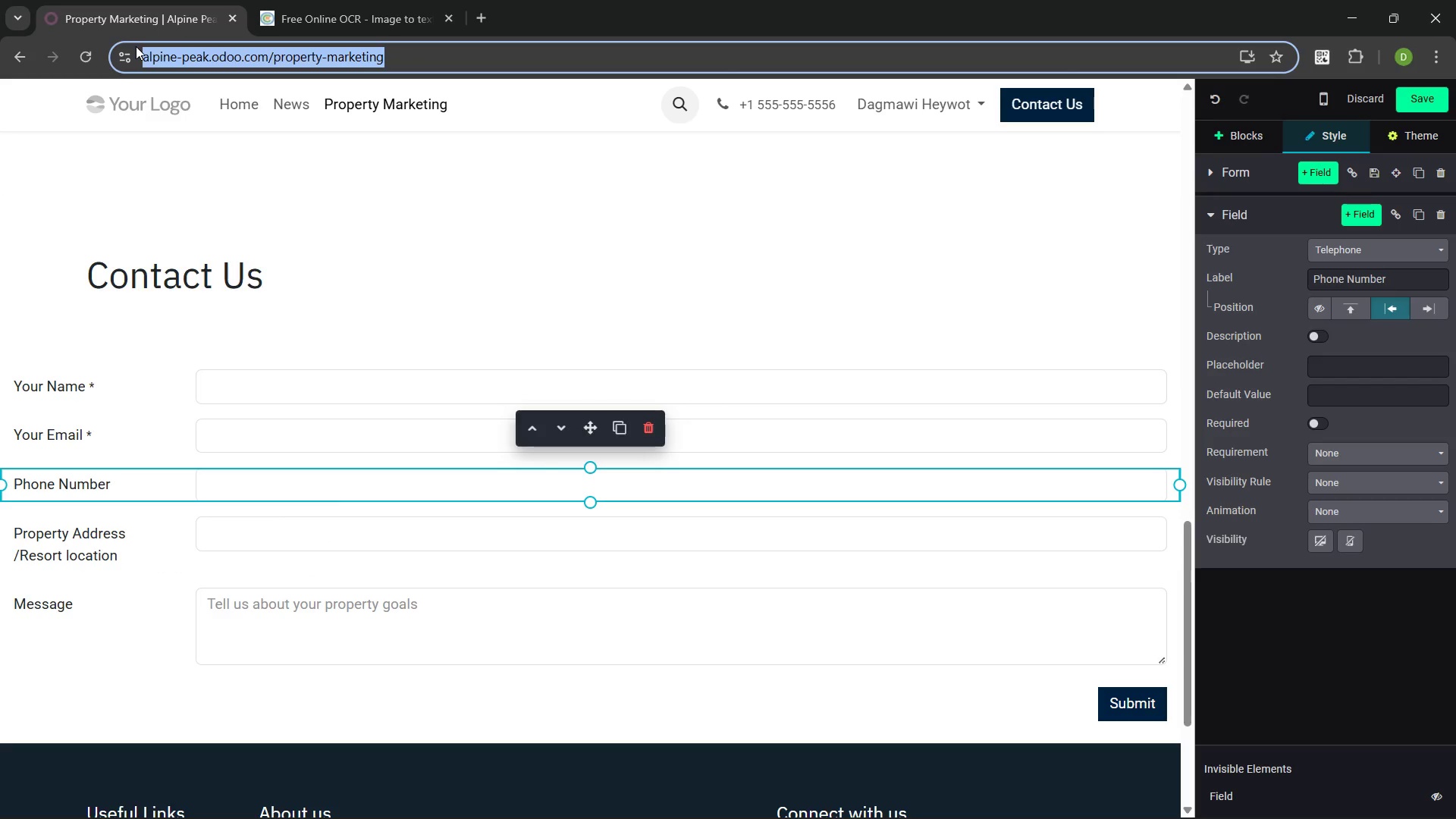 
key(Control+C)
 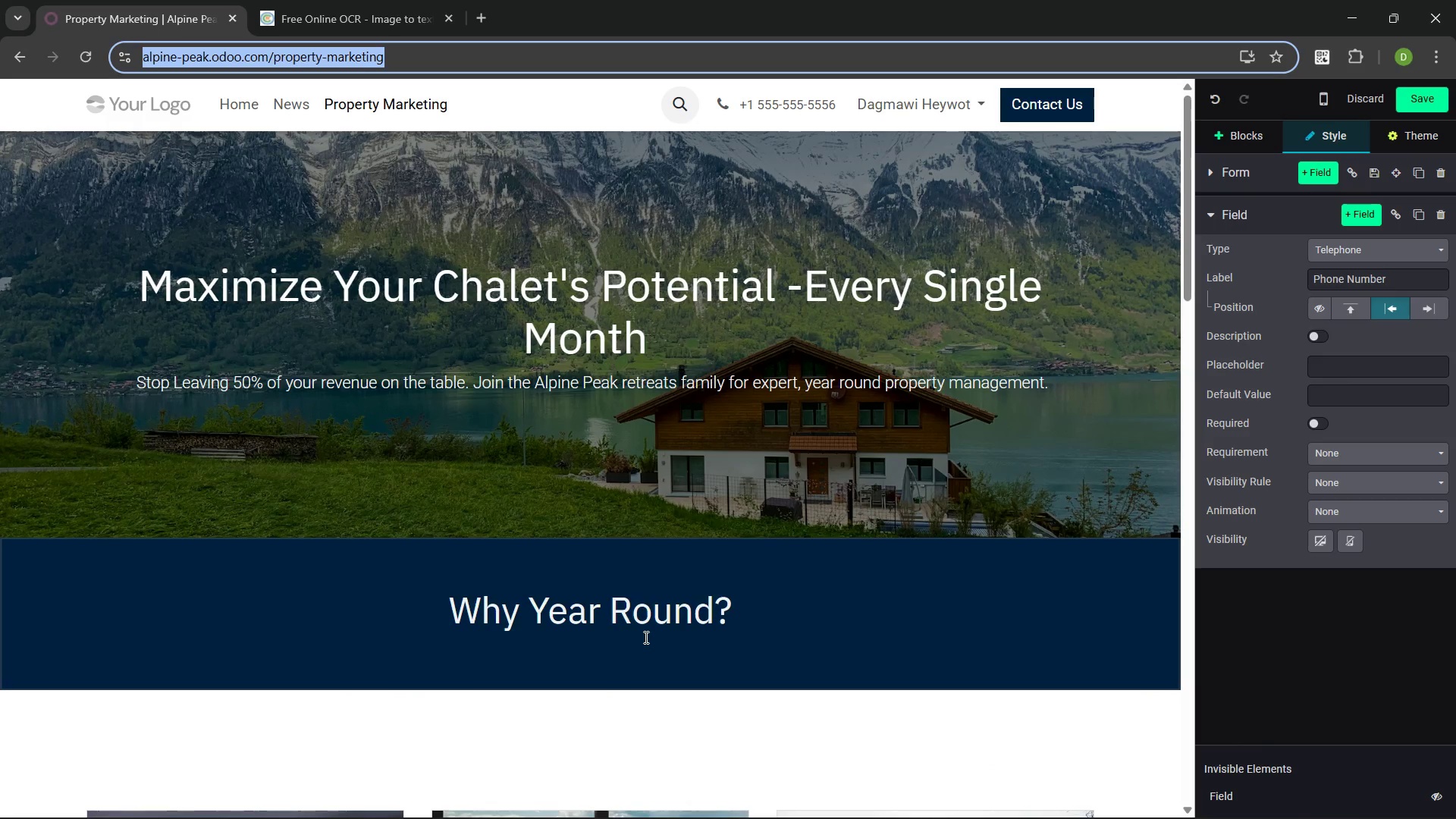 
wait(18.67)
 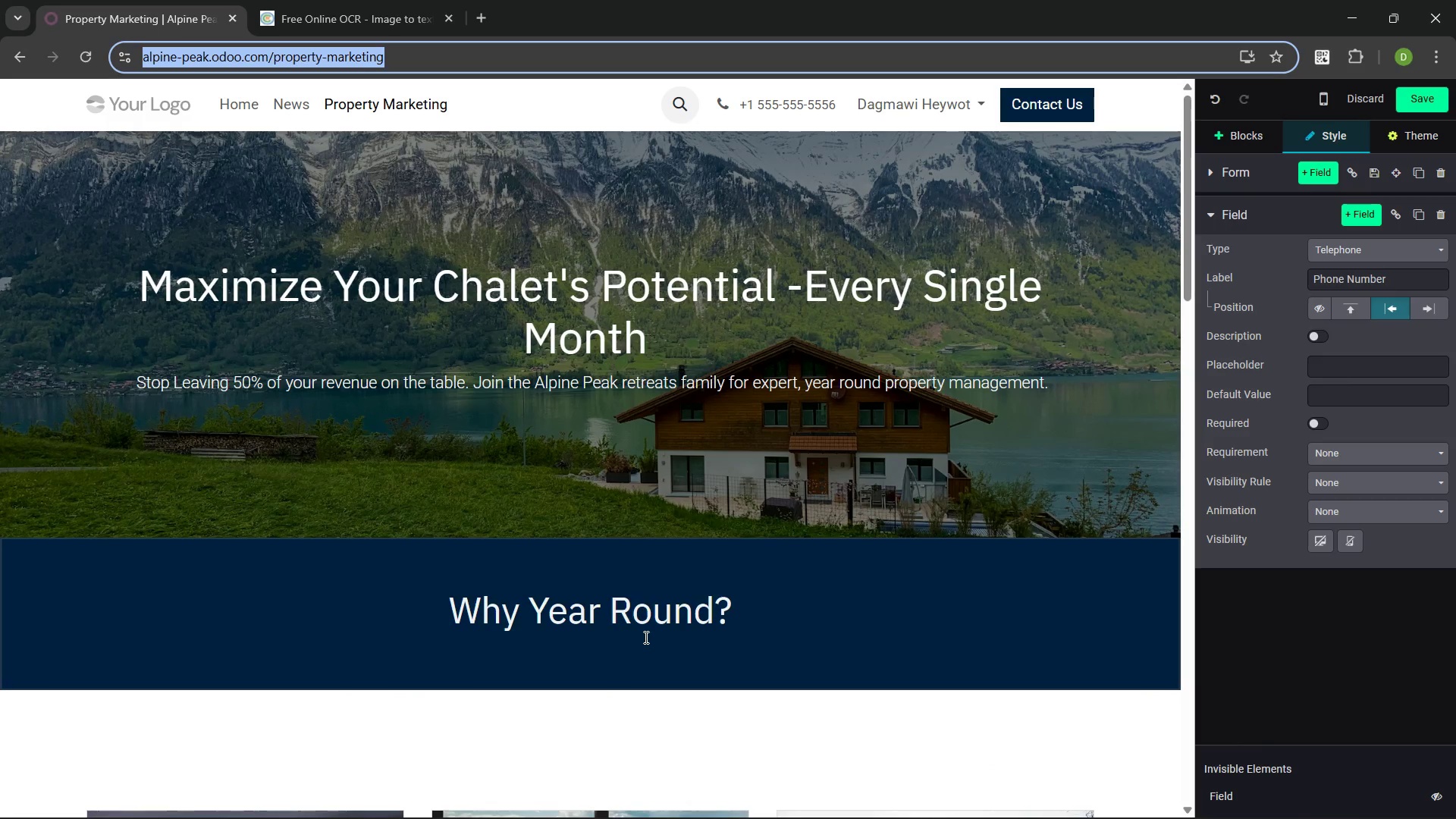 
left_click([667, 661])
 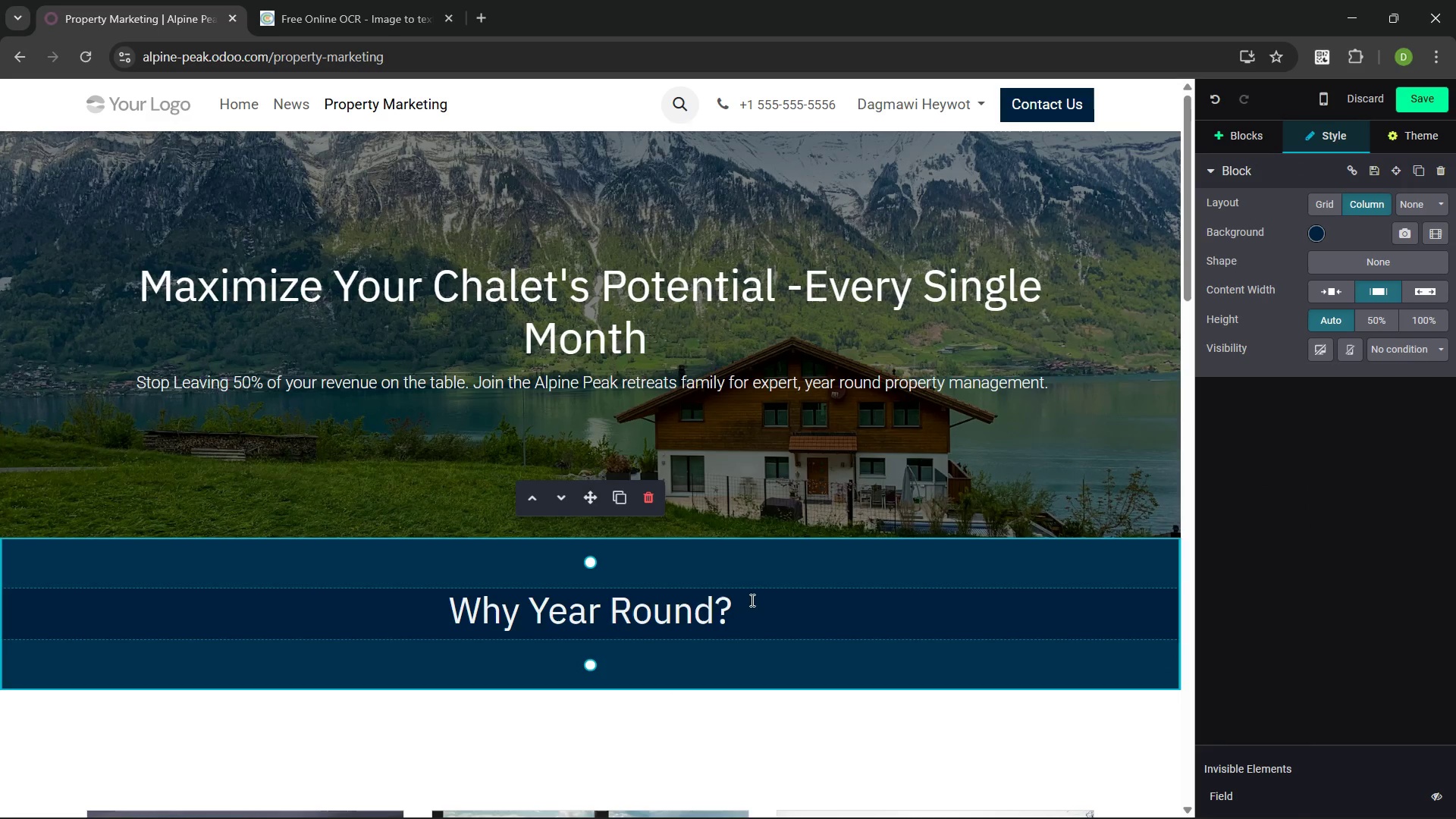 
left_click_drag(start_coordinate=[740, 612], to_coordinate=[443, 601])
 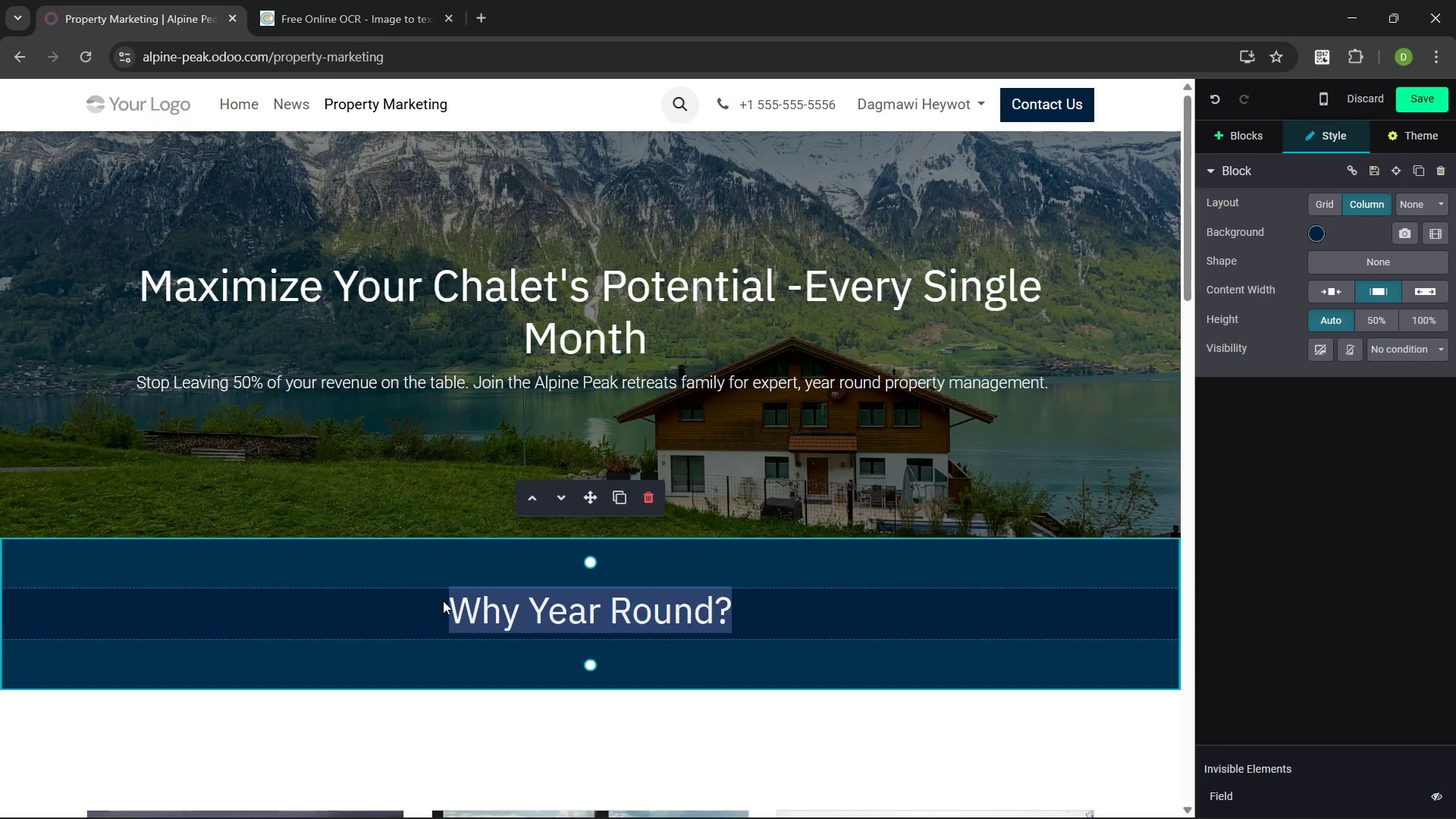 
key(Control+C)
 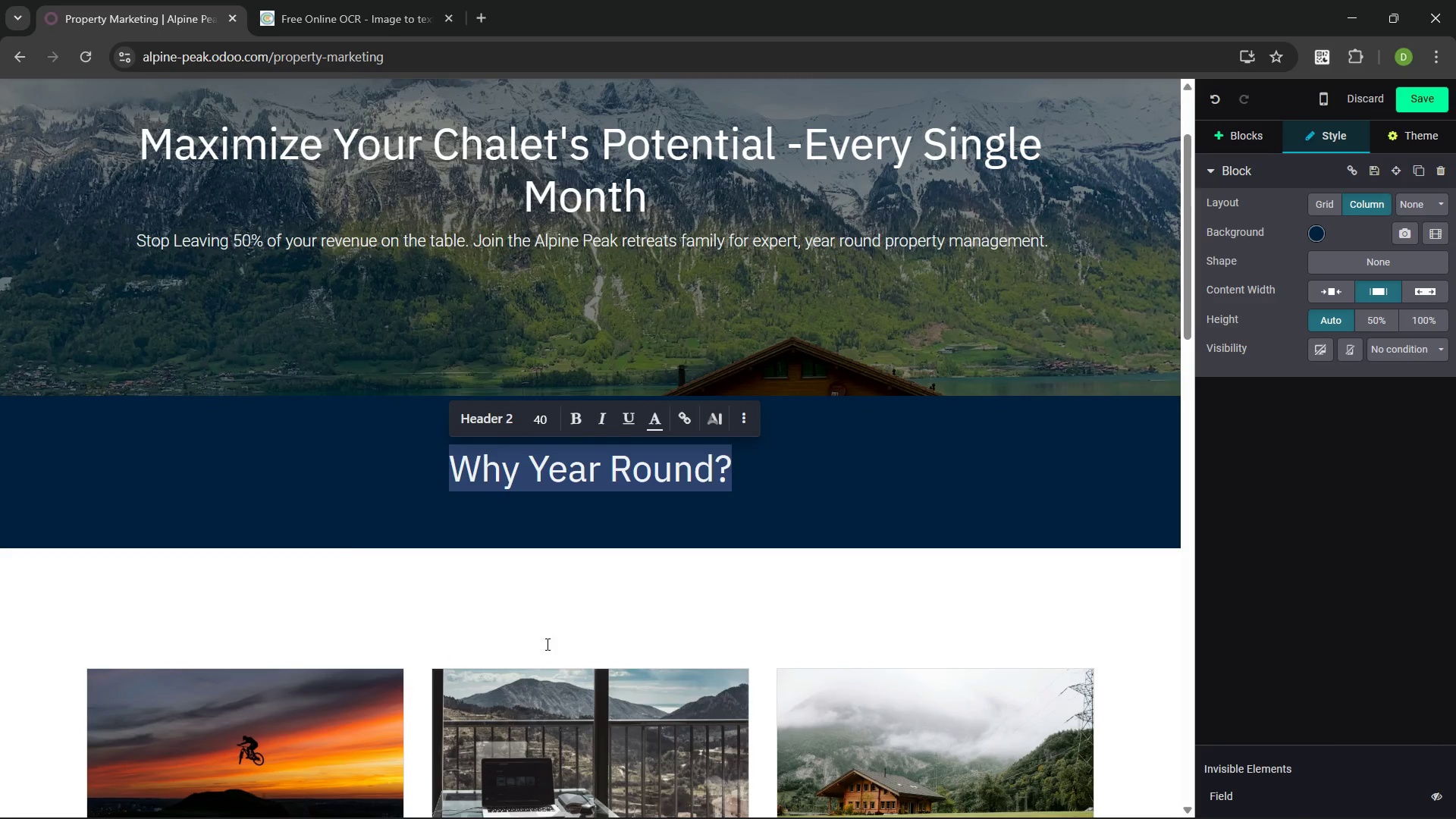 
left_click([565, 621])
 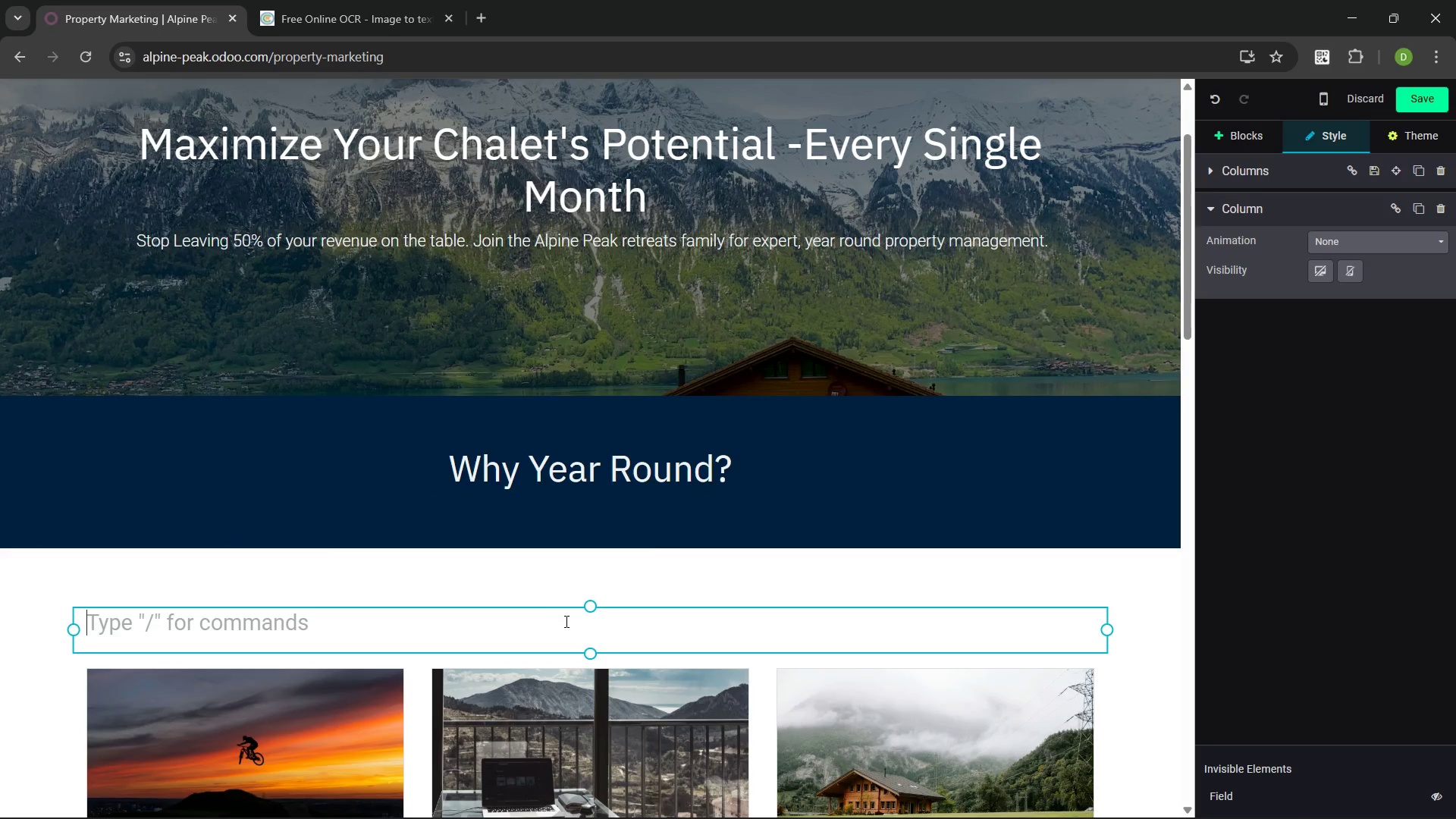 
key(Control+V)
 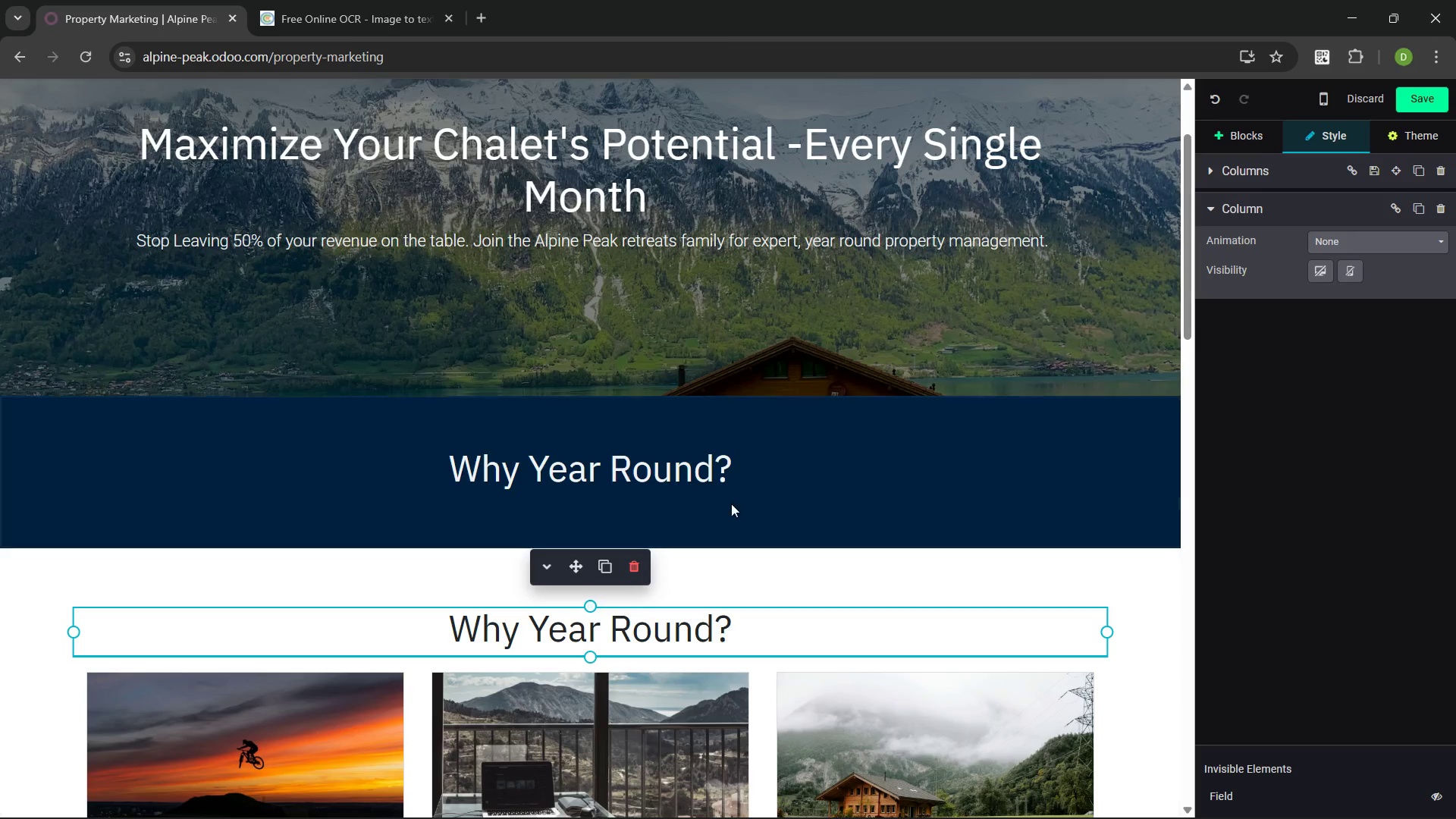 
left_click([852, 467])
 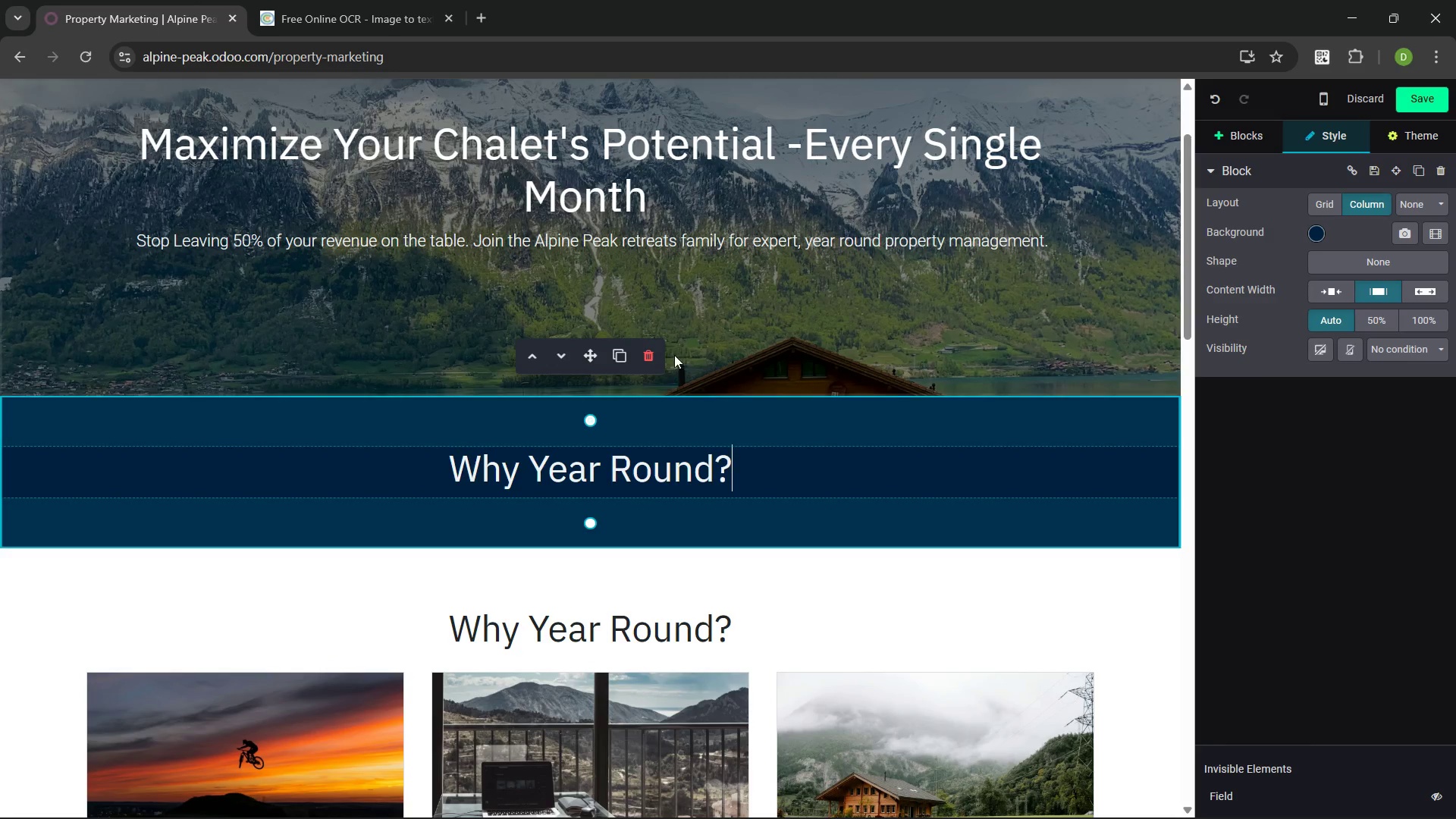 
left_click([647, 355])
 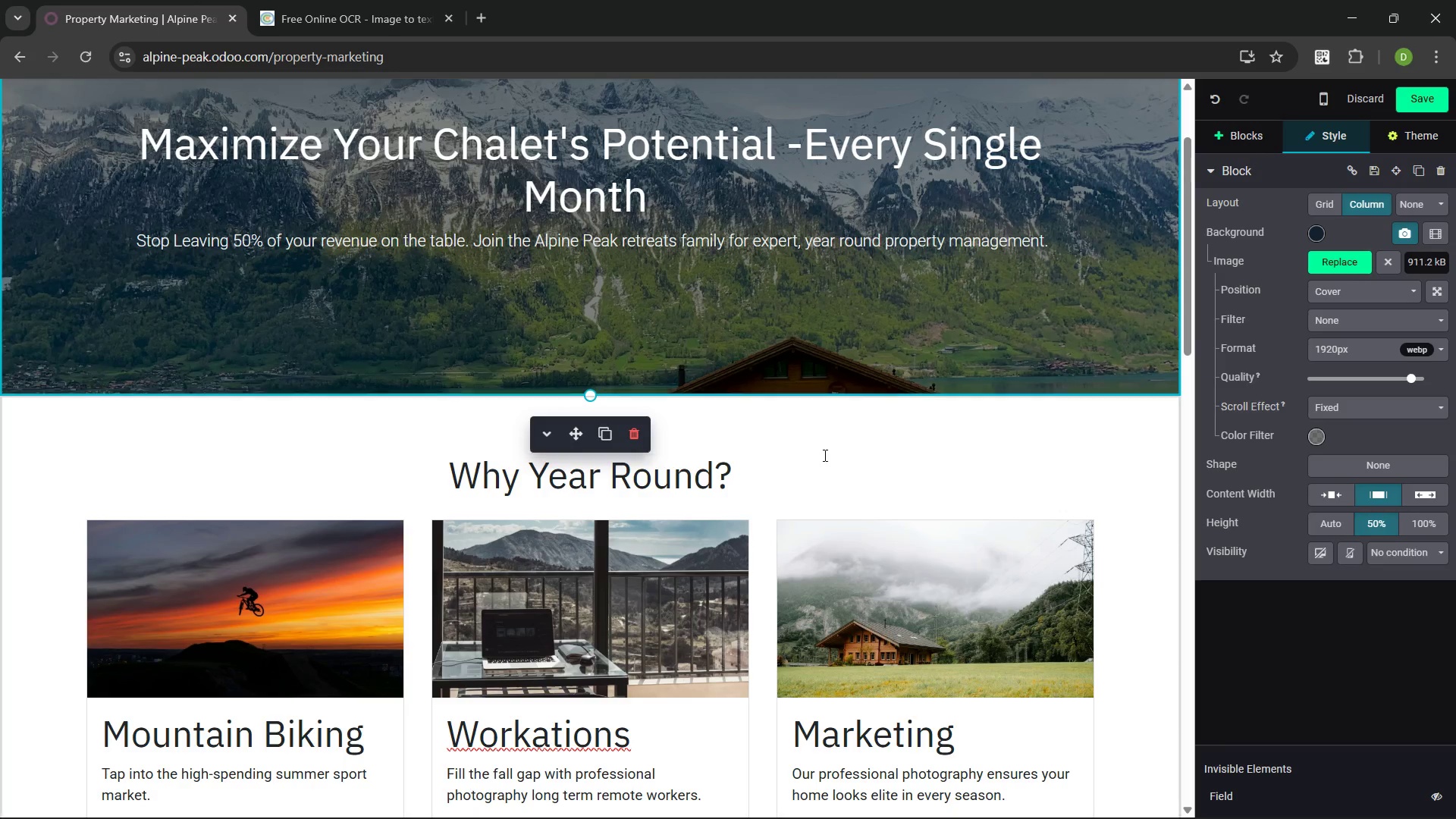 
left_click([806, 475])
 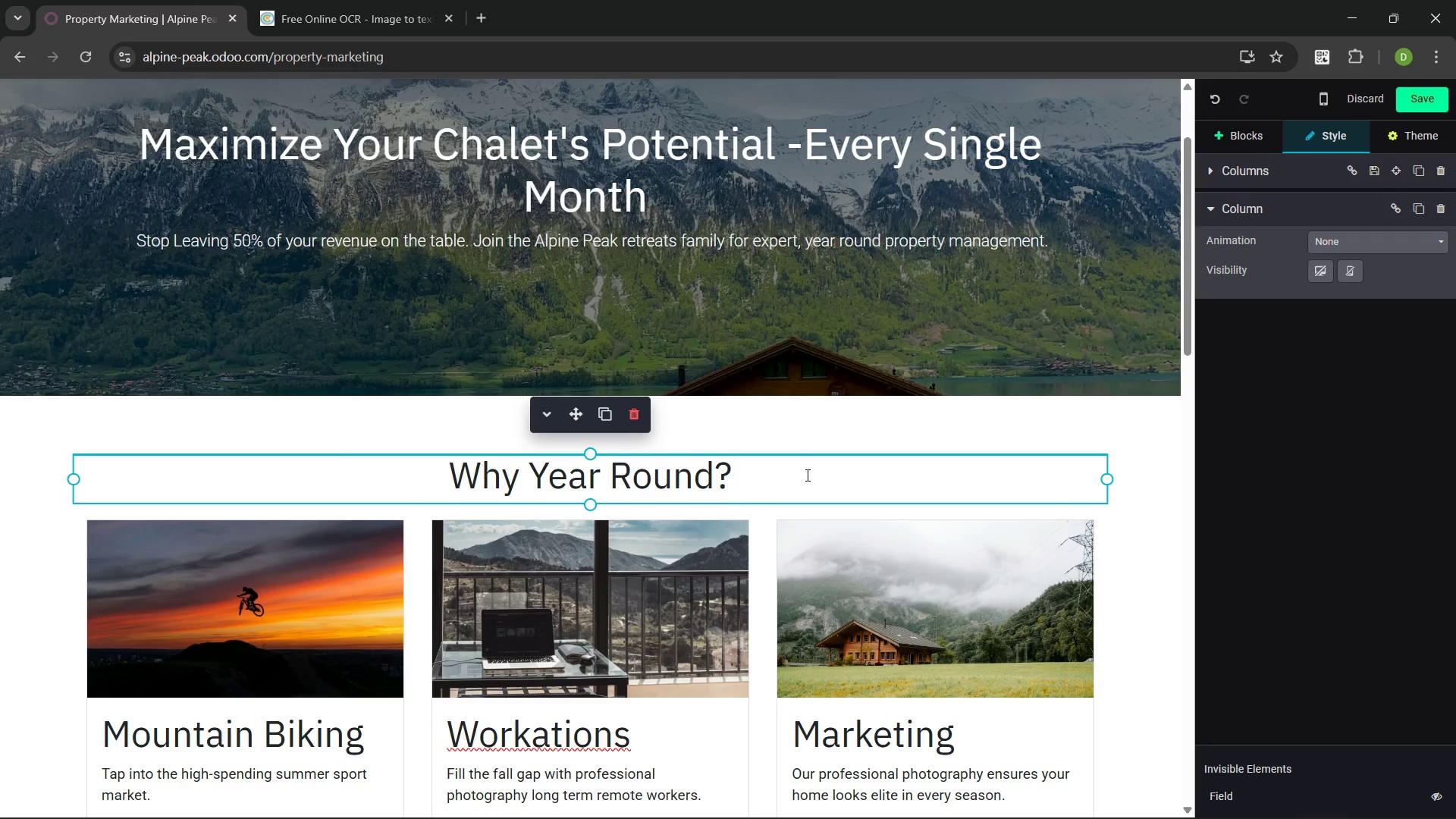 
left_click_drag(start_coordinate=[806, 475], to_coordinate=[485, 463])
 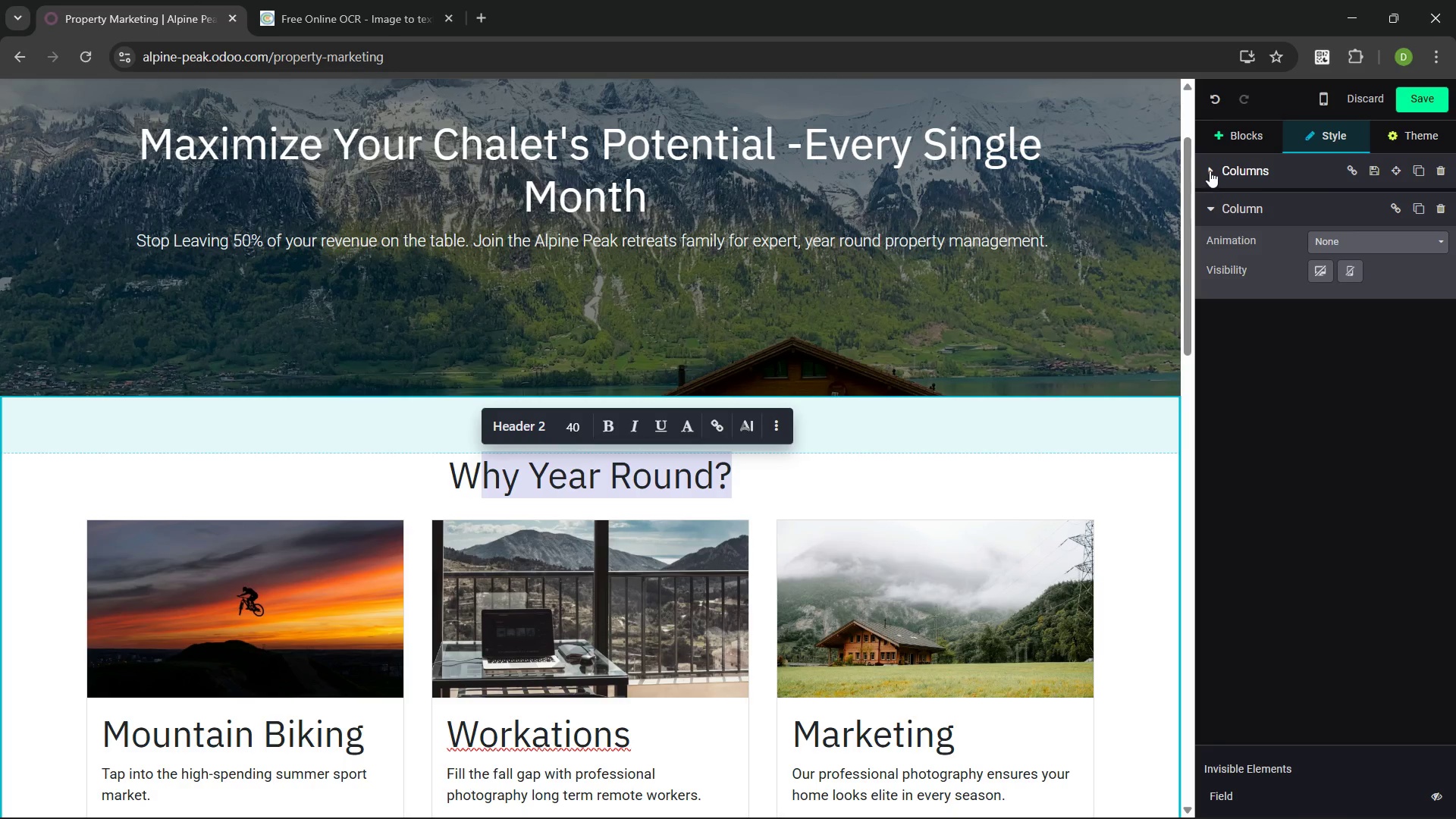 
wait(6.58)
 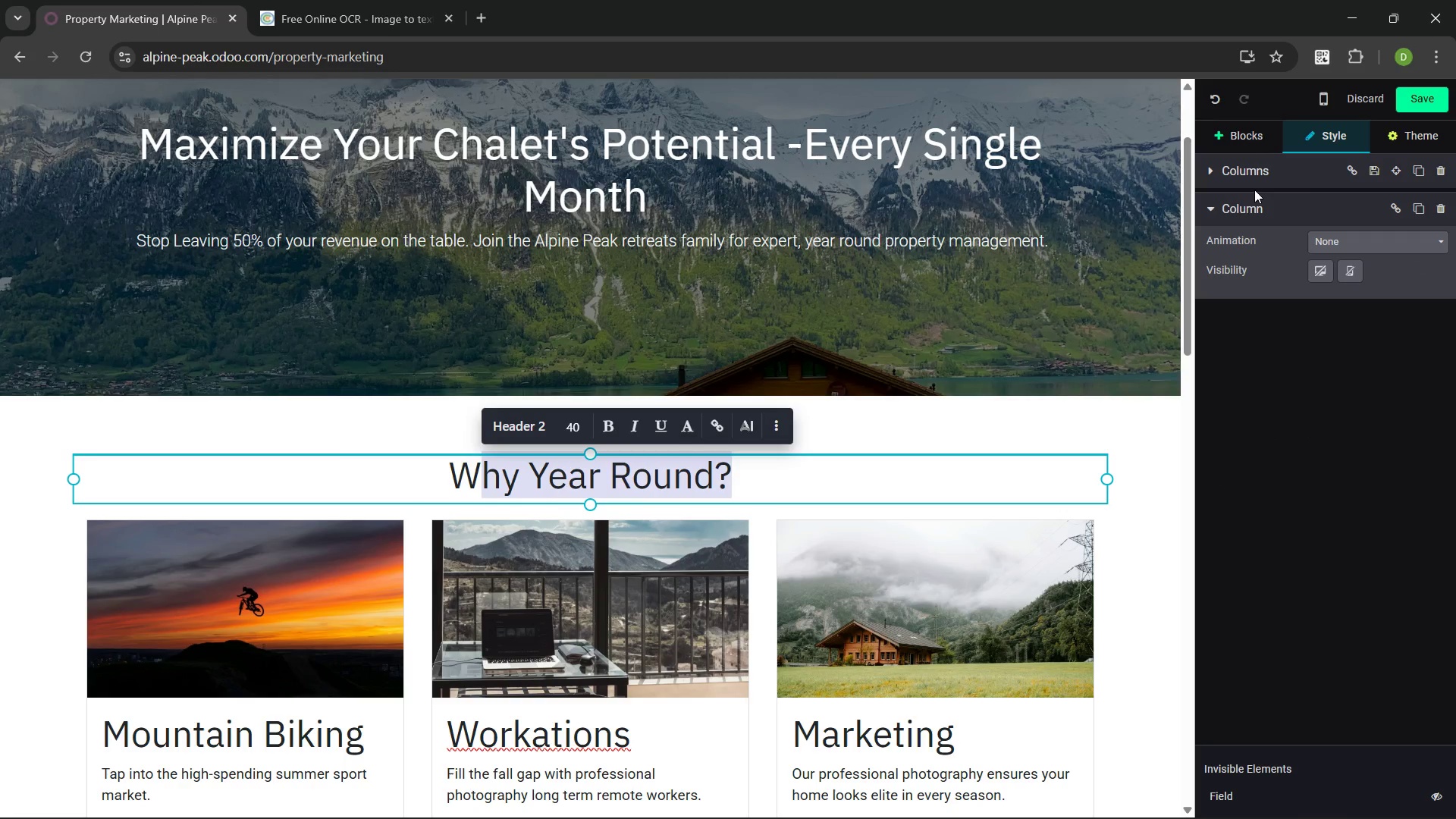 
left_click([761, 471])
 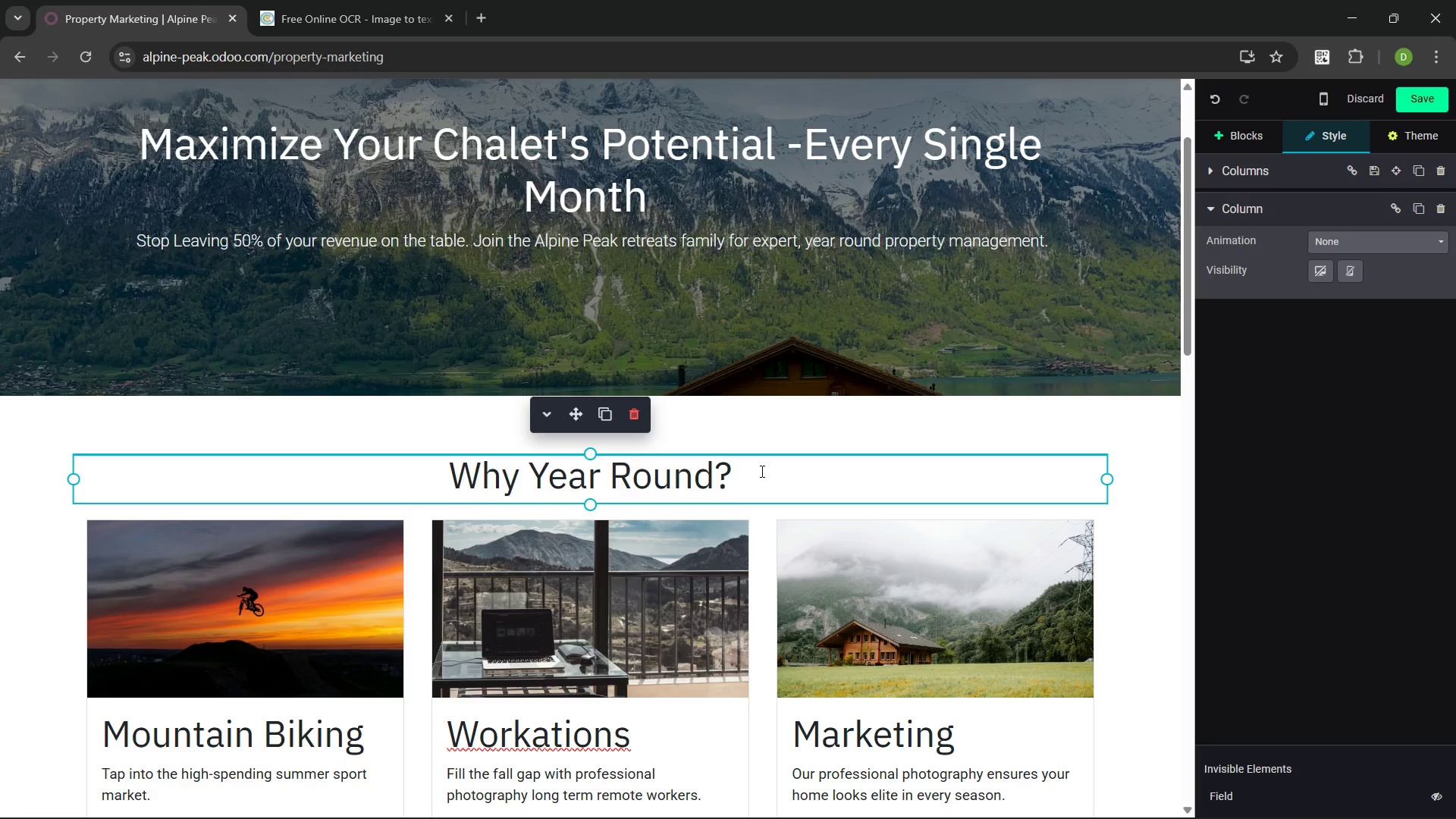 
left_click_drag(start_coordinate=[761, 471], to_coordinate=[459, 481])
 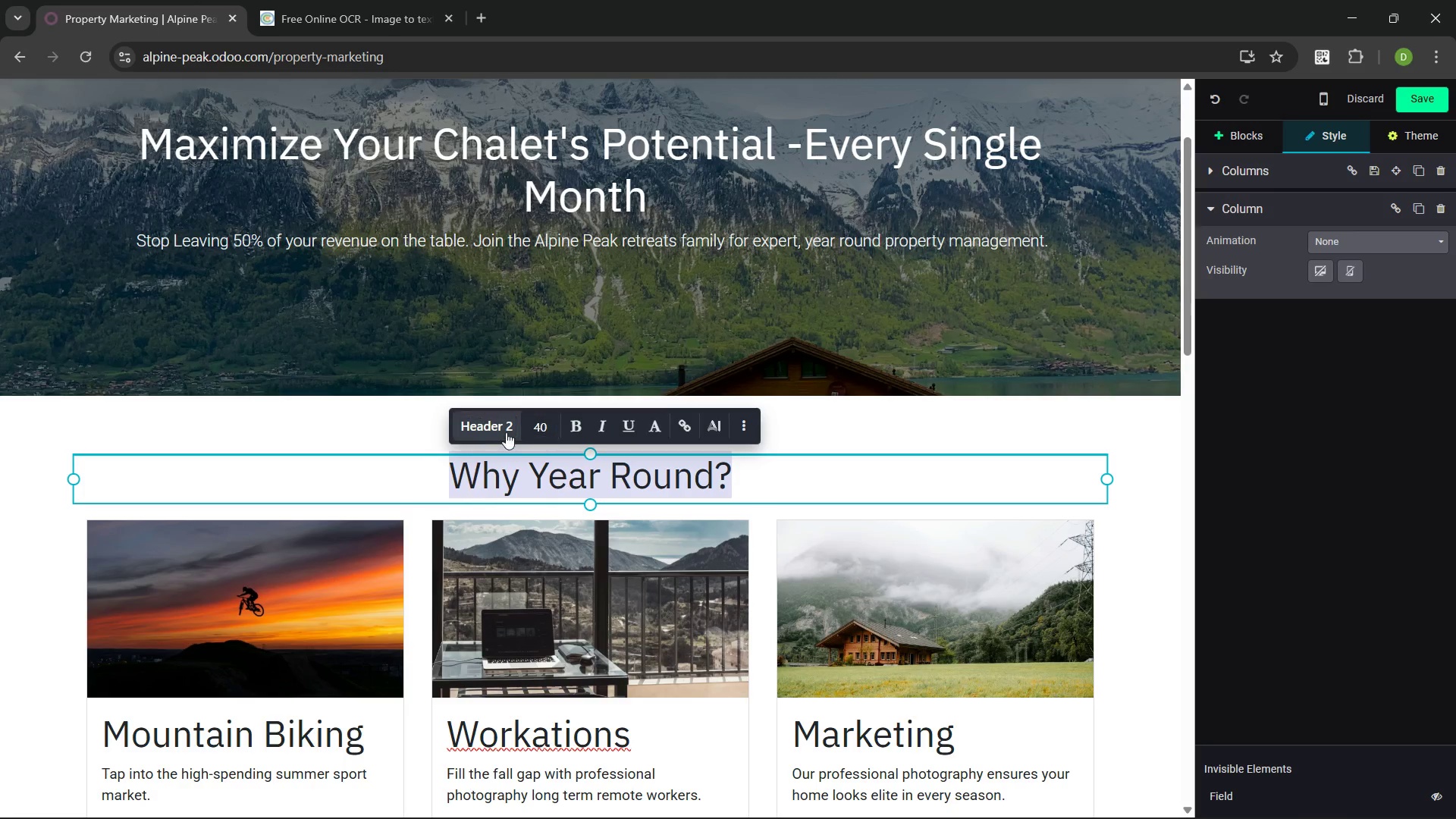 
left_click([500, 432])
 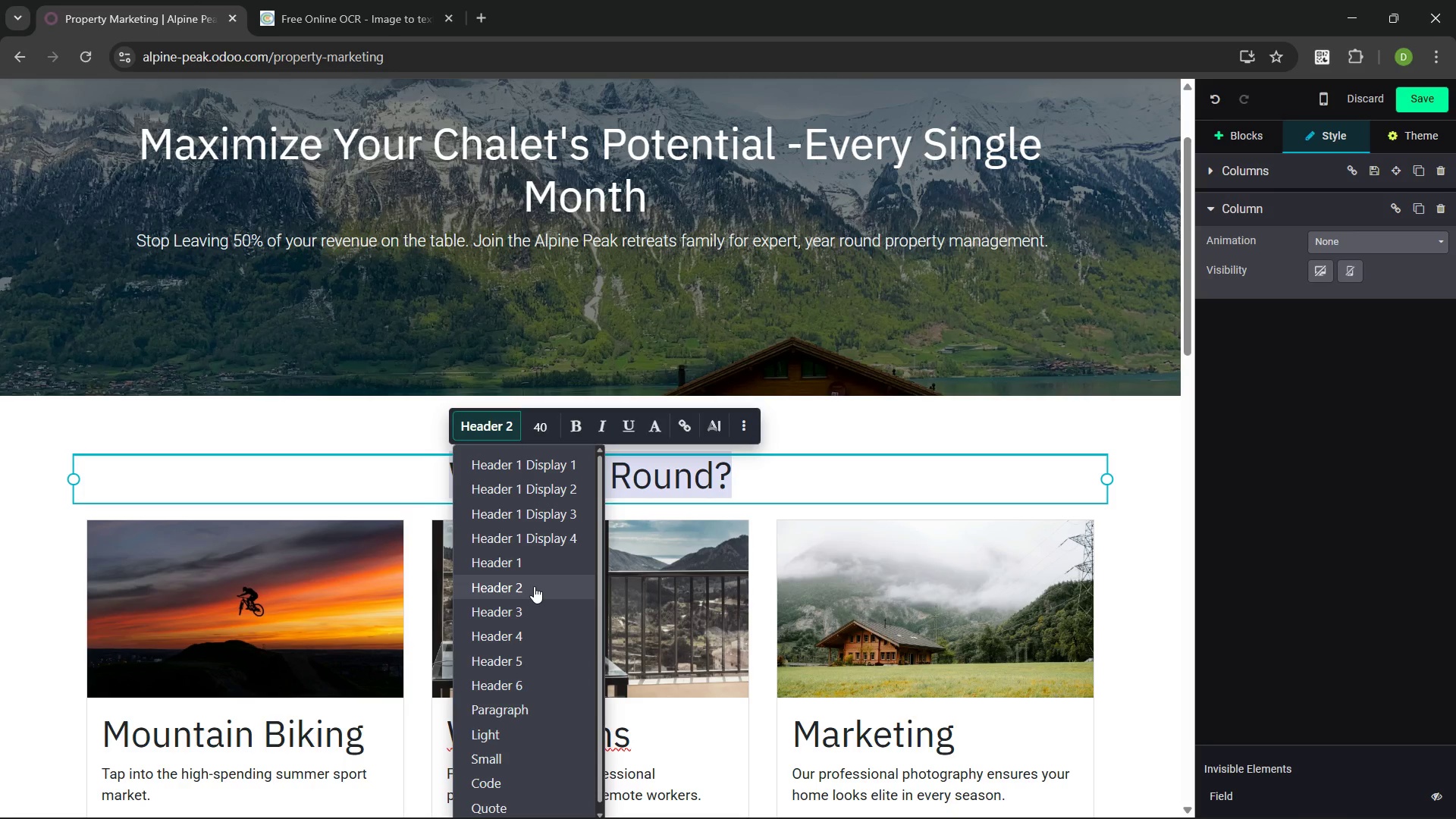 
left_click([534, 586])
 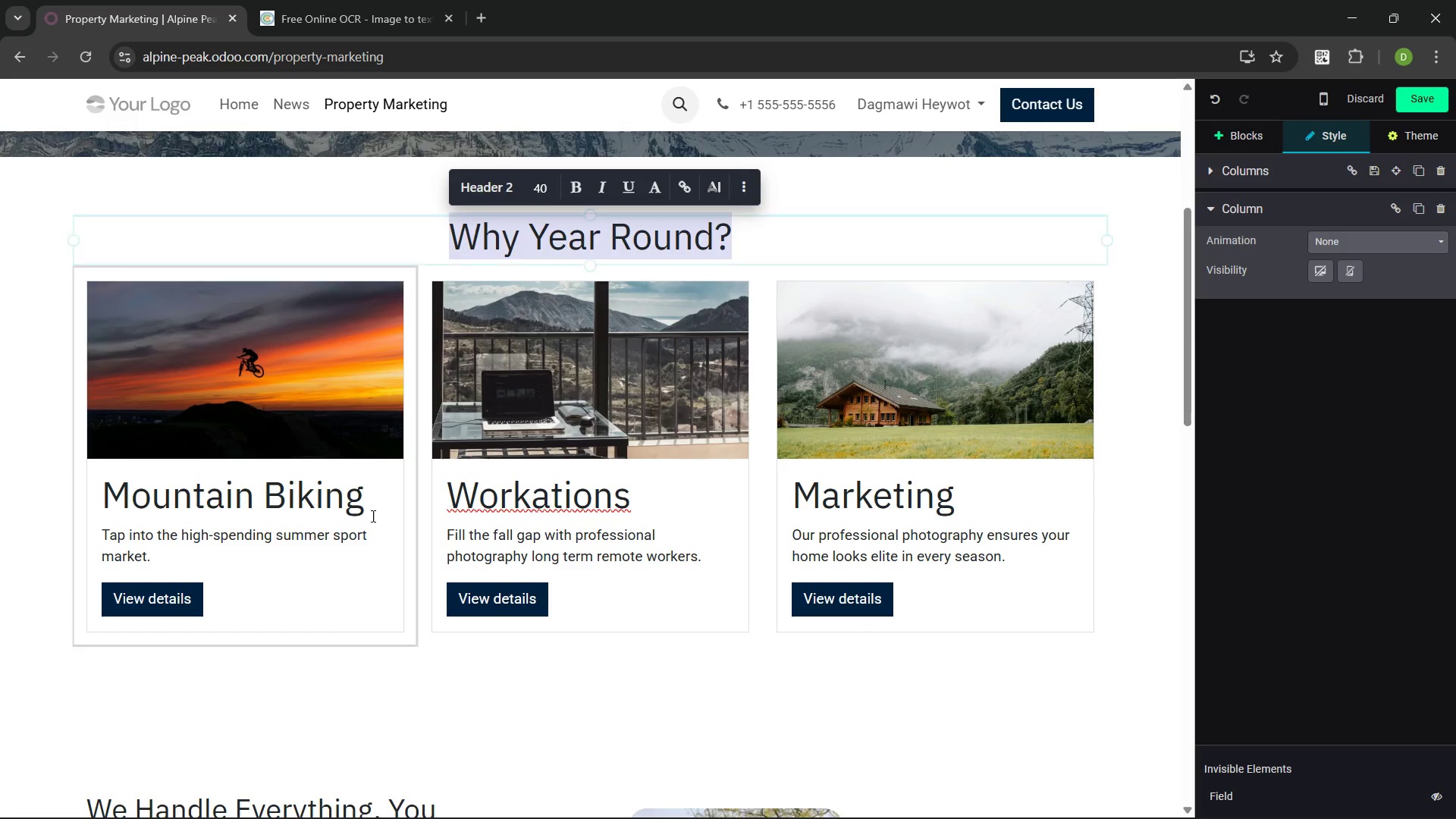 
left_click_drag(start_coordinate=[362, 502], to_coordinate=[101, 497])
 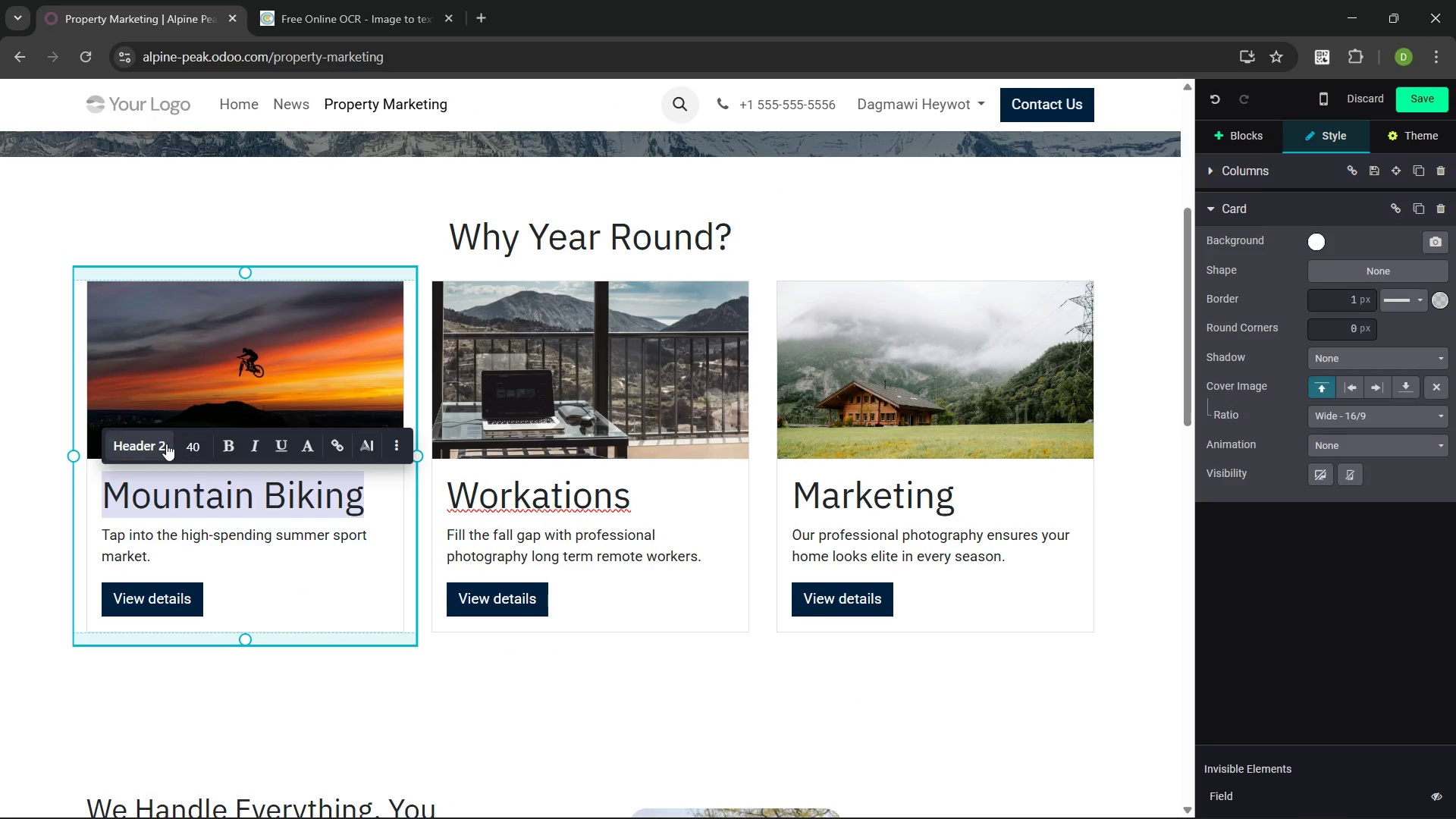 
left_click([140, 448])
 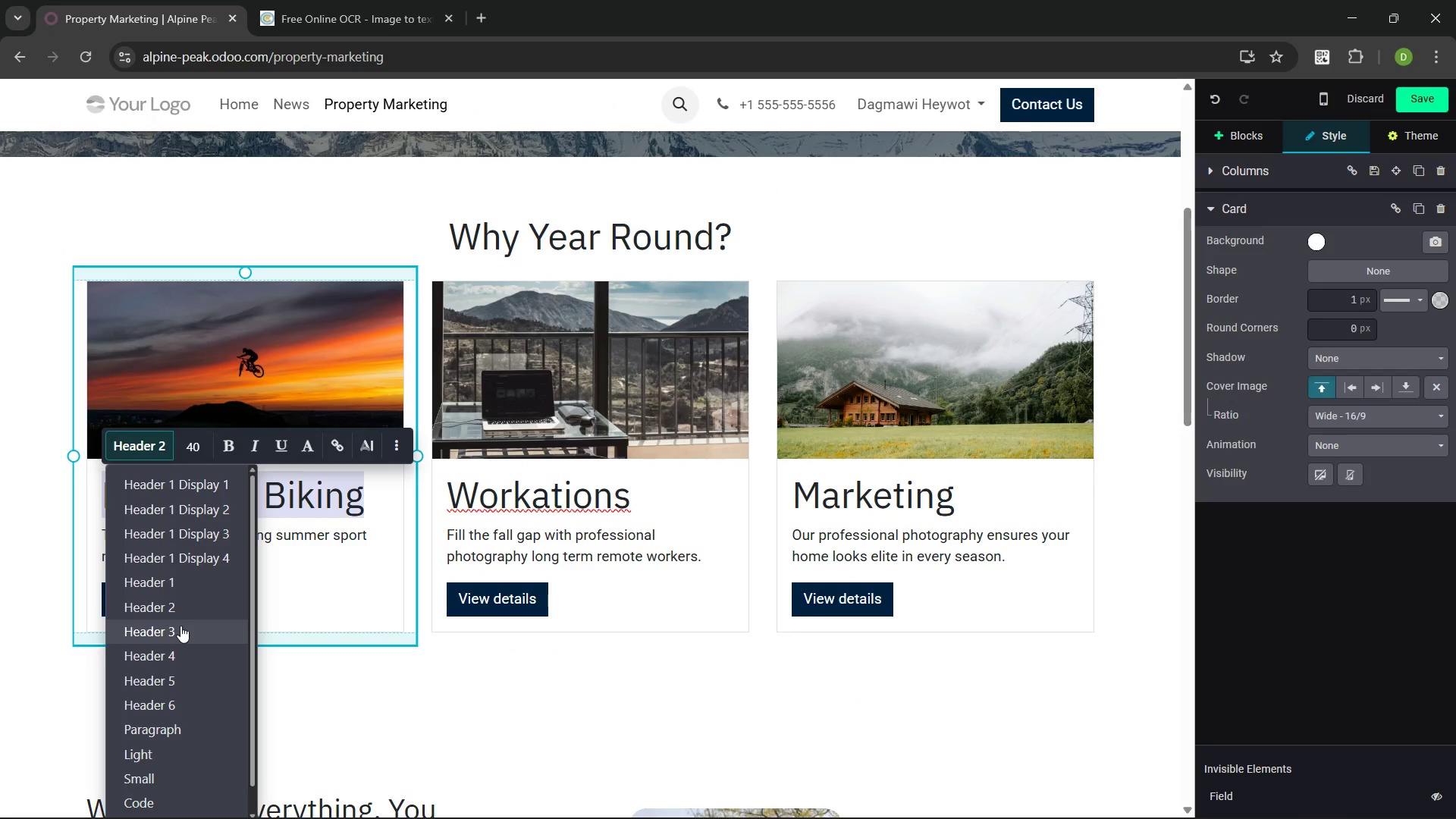 
left_click([180, 626])
 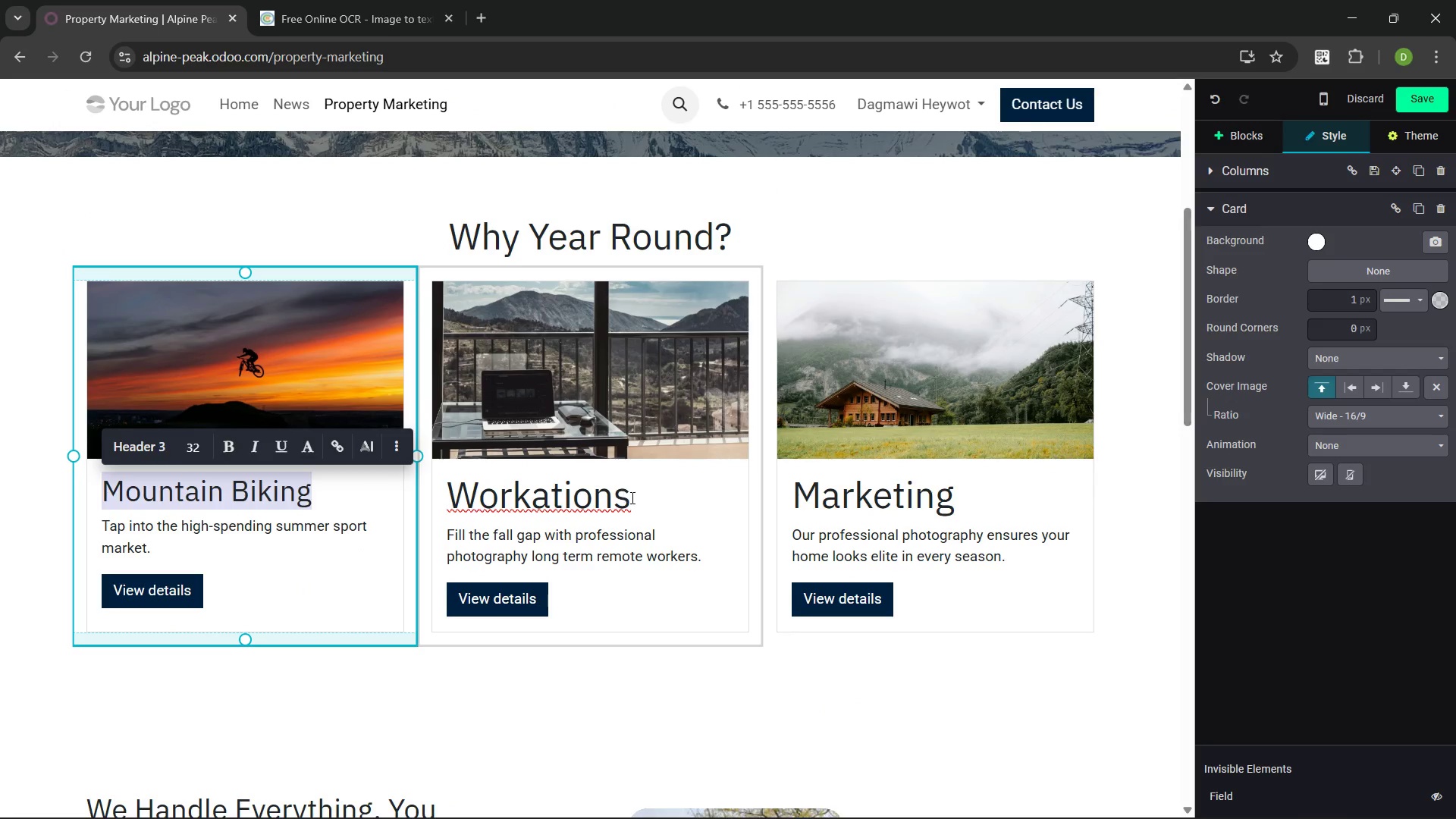 
left_click_drag(start_coordinate=[648, 497], to_coordinate=[447, 500])
 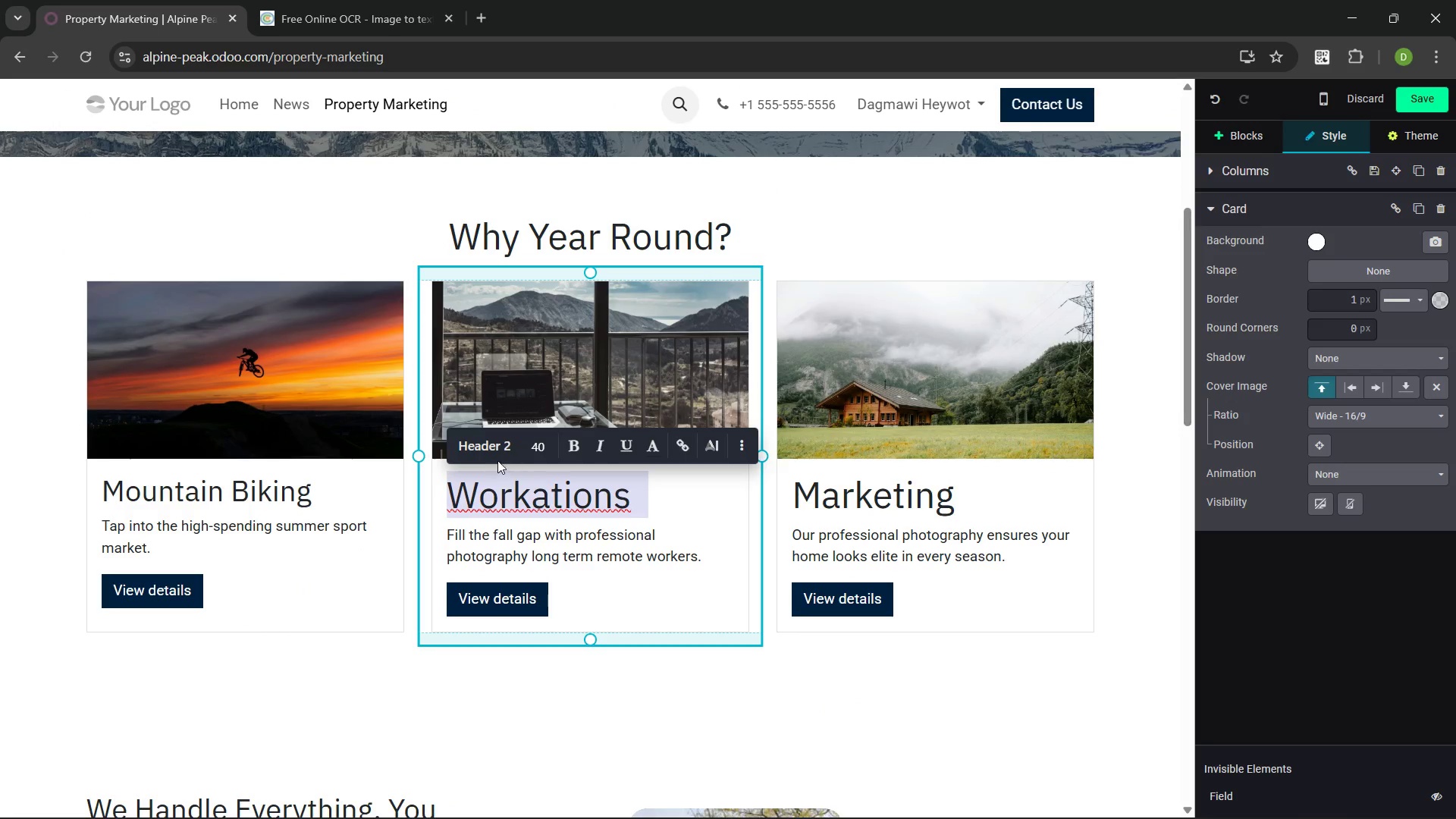 
left_click([497, 456])
 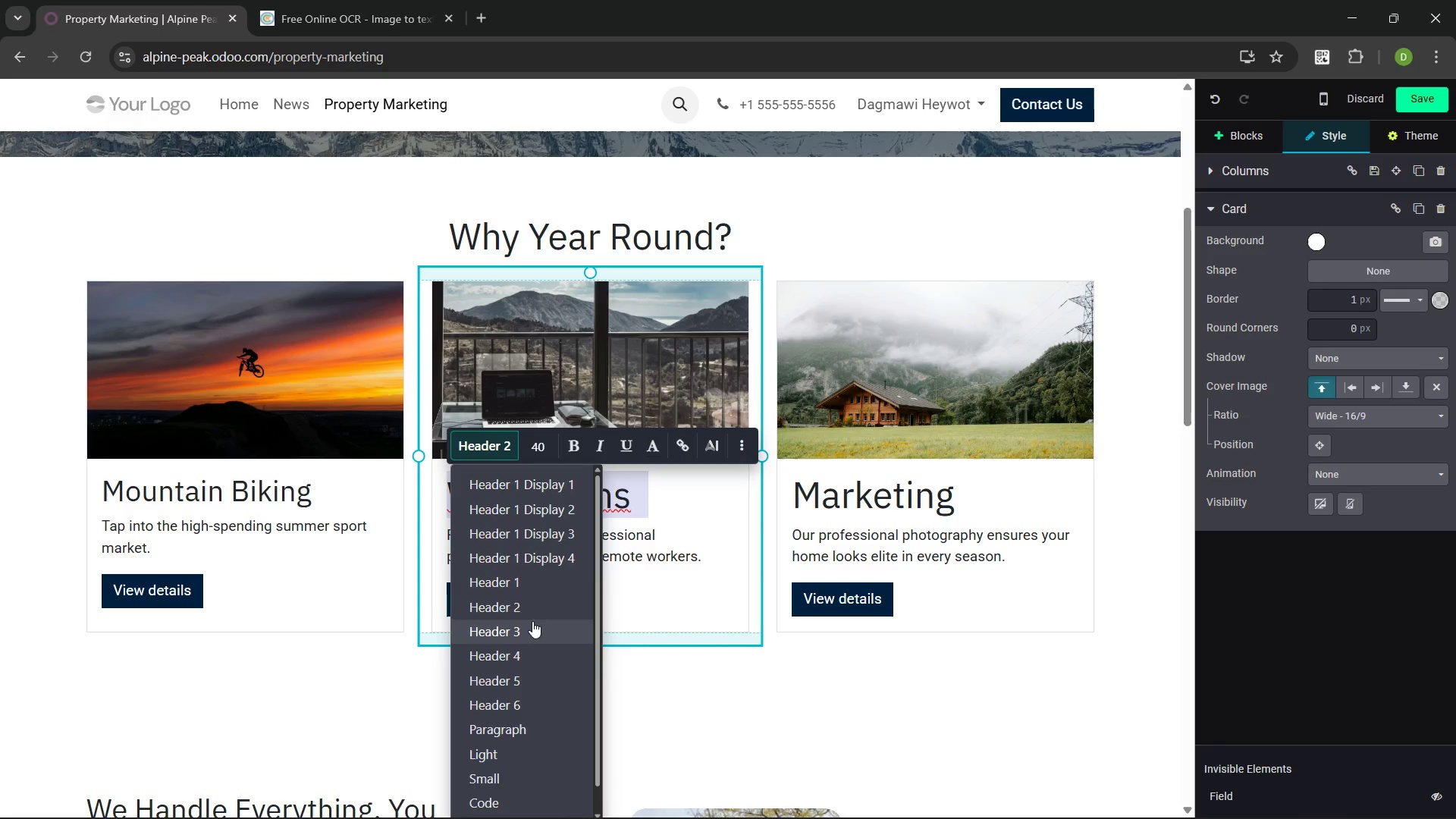 
left_click([522, 630])
 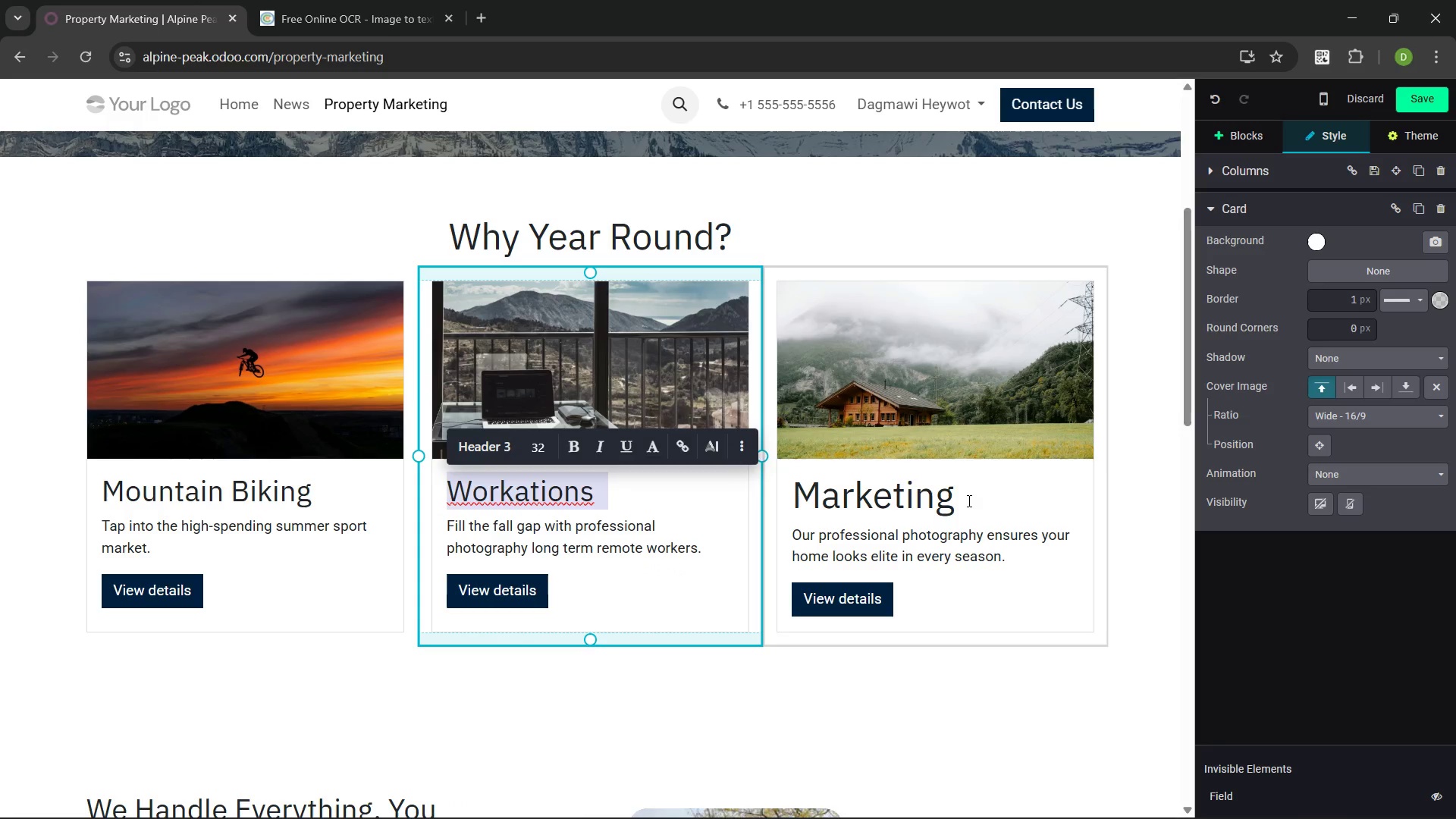 
left_click_drag(start_coordinate=[967, 497], to_coordinate=[780, 493])
 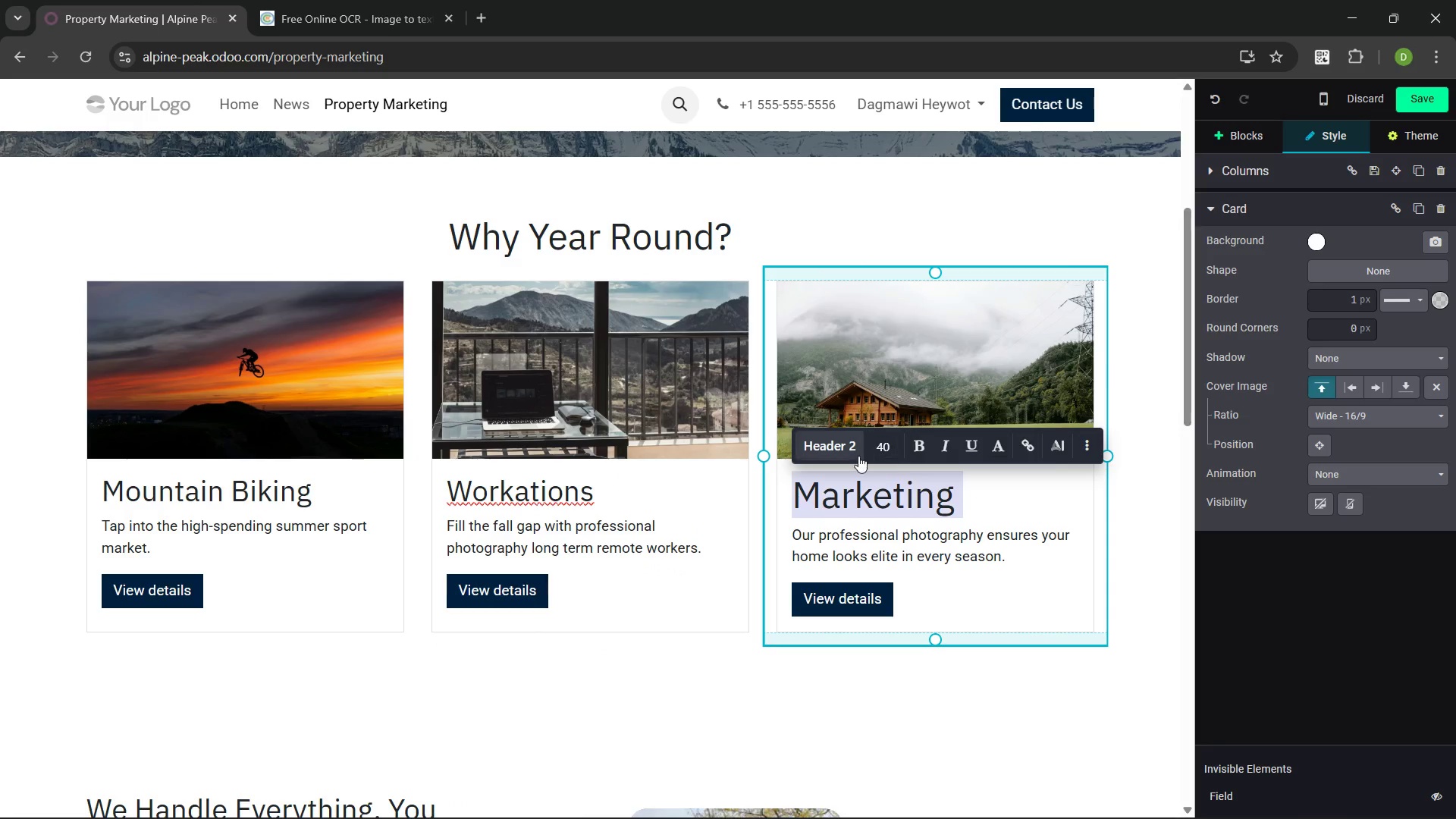 
left_click([849, 454])
 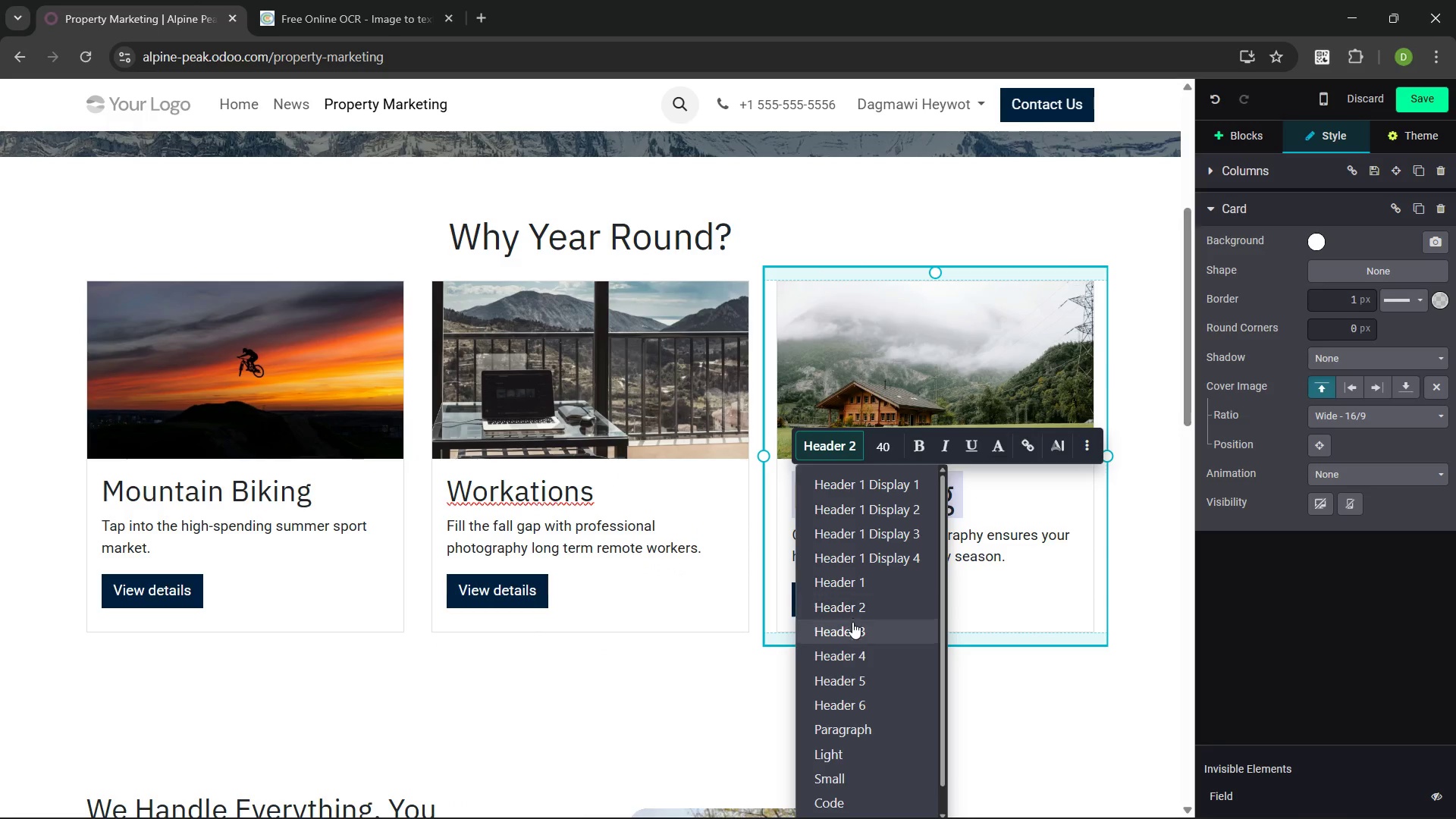 
left_click([852, 629])
 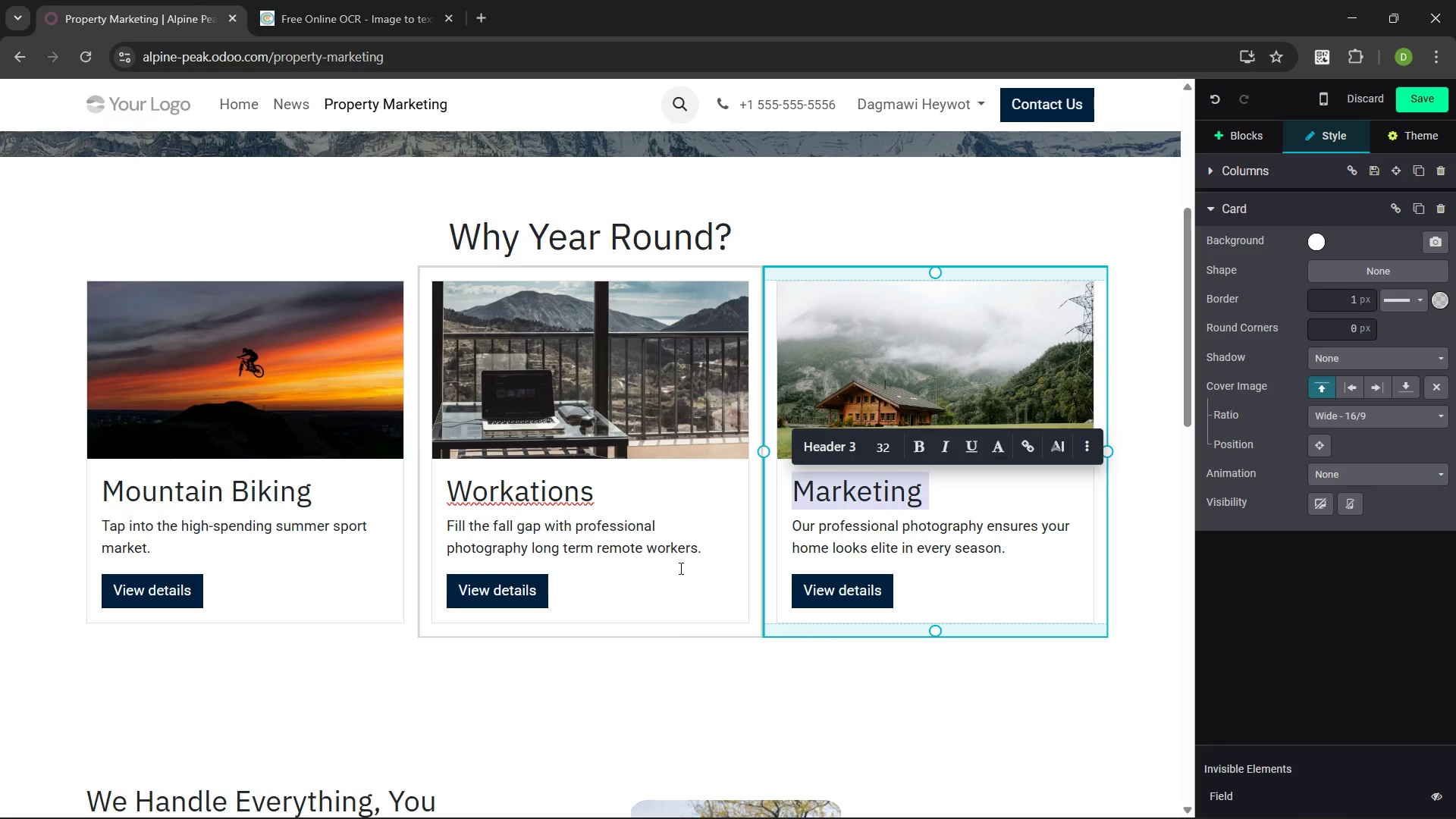 
left_click([664, 683])
 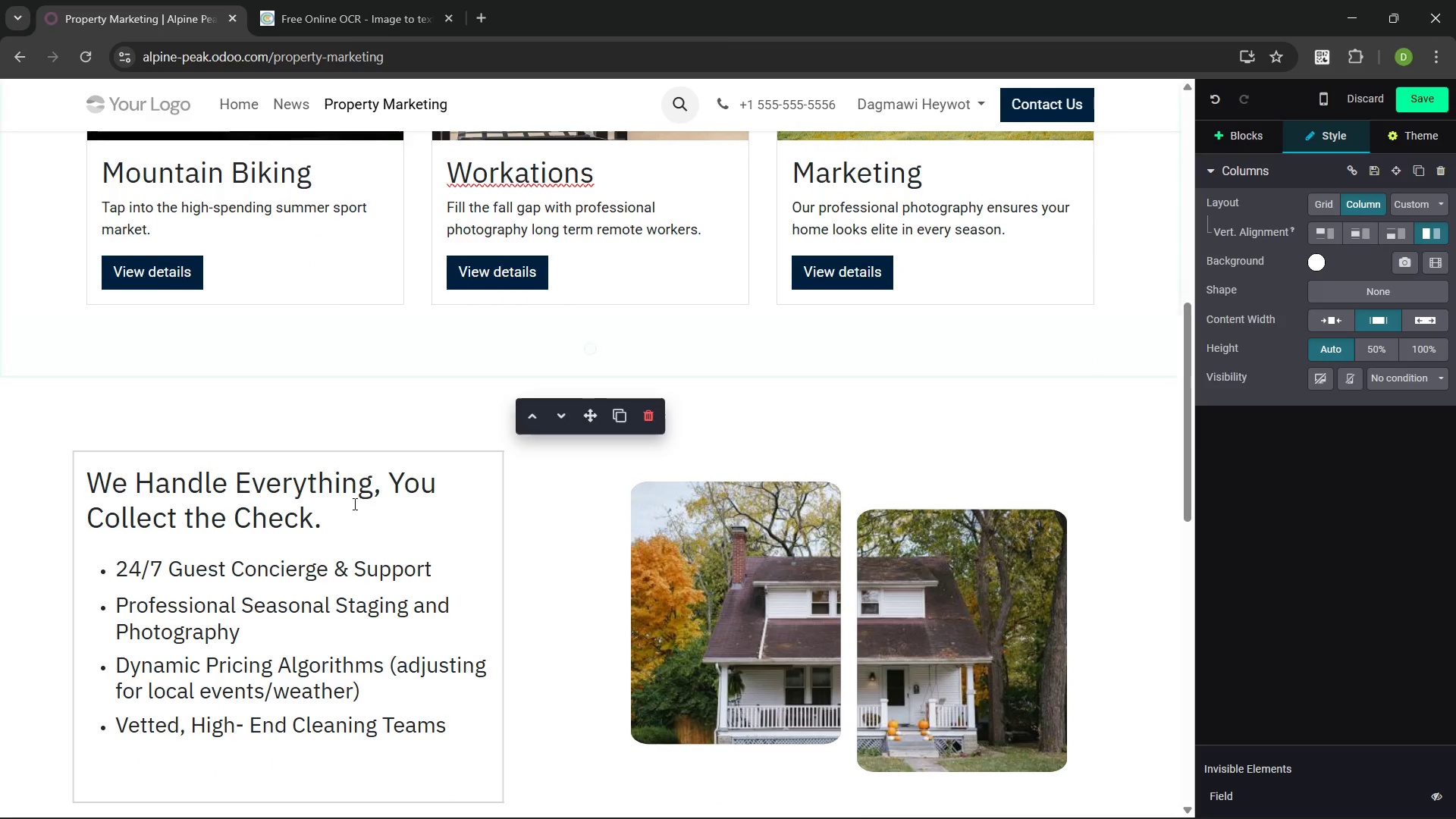 
left_click_drag(start_coordinate=[325, 523], to_coordinate=[77, 491])
 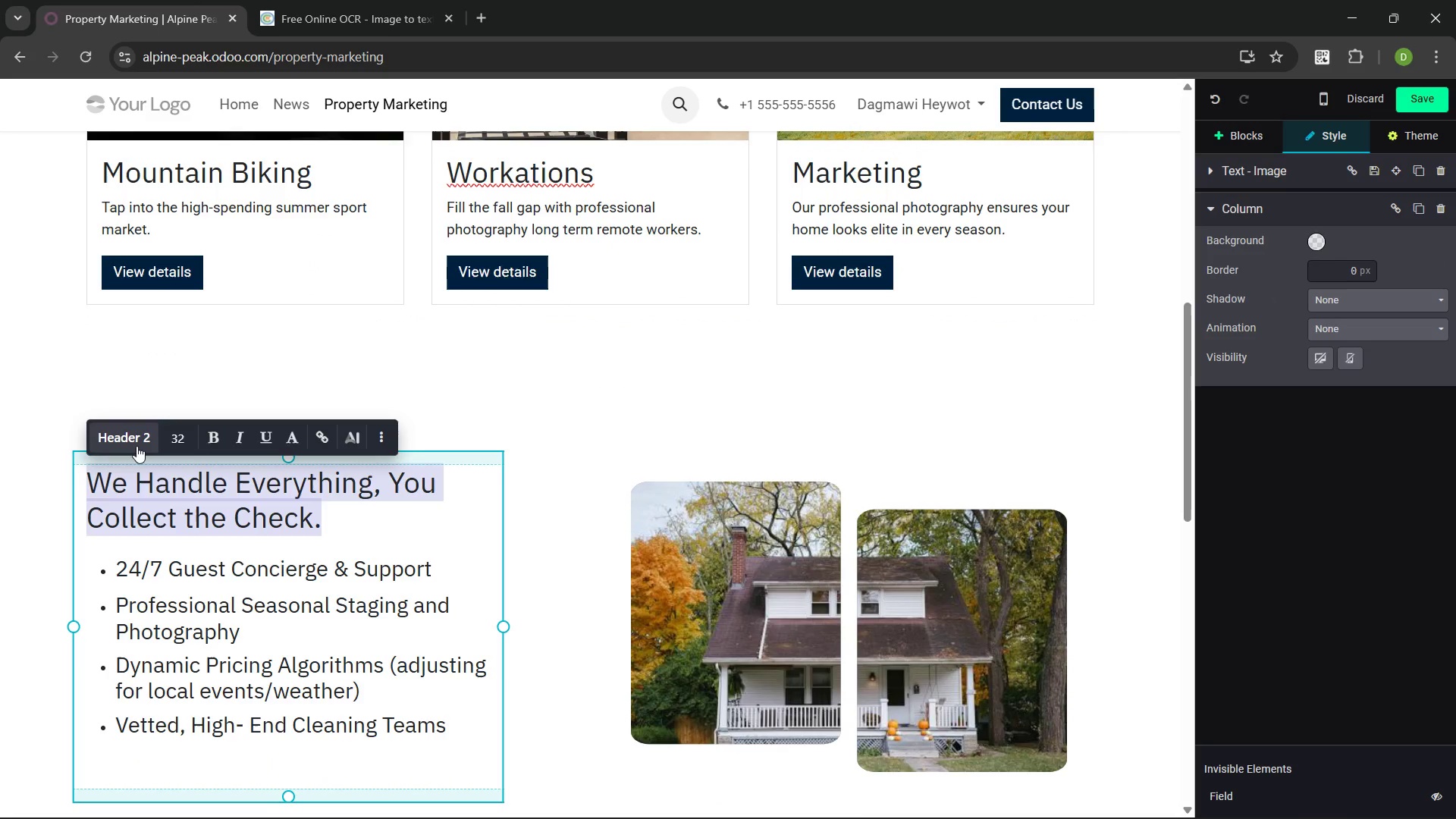 
left_click([136, 446])
 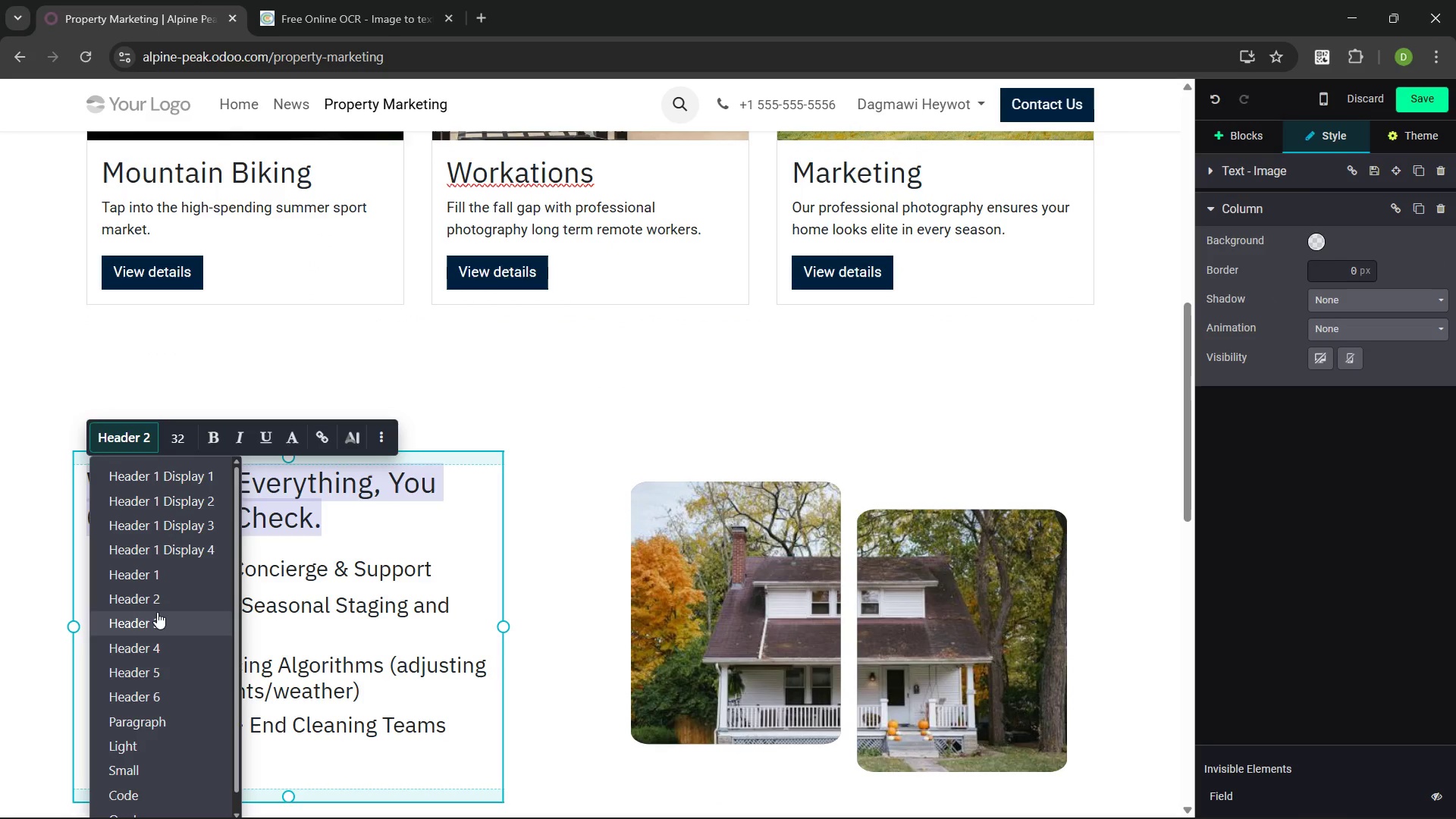 
left_click([157, 612])
 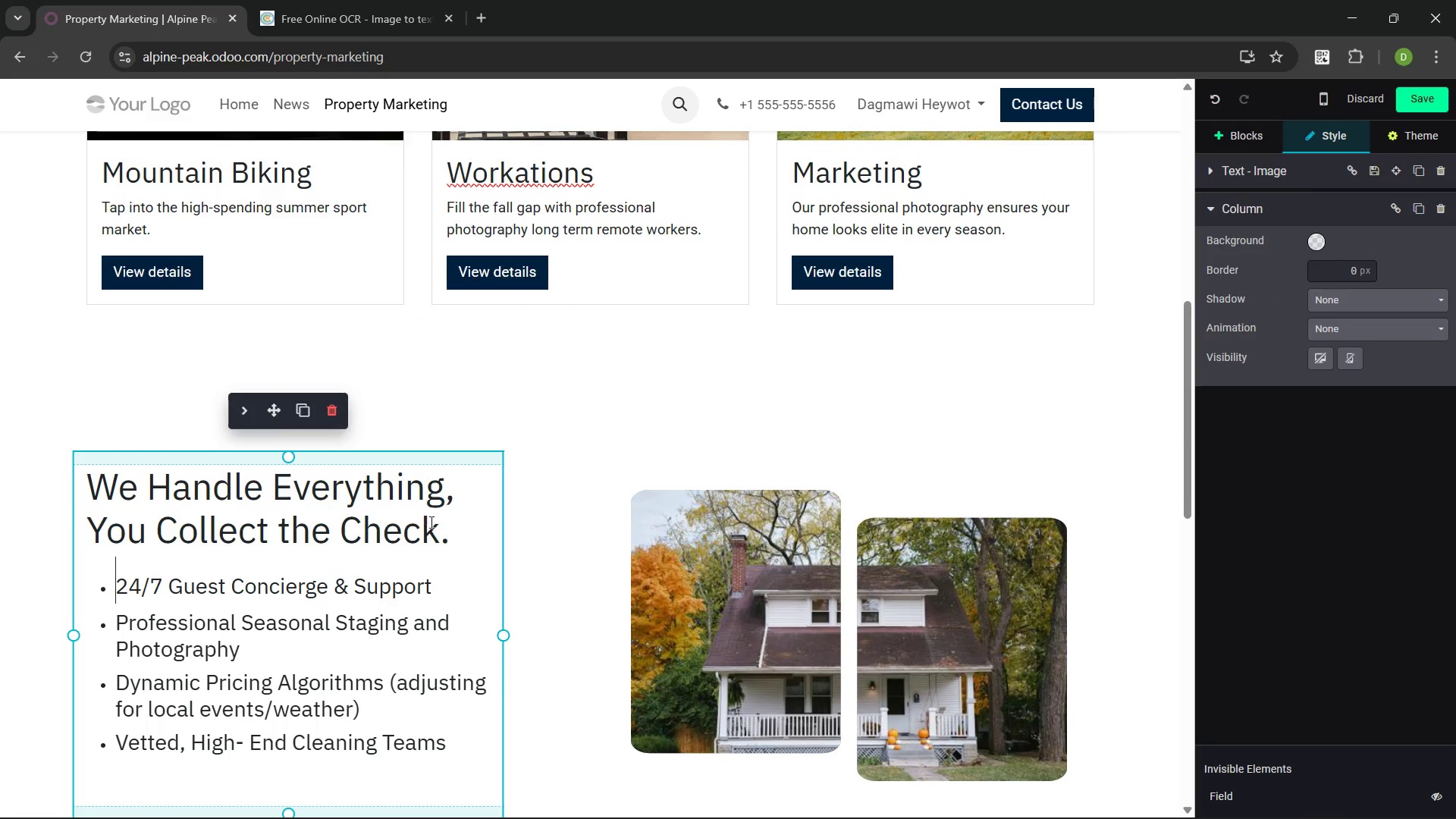 
left_click_drag(start_coordinate=[460, 529], to_coordinate=[76, 472])
 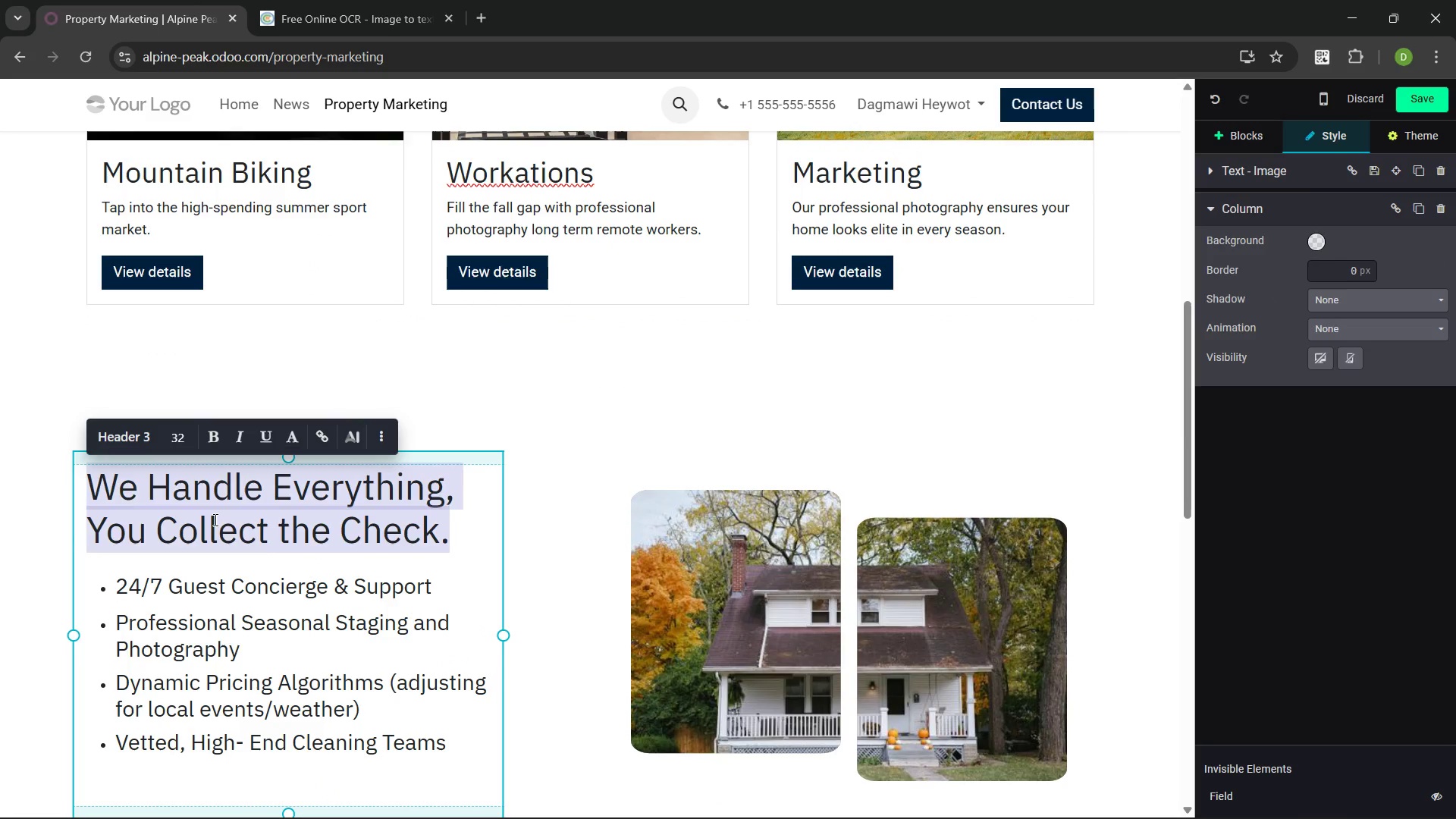 
left_click([305, 589])
 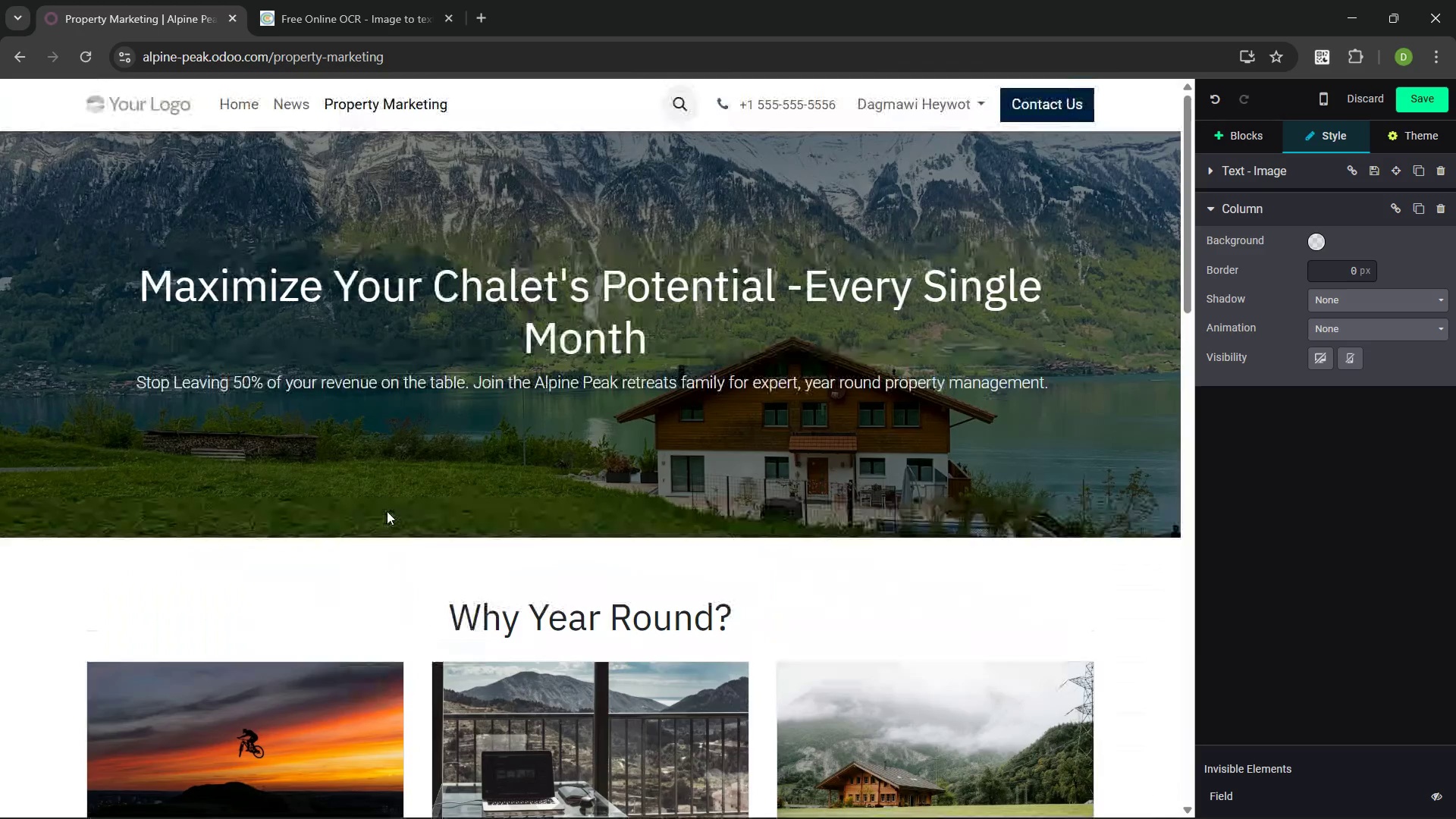 
wait(15.49)
 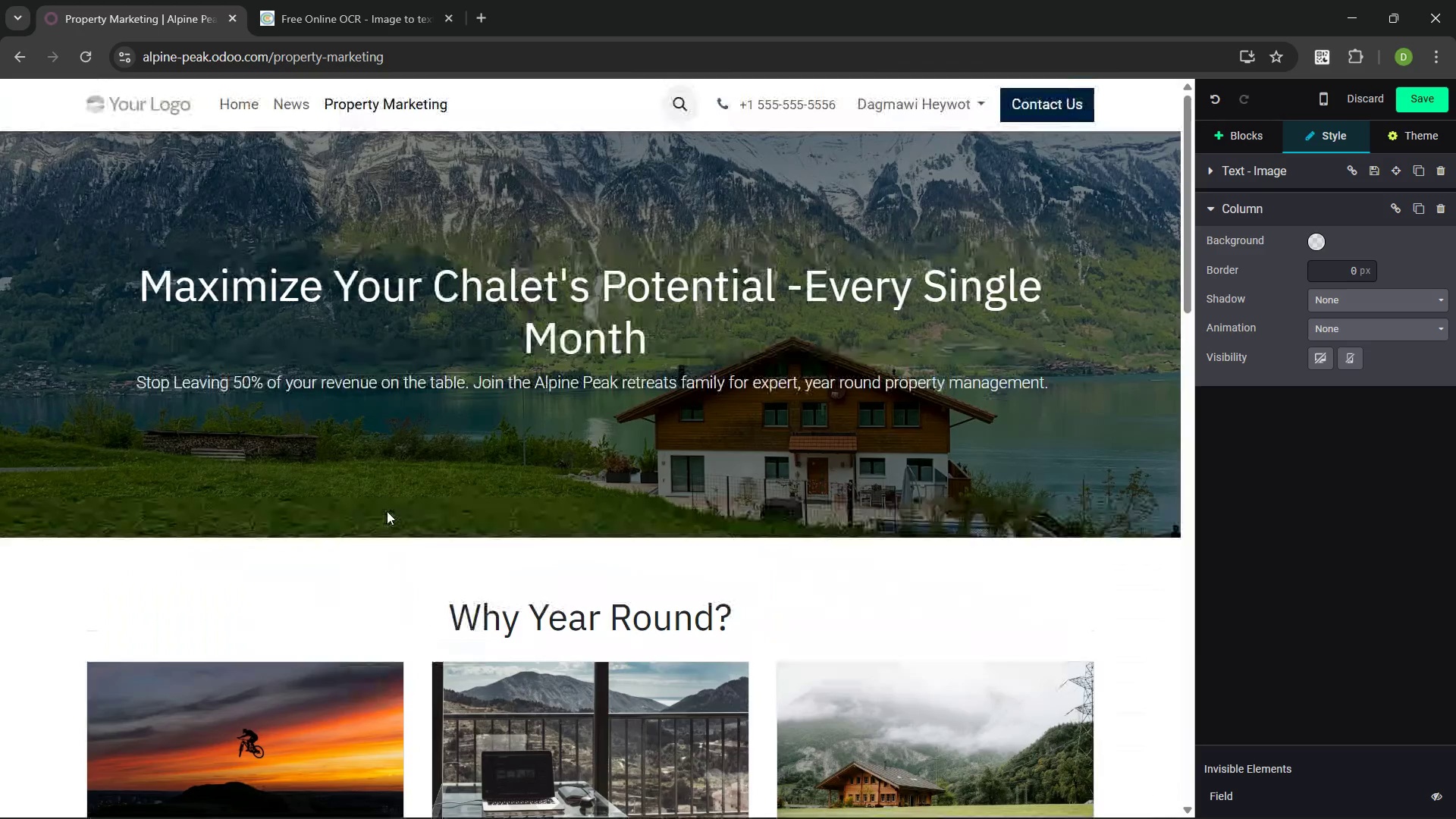 
left_click_drag(start_coordinate=[414, 54], to_coordinate=[86, 27])
 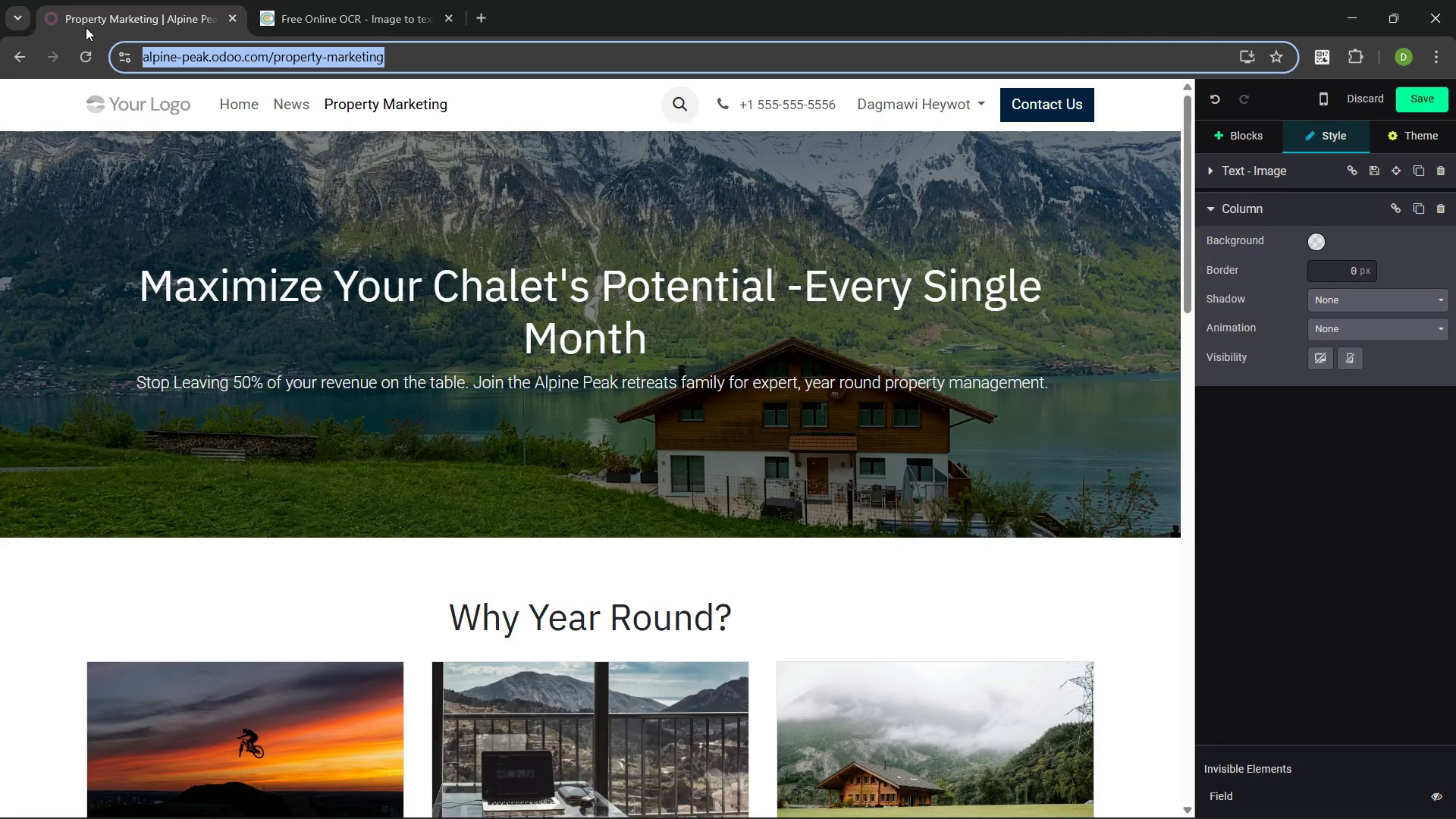 
key(Control+C)
 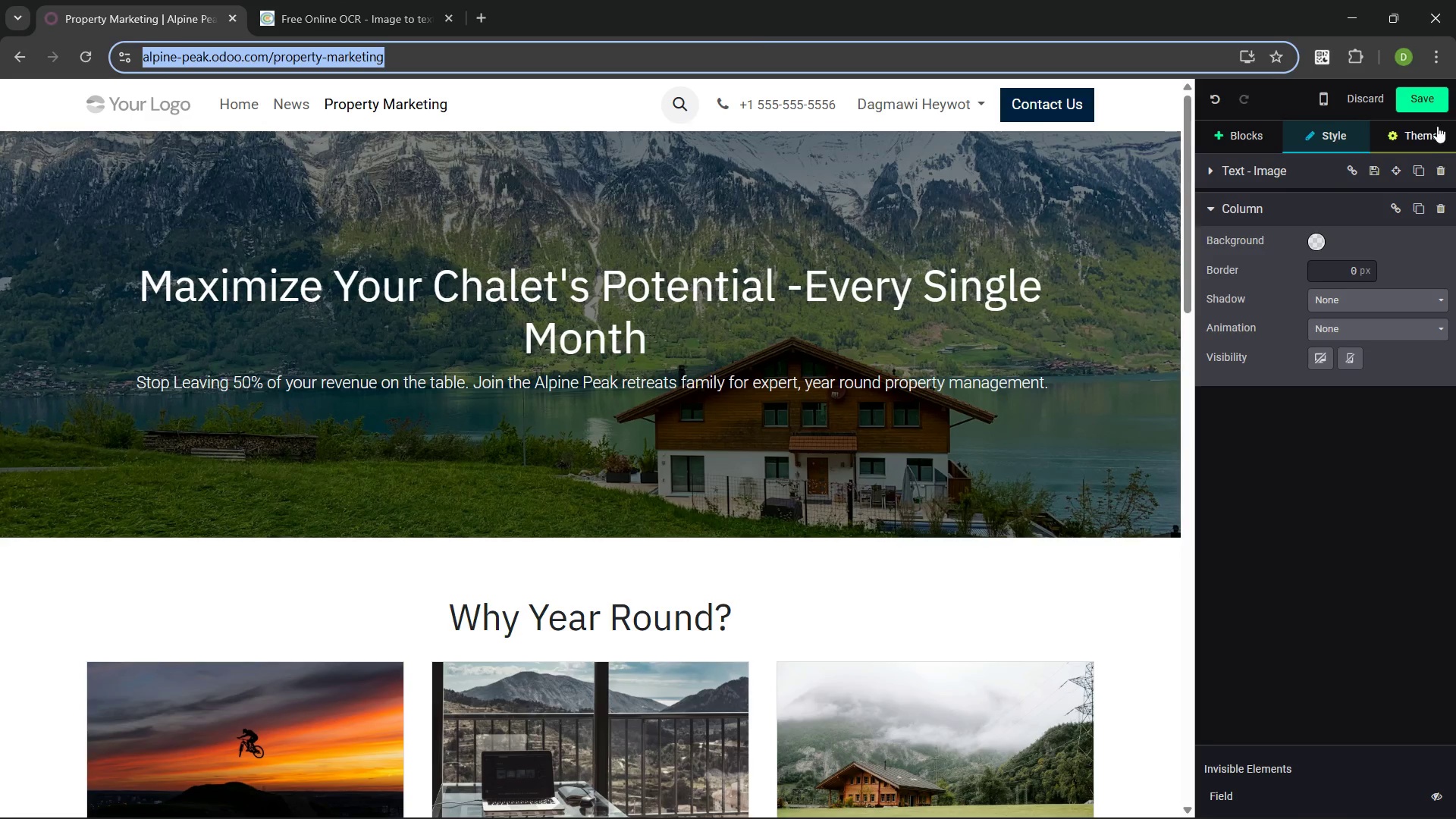 
left_click([1432, 102])
 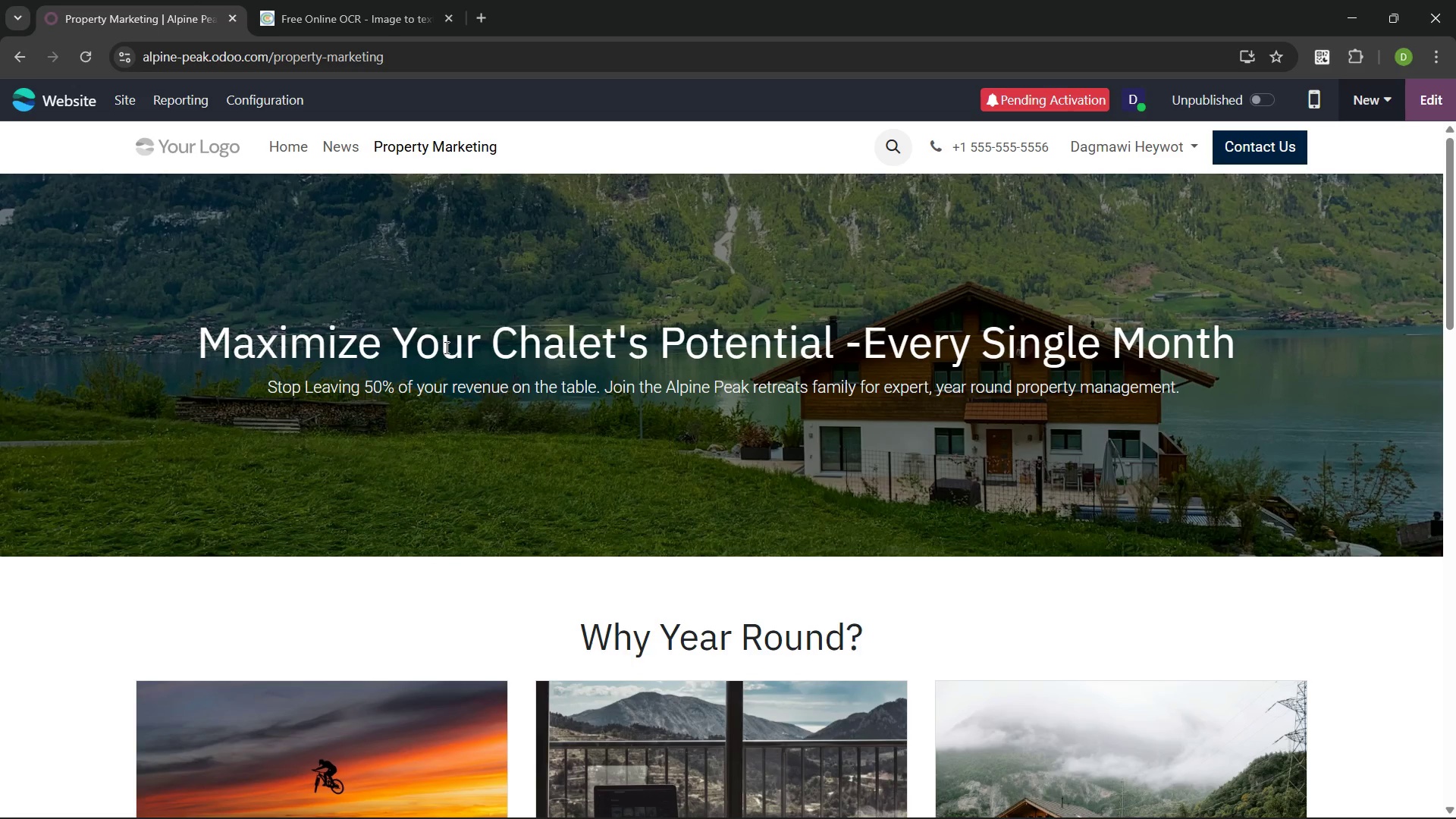 
wait(30.26)
 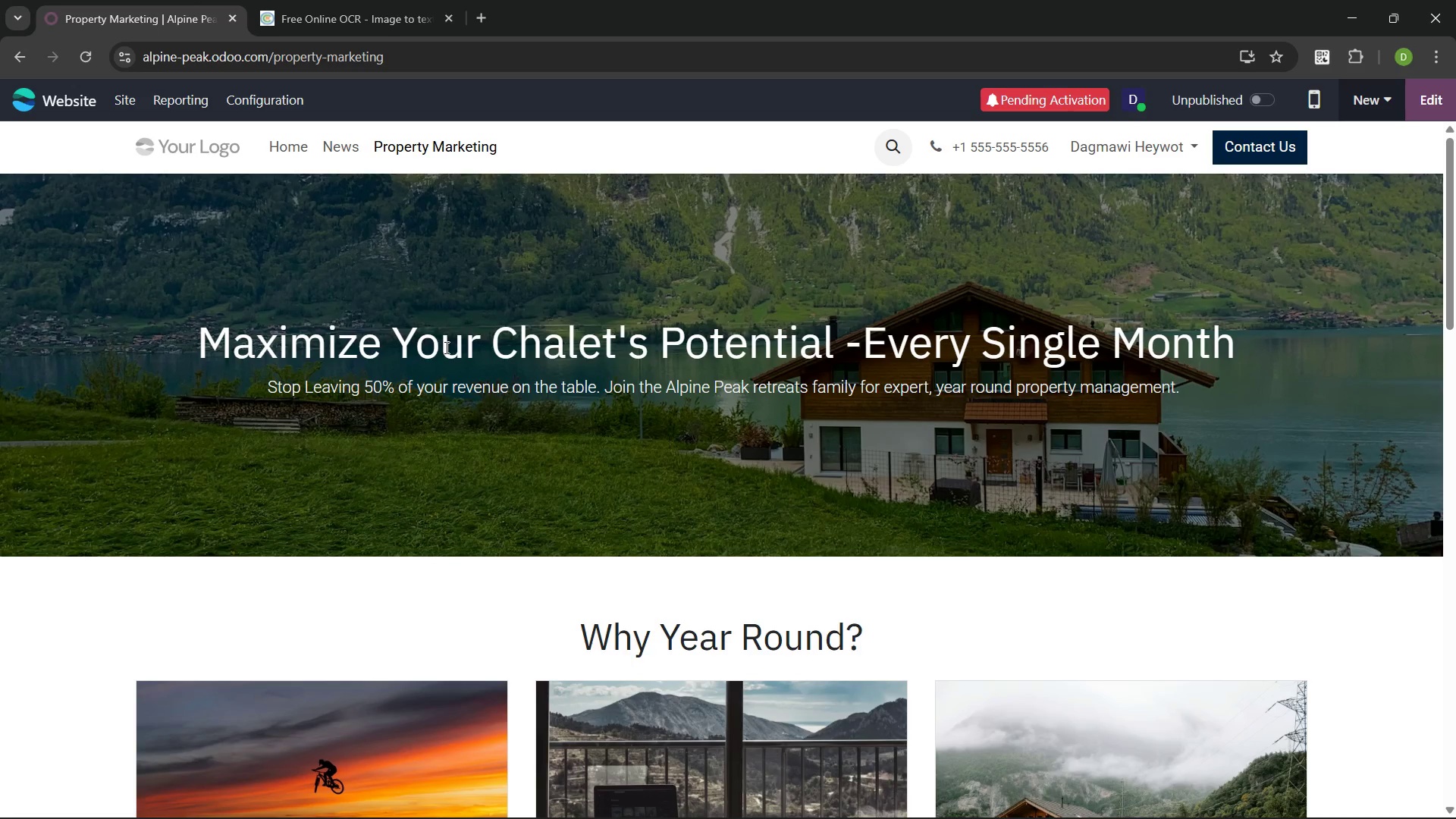 
left_click([222, 462])
 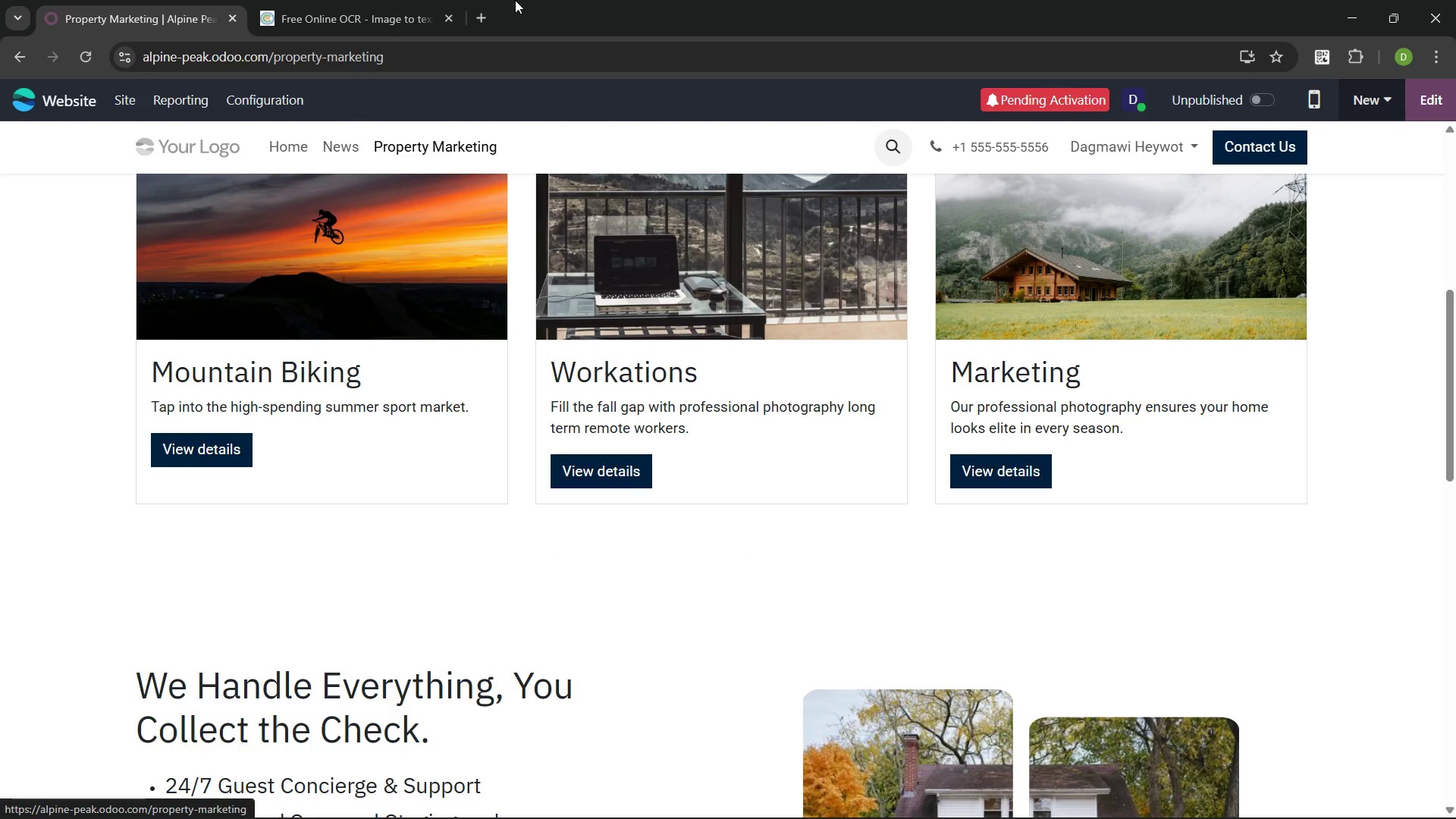 
left_click([477, 15])
 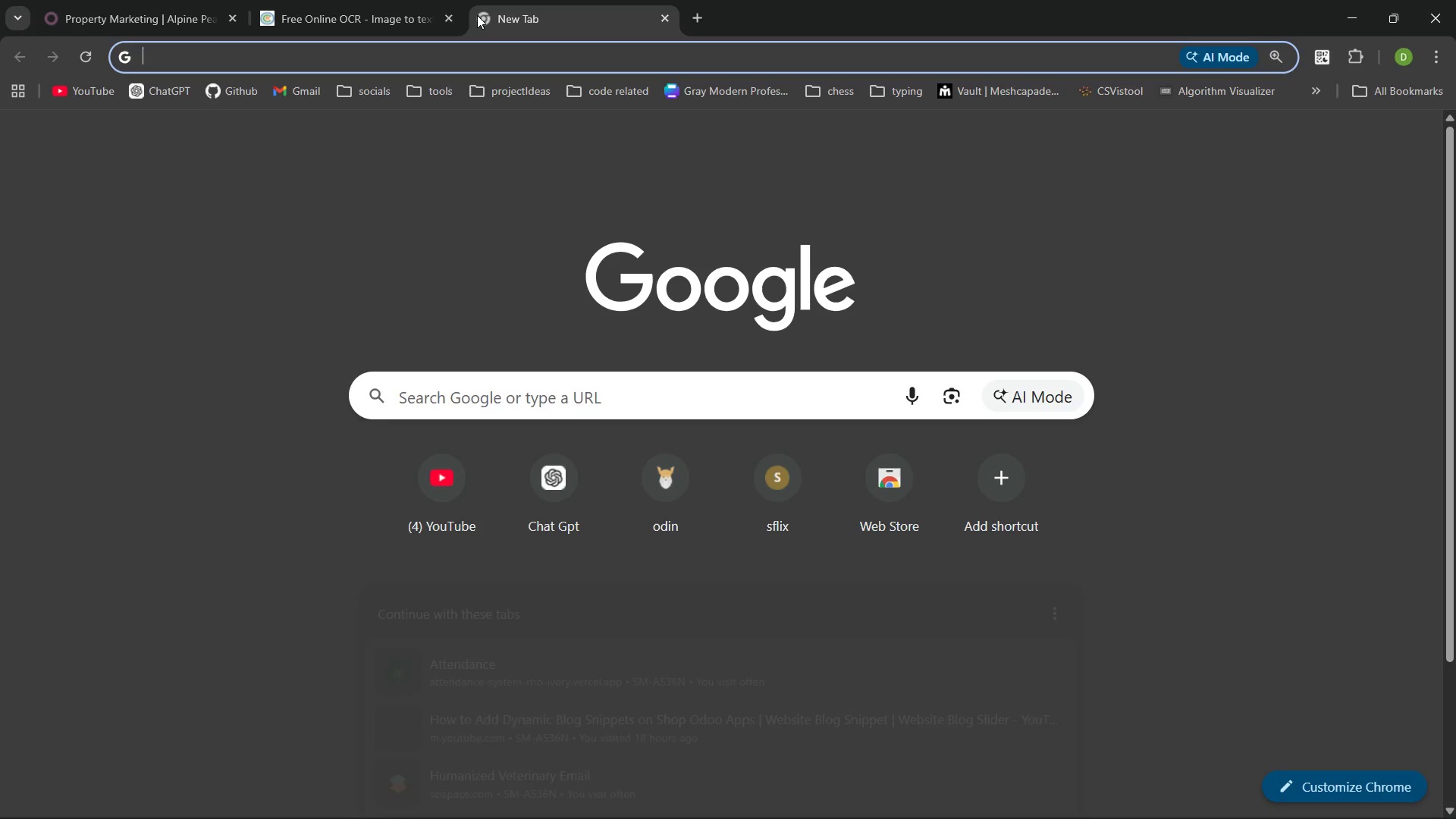 
type(do)
 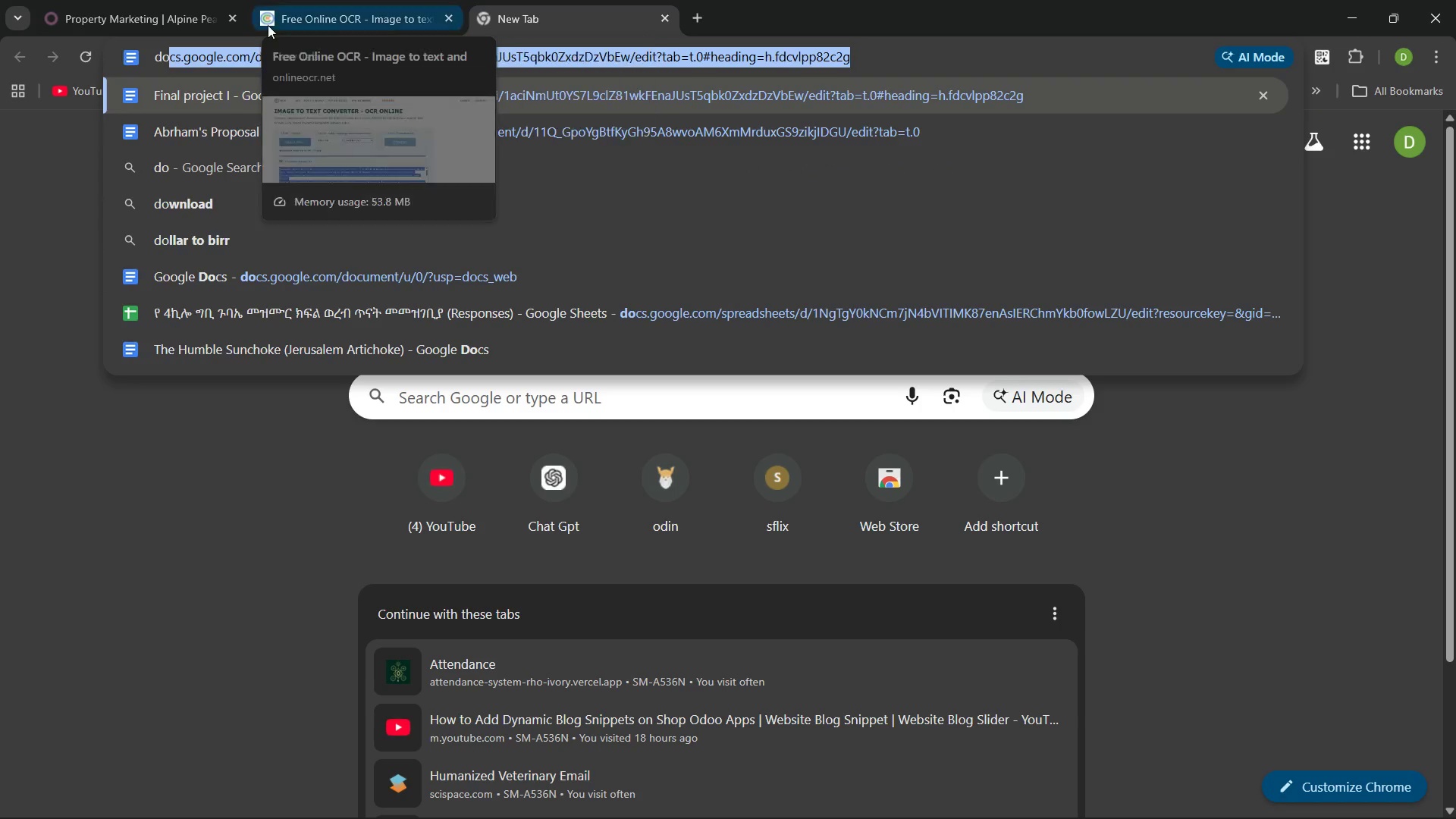 
left_click([187, 8])
 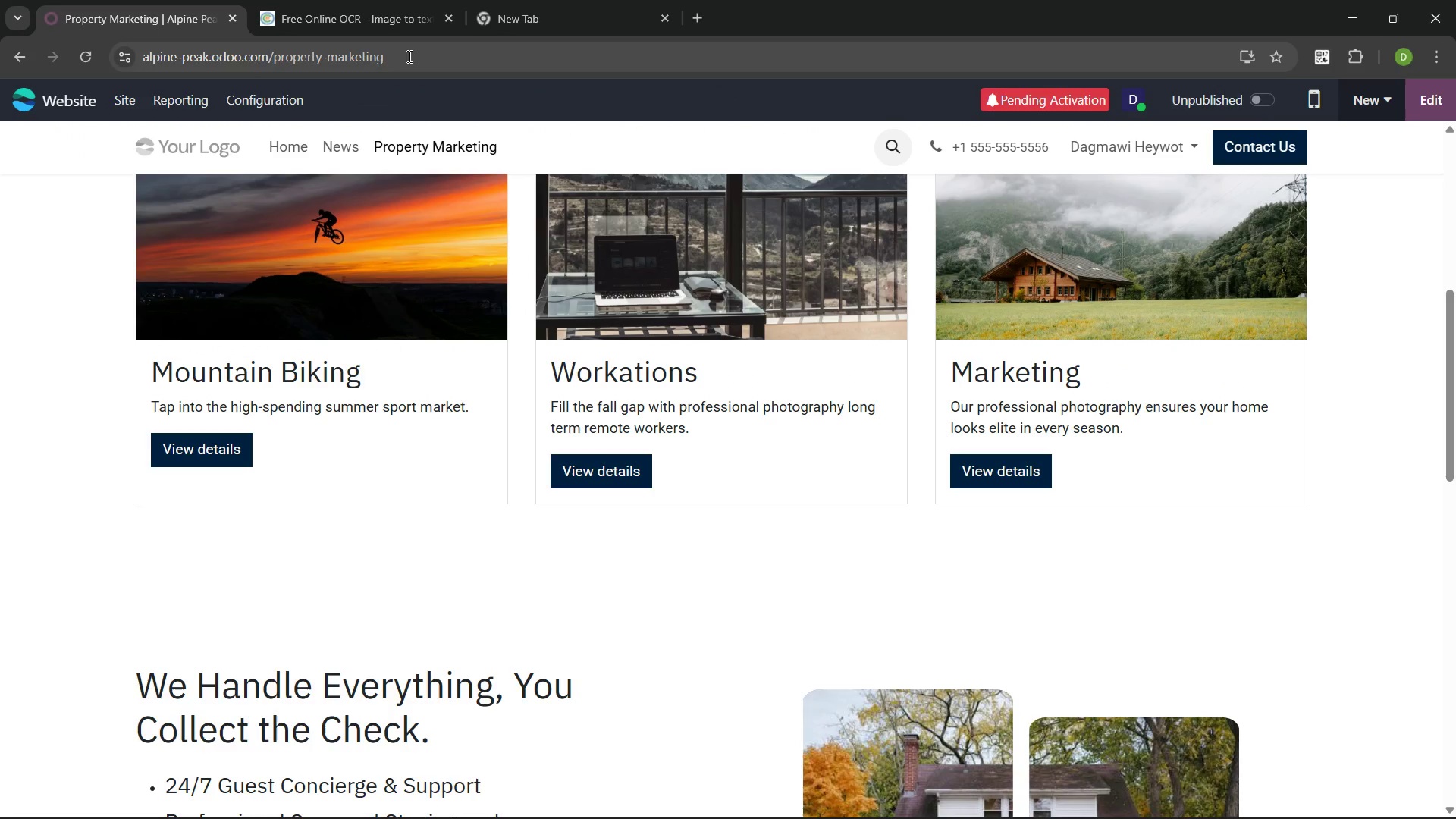 
left_click_drag(start_coordinate=[410, 56], to_coordinate=[118, 67])
 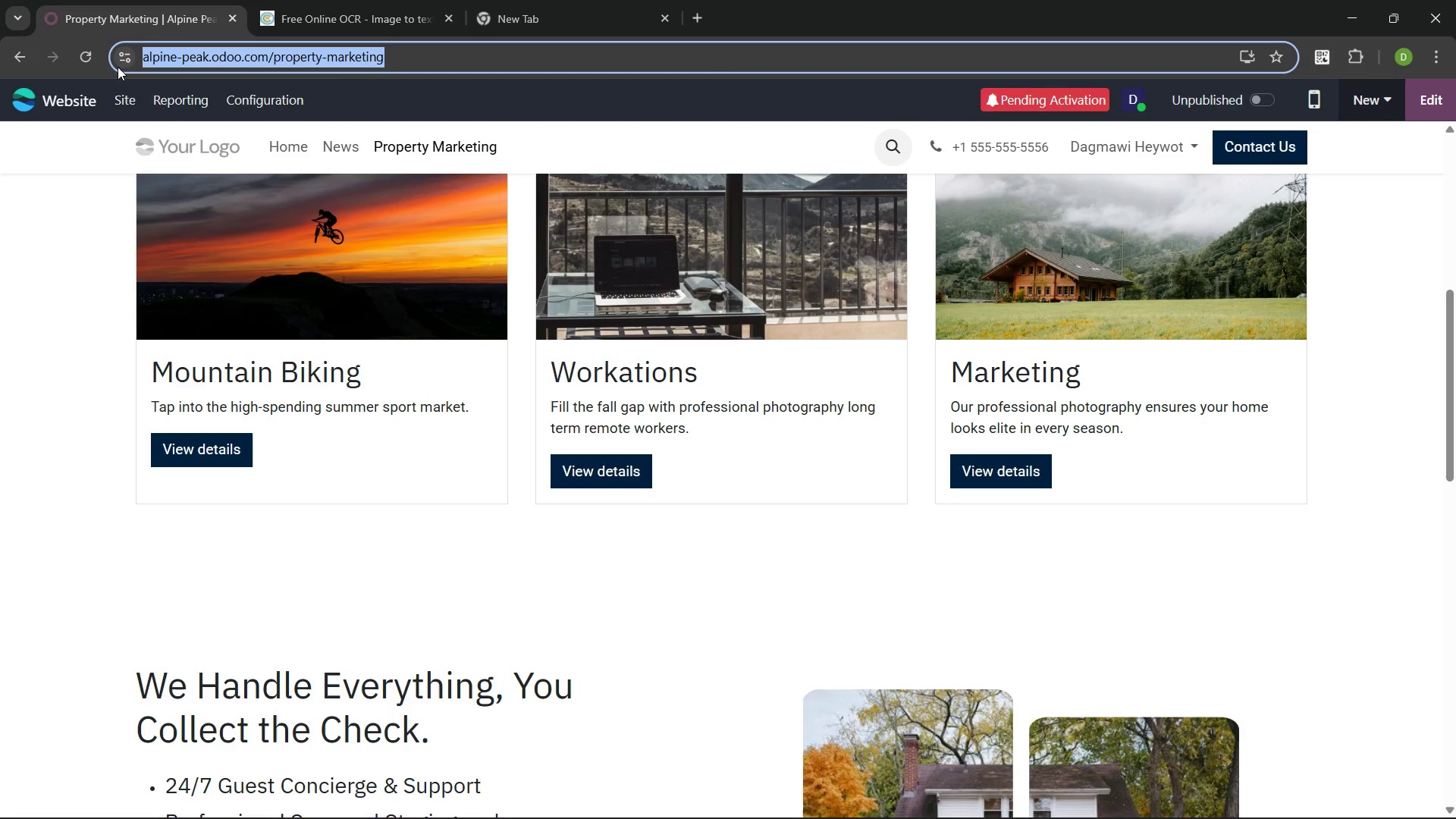 
key(Control+C)
 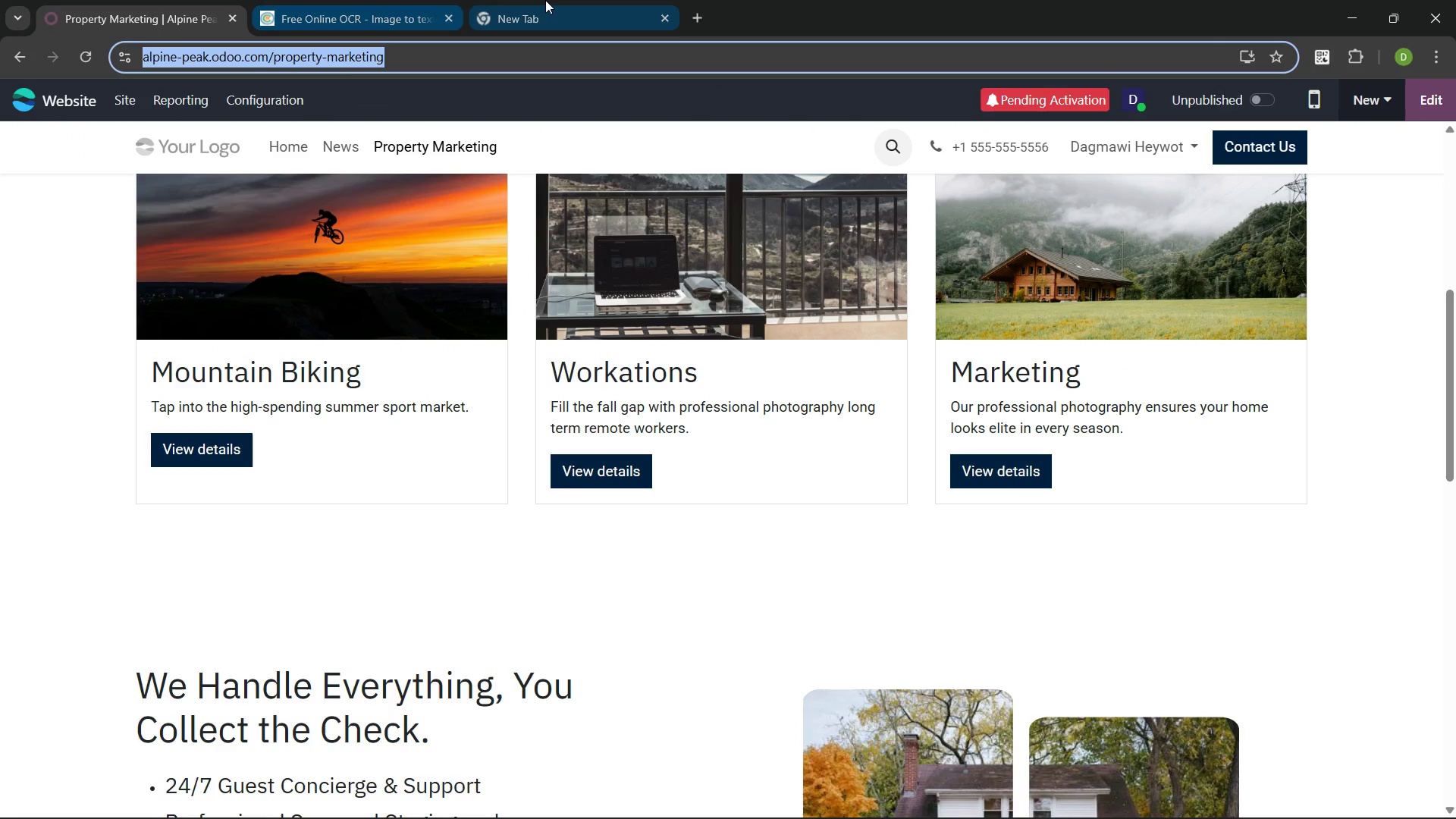 
left_click([549, 0])
 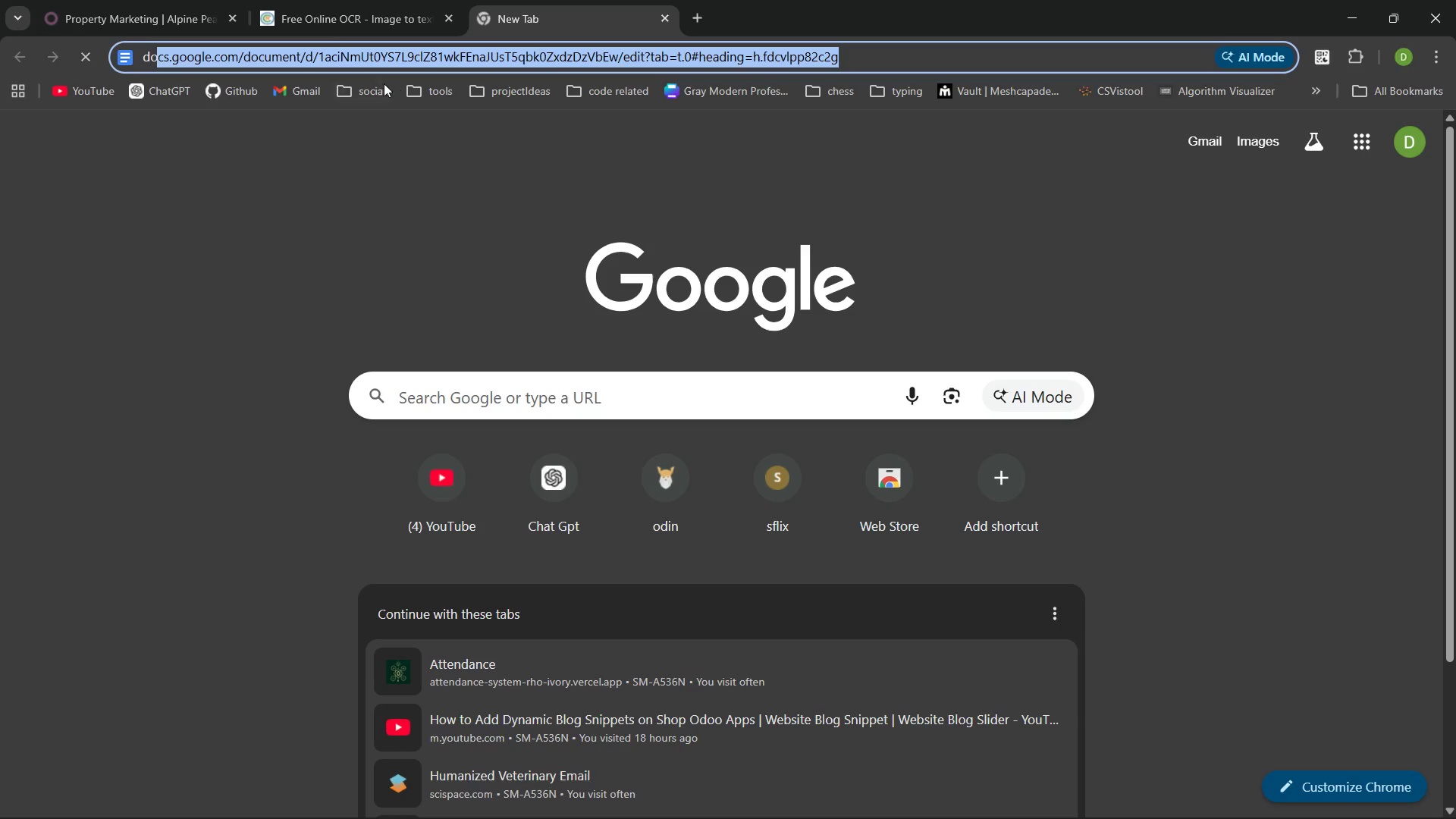 
key(Control+Backspace)
 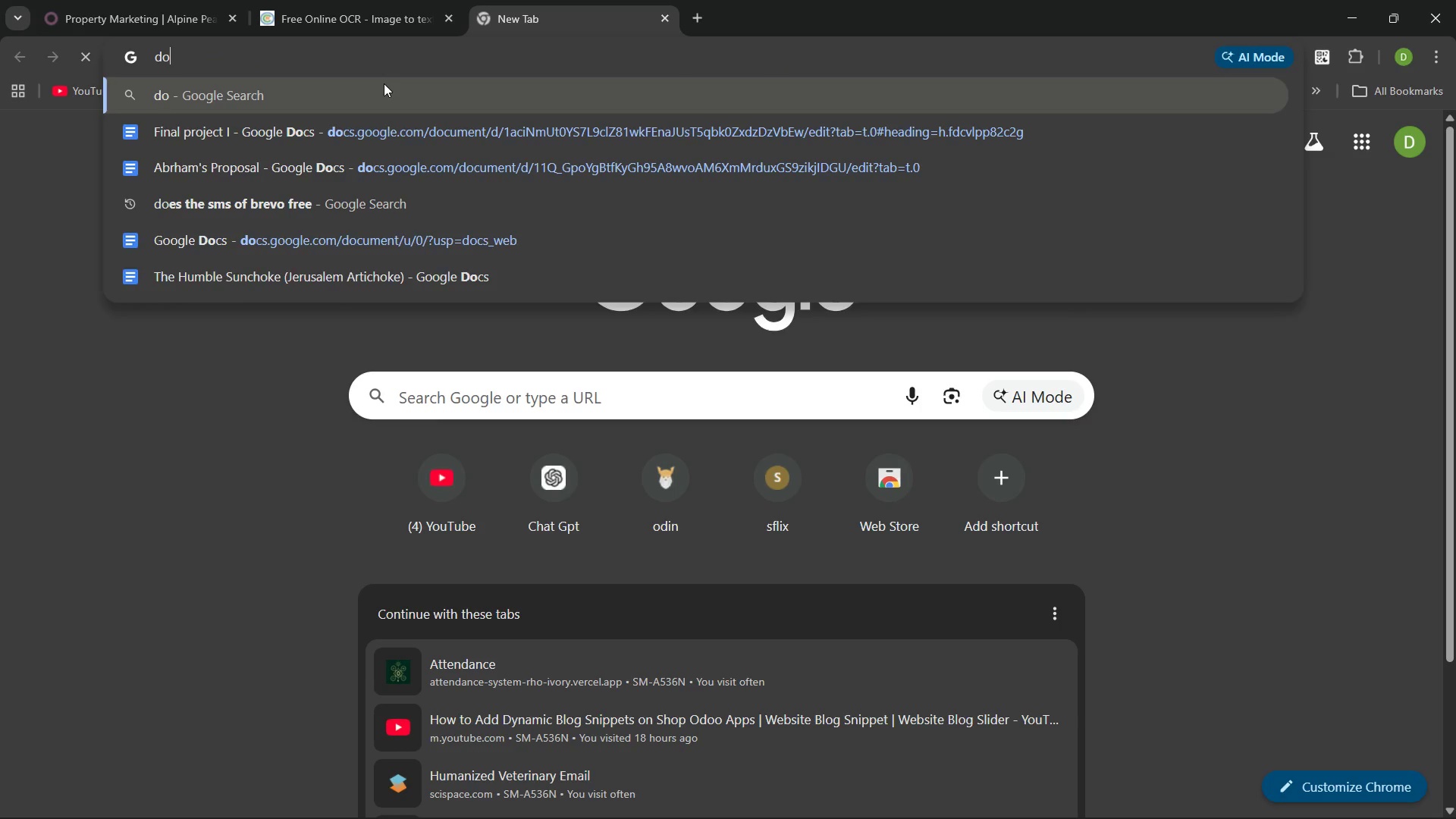 
key(Control+Backspace)
 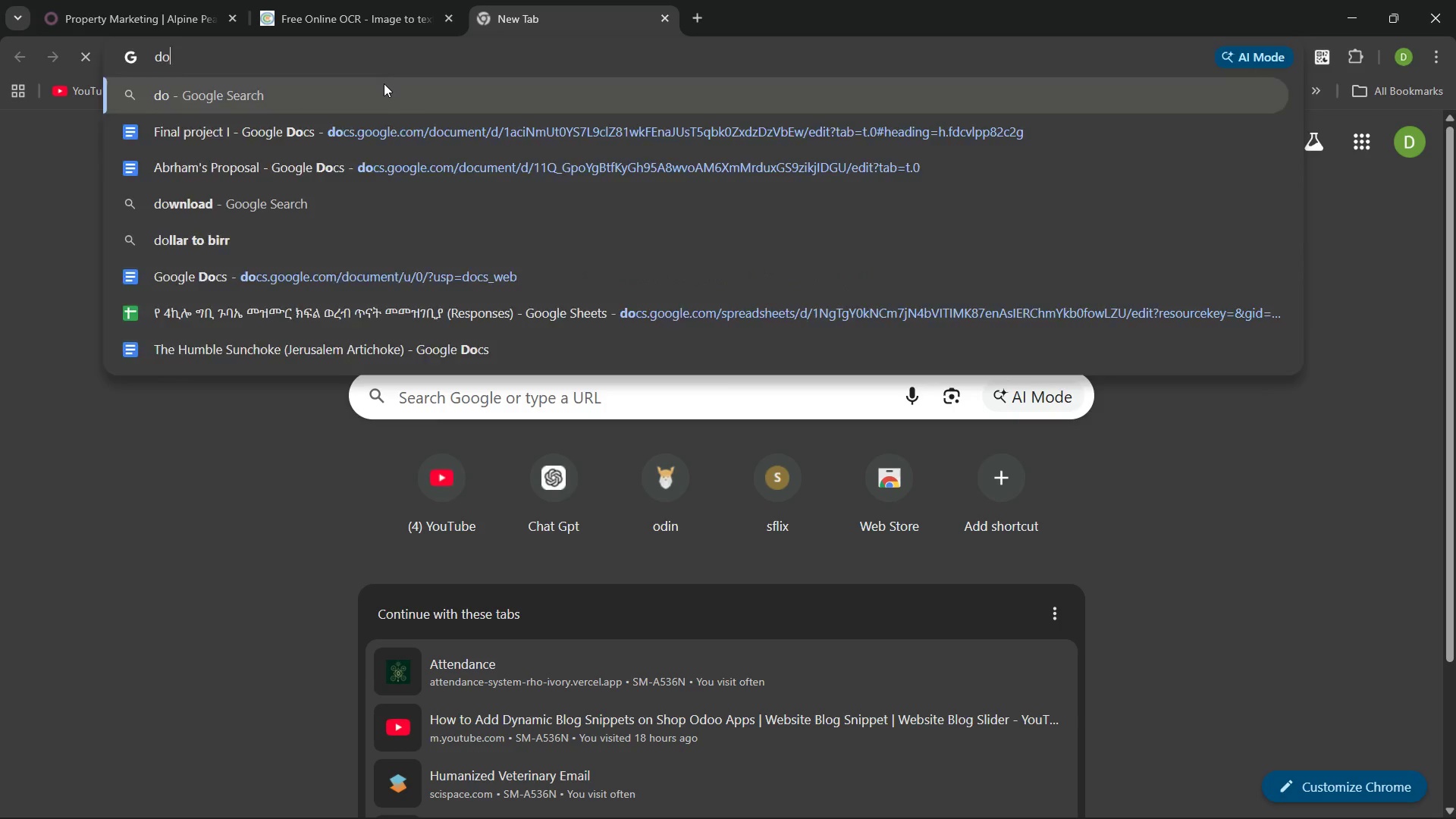 
key(Control+Backspace)
 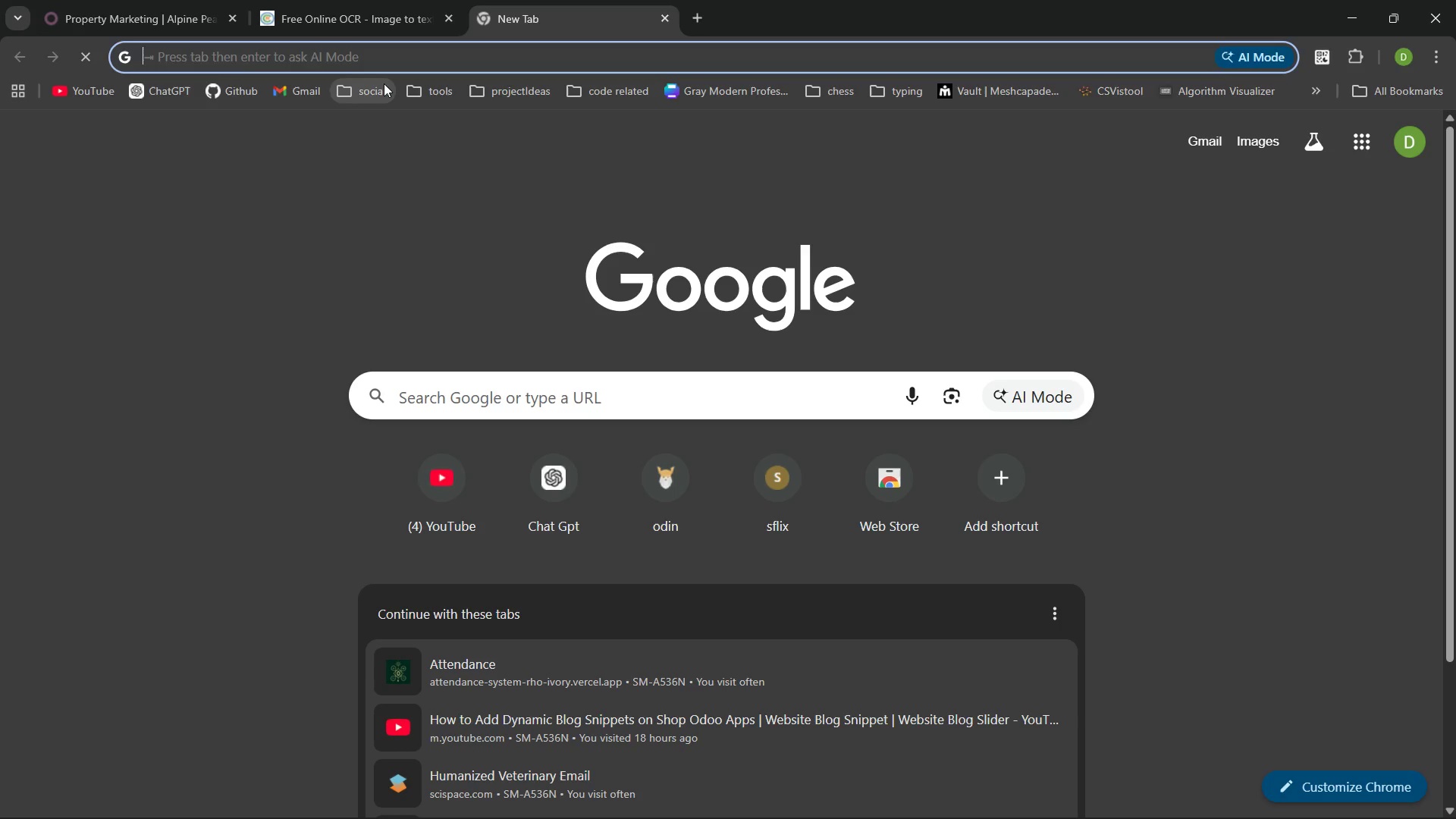 
key(Control+V)
 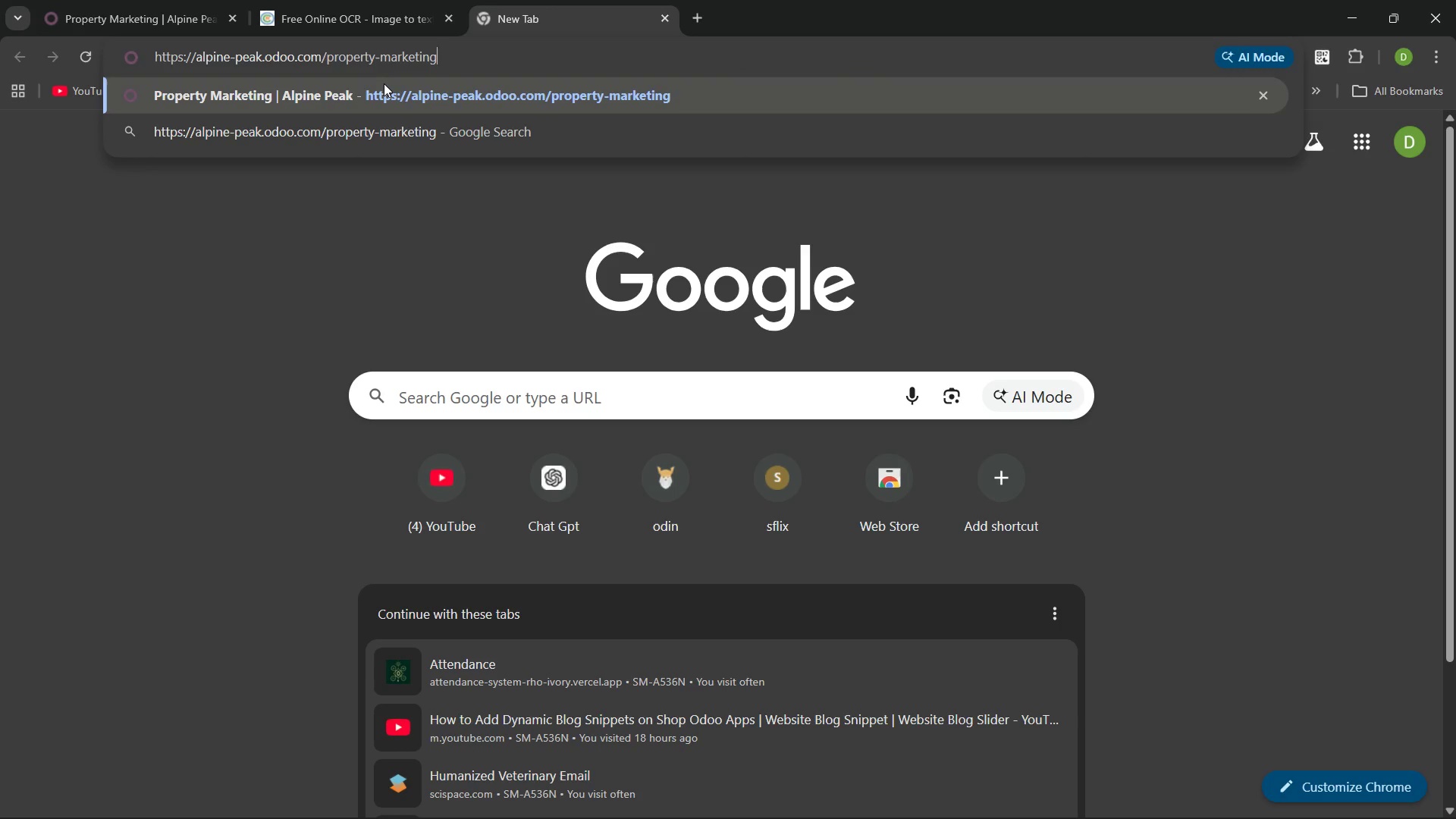 
key(Enter)
 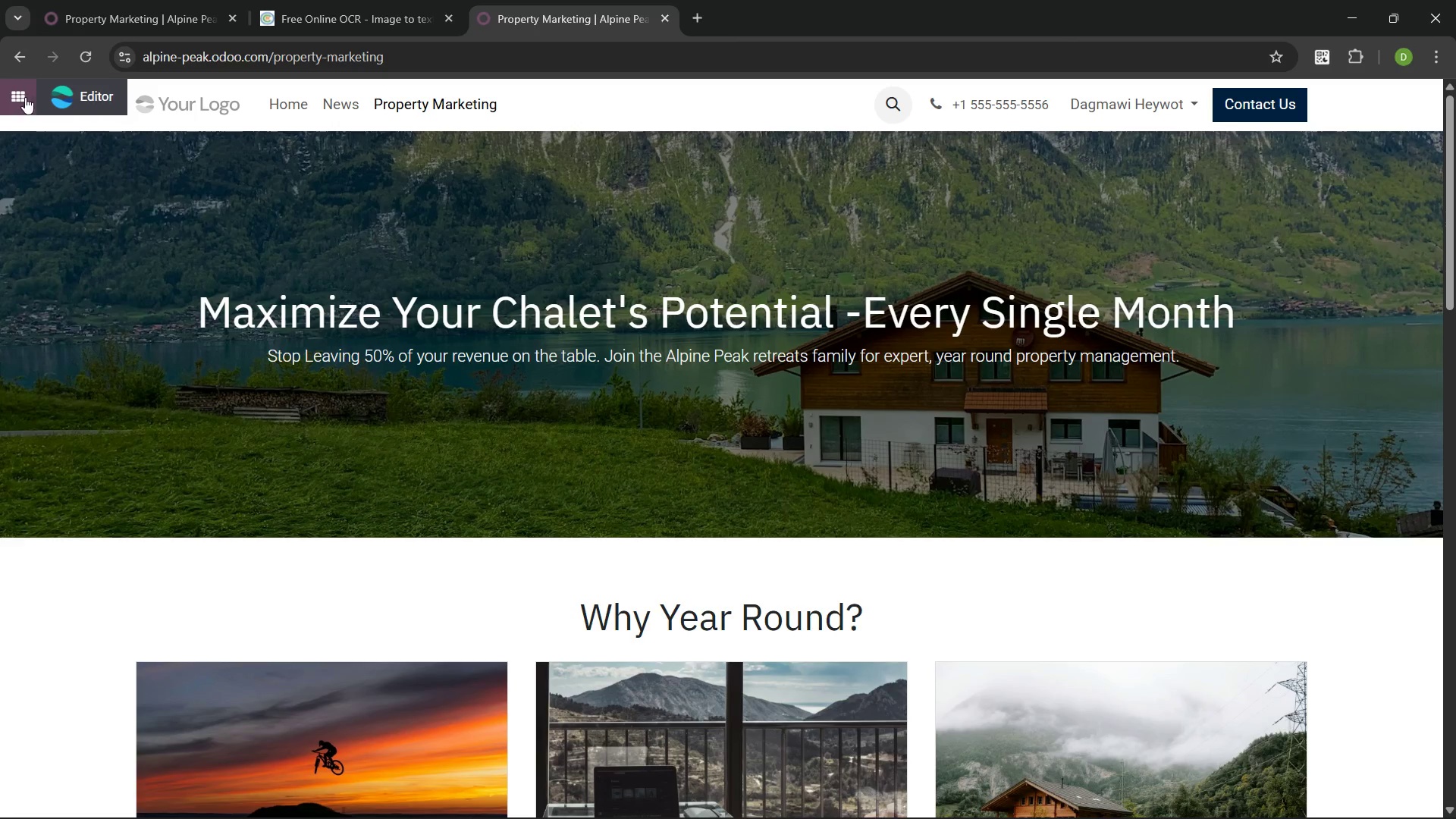 
left_click([57, 99])
 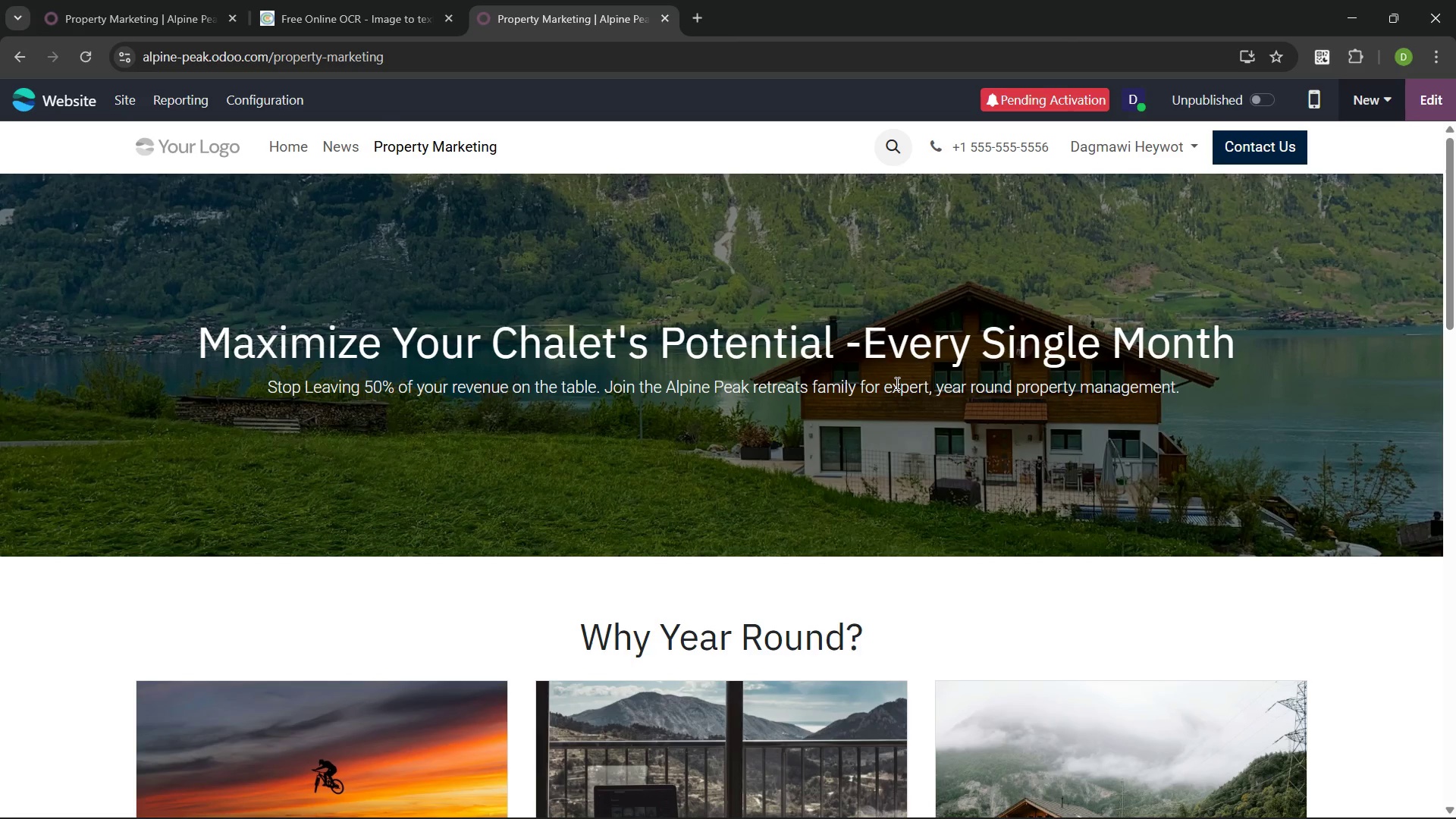 
wait(51.12)
 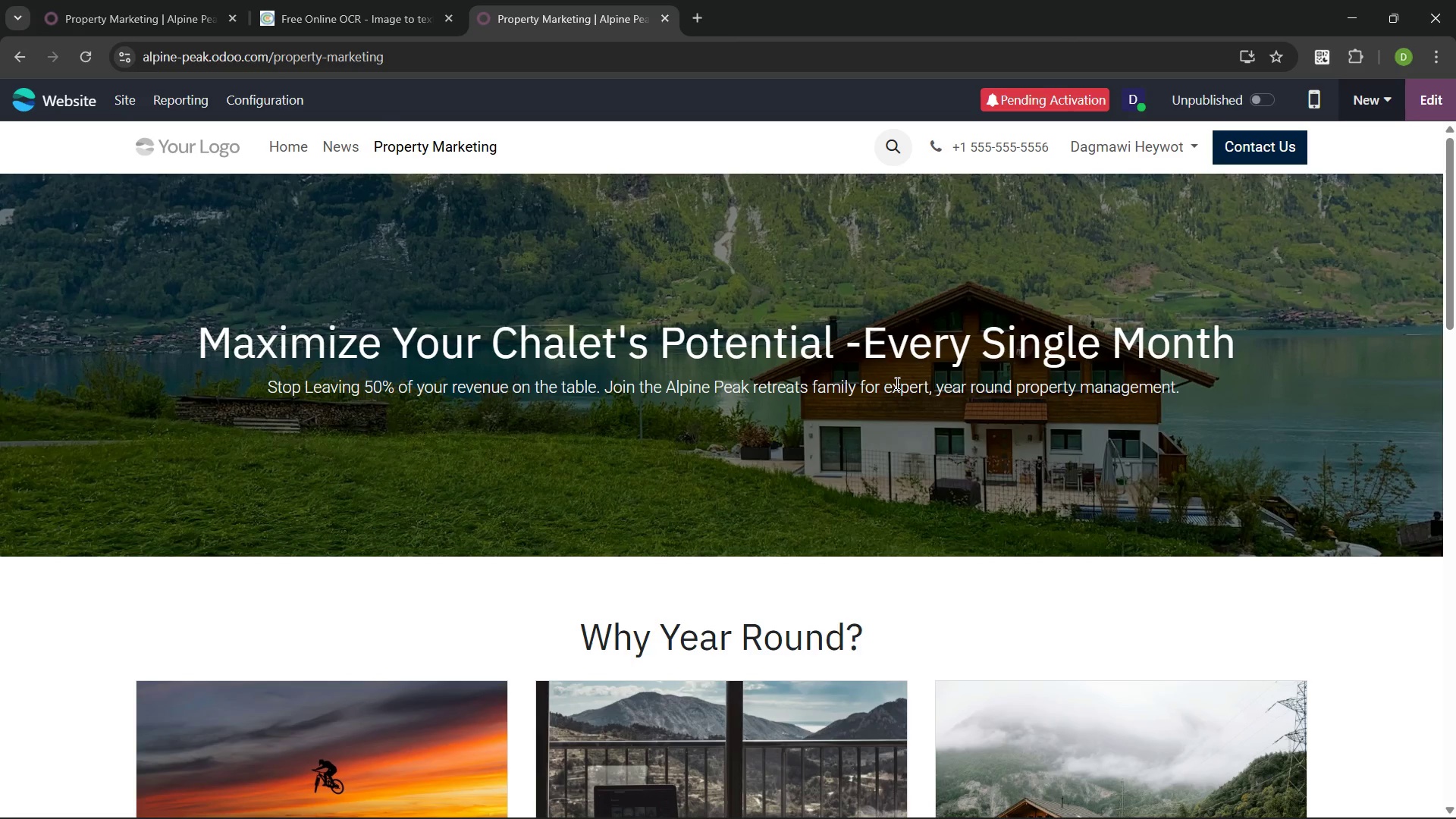 
left_click([128, 104])
 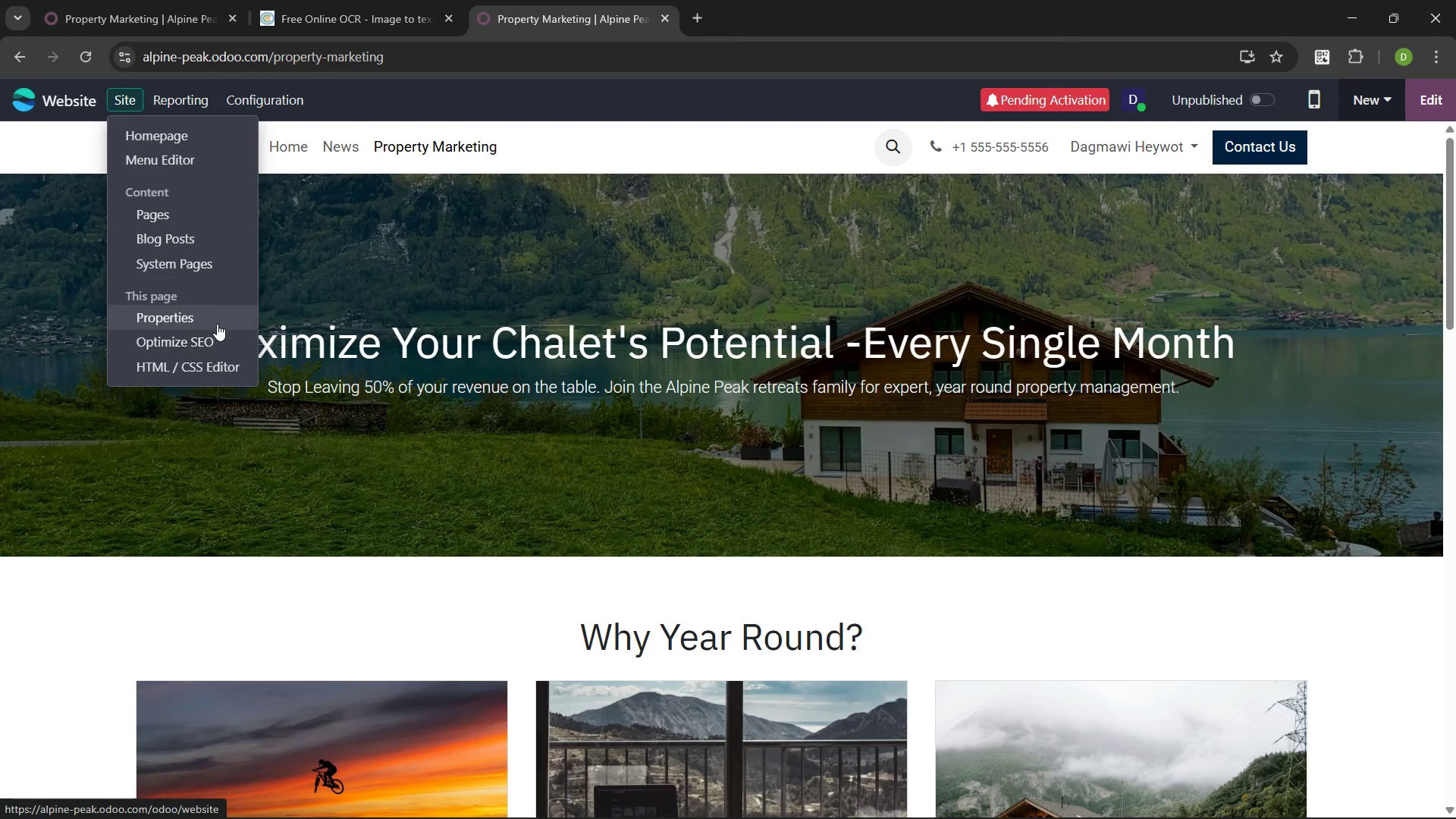 
left_click([204, 239])
 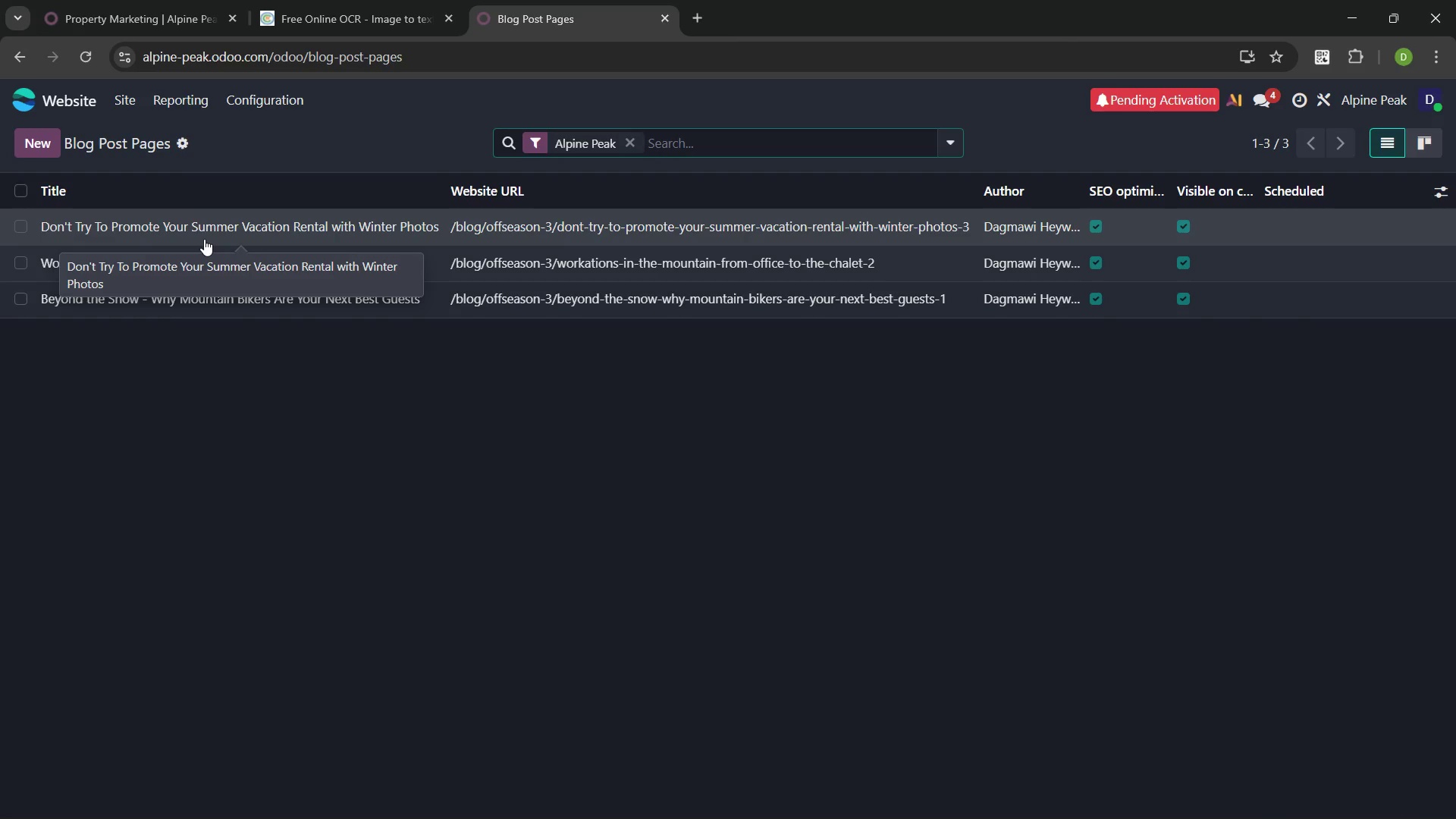 
left_click([204, 239])
 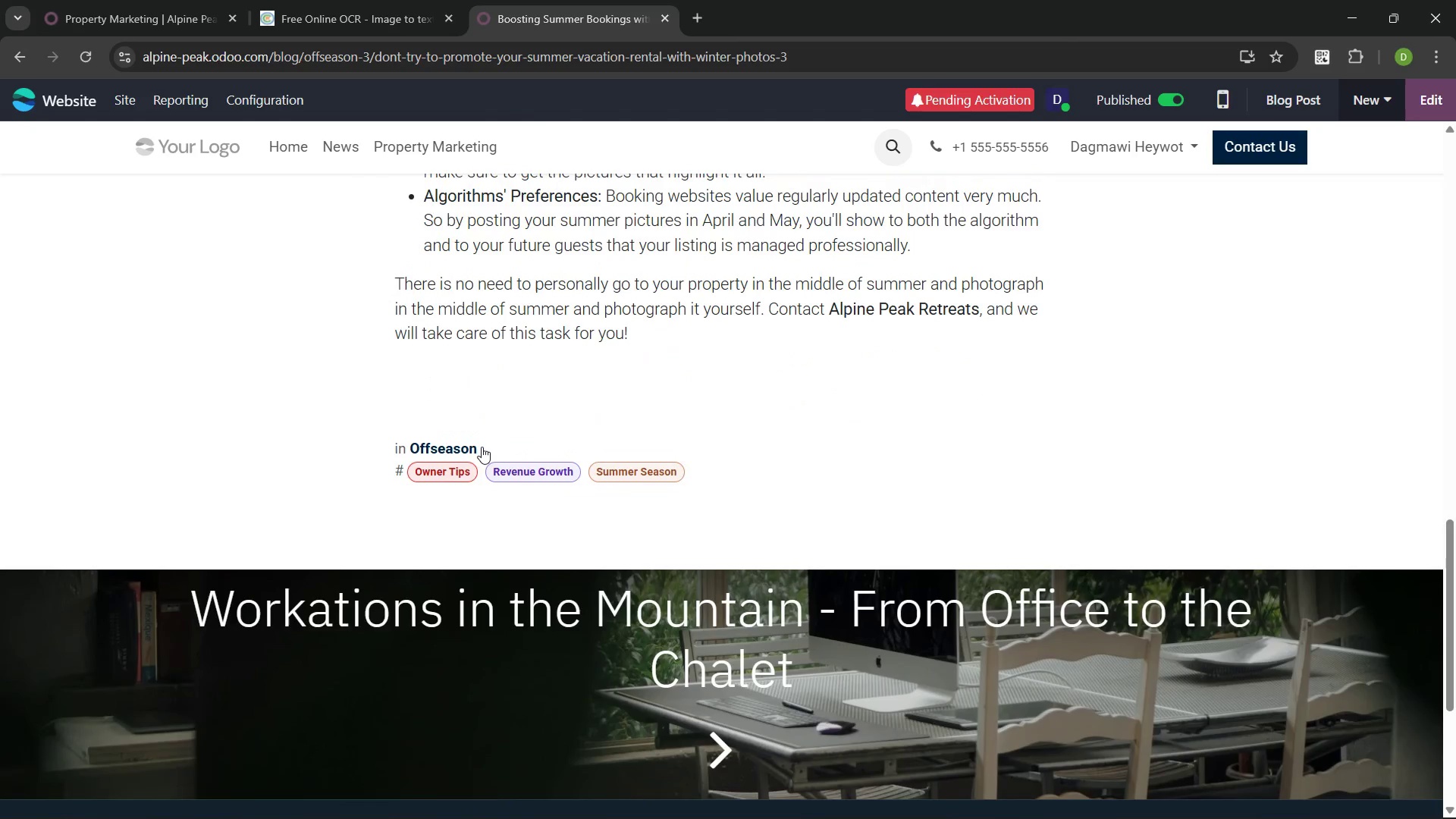 
wait(7.42)
 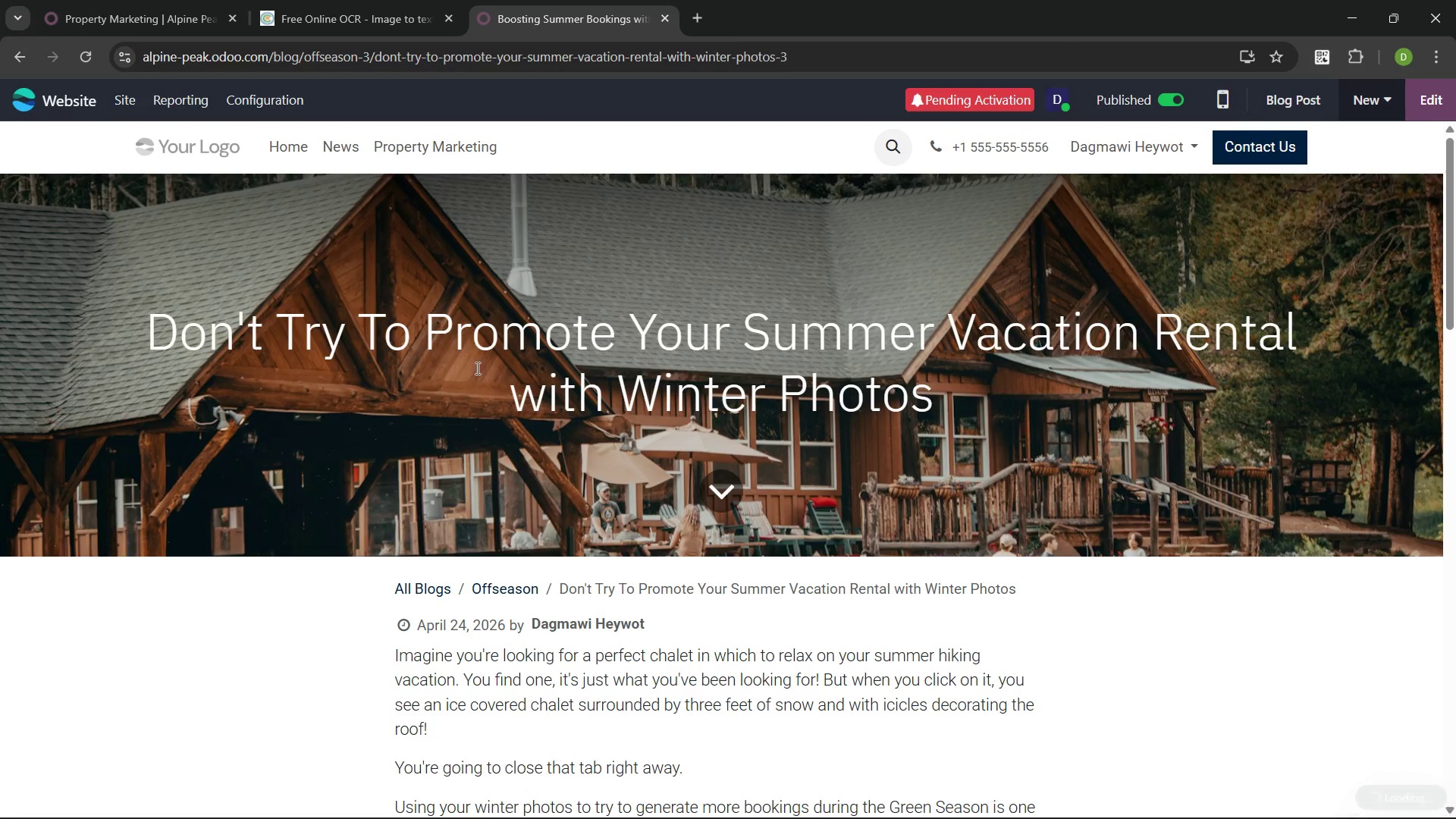 
left_click([637, 330])
 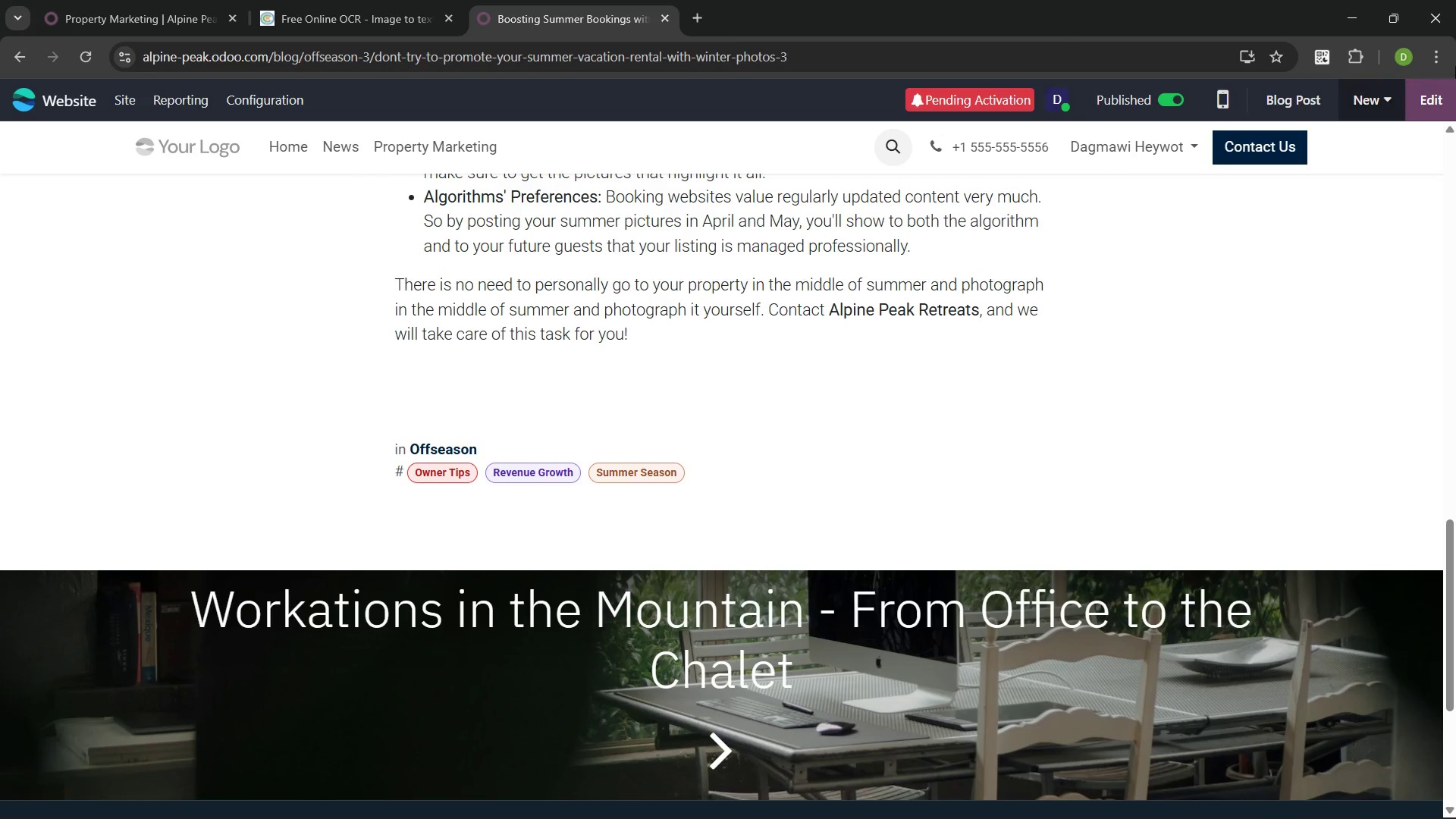 
left_click([1441, 86])
 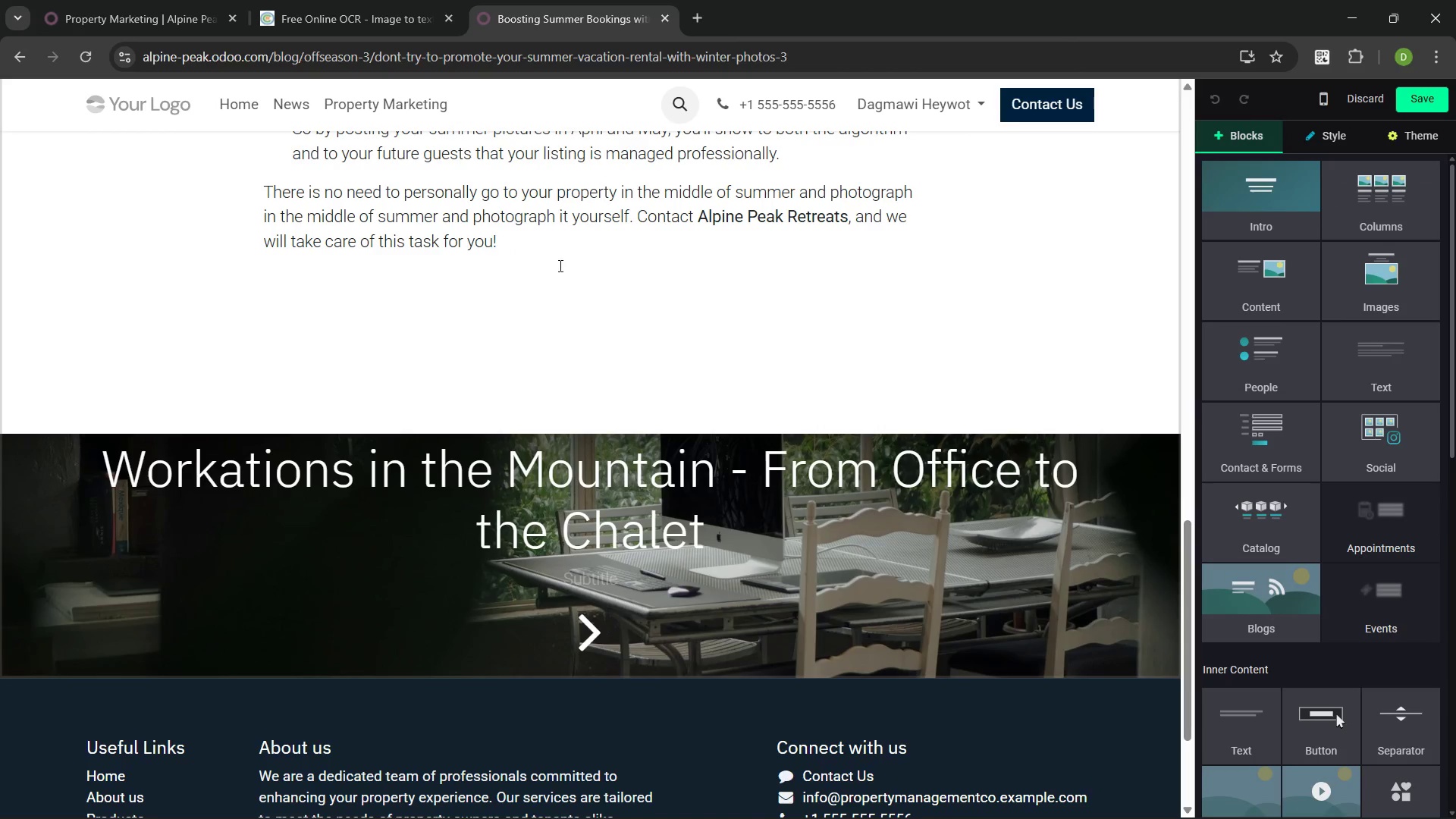 
left_click([522, 243])
 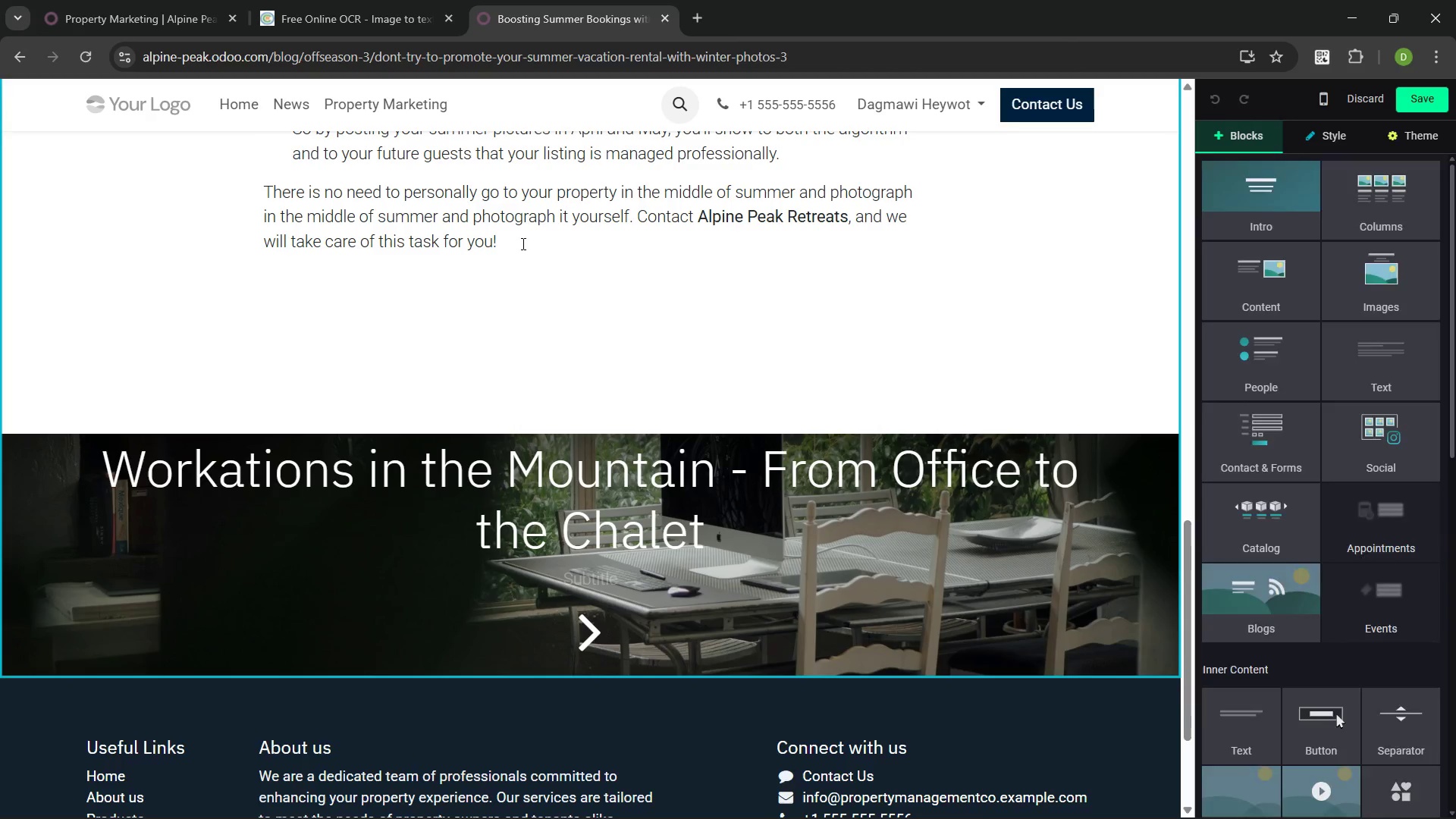 
key(Enter)
 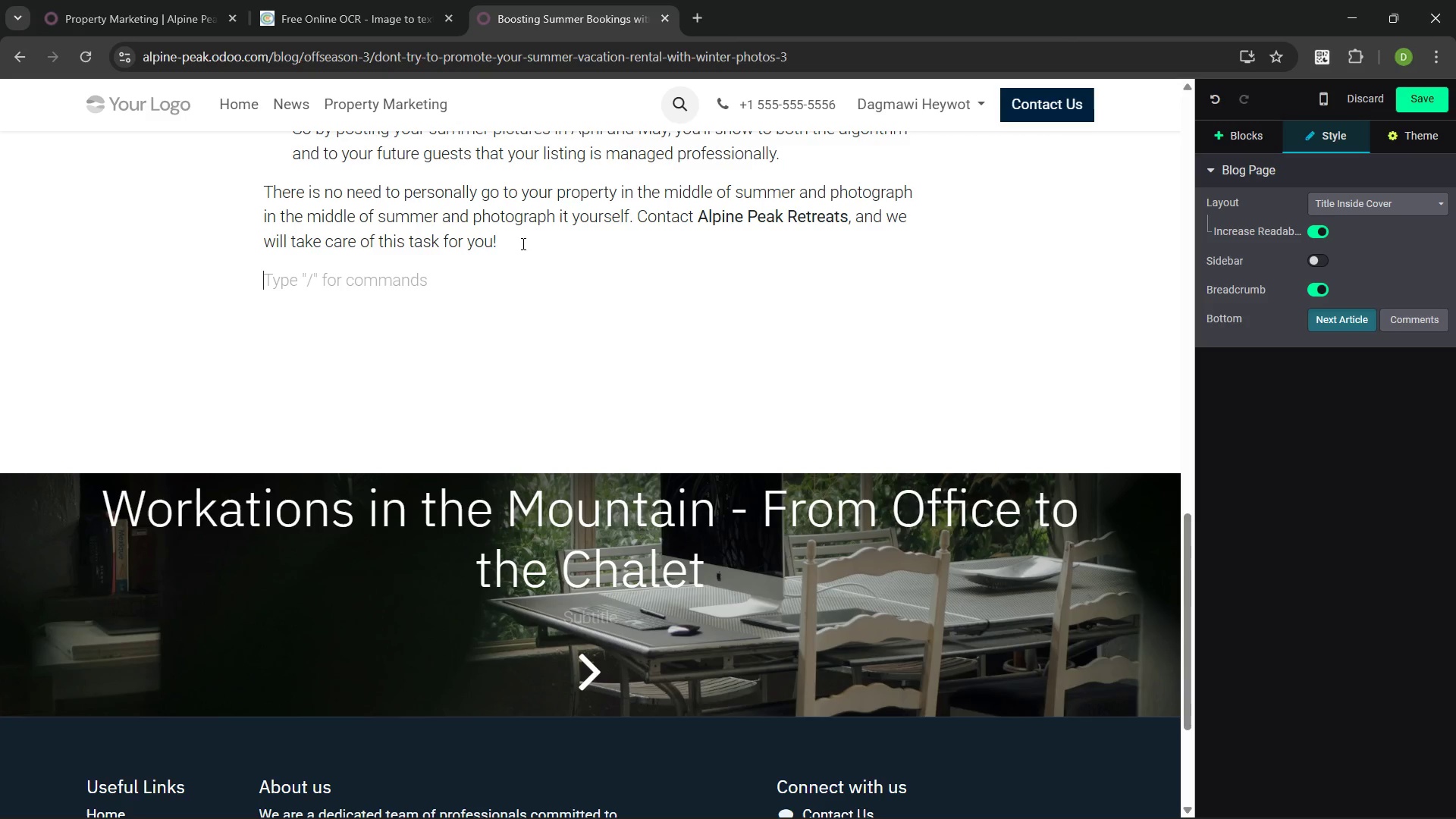 
wait(44.3)
 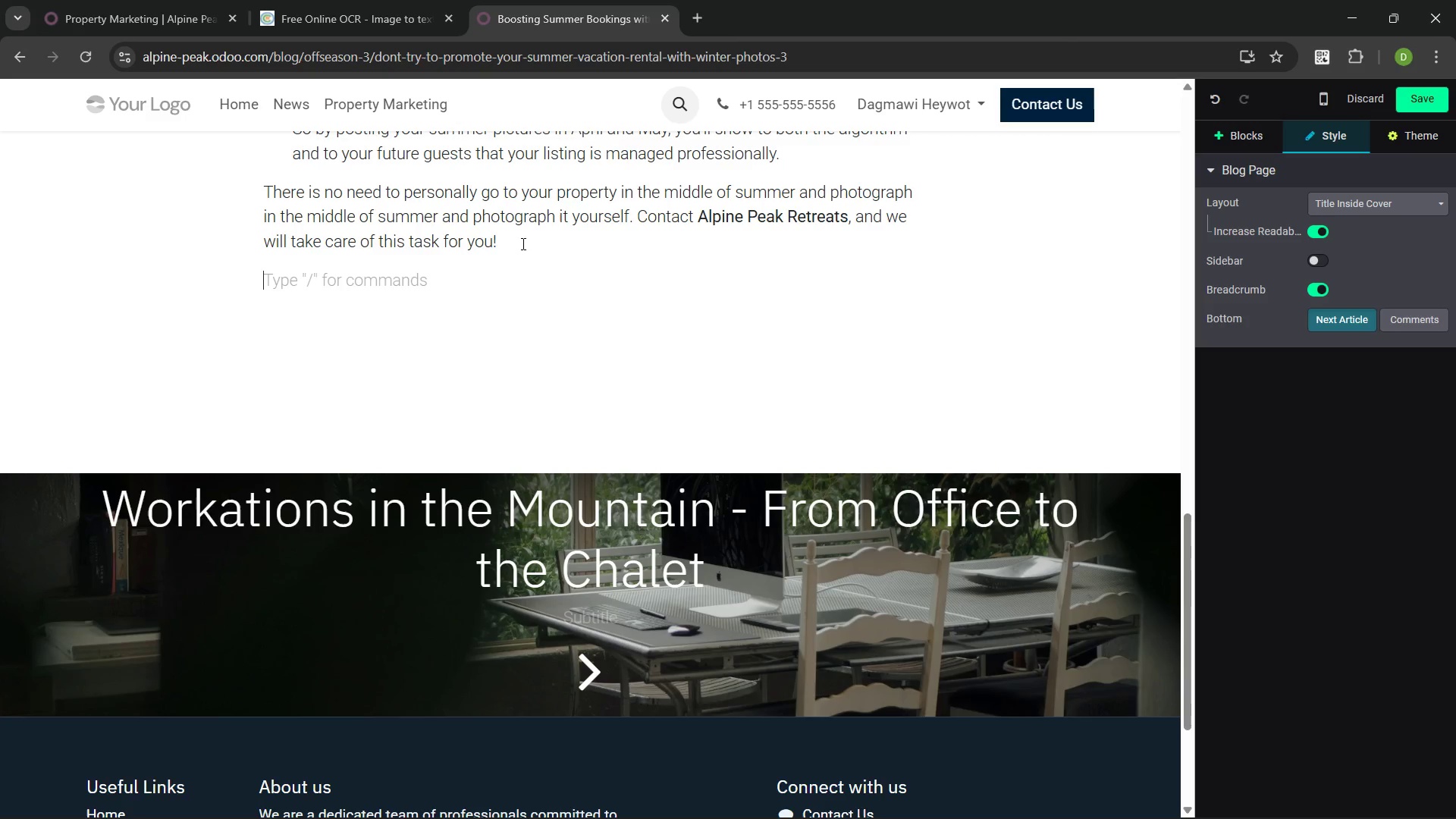 
type(Don'te )
key(Backspace)
key(Backspace)
type( Miss out on the w)
key(Backspace)
type(New Winter.")
 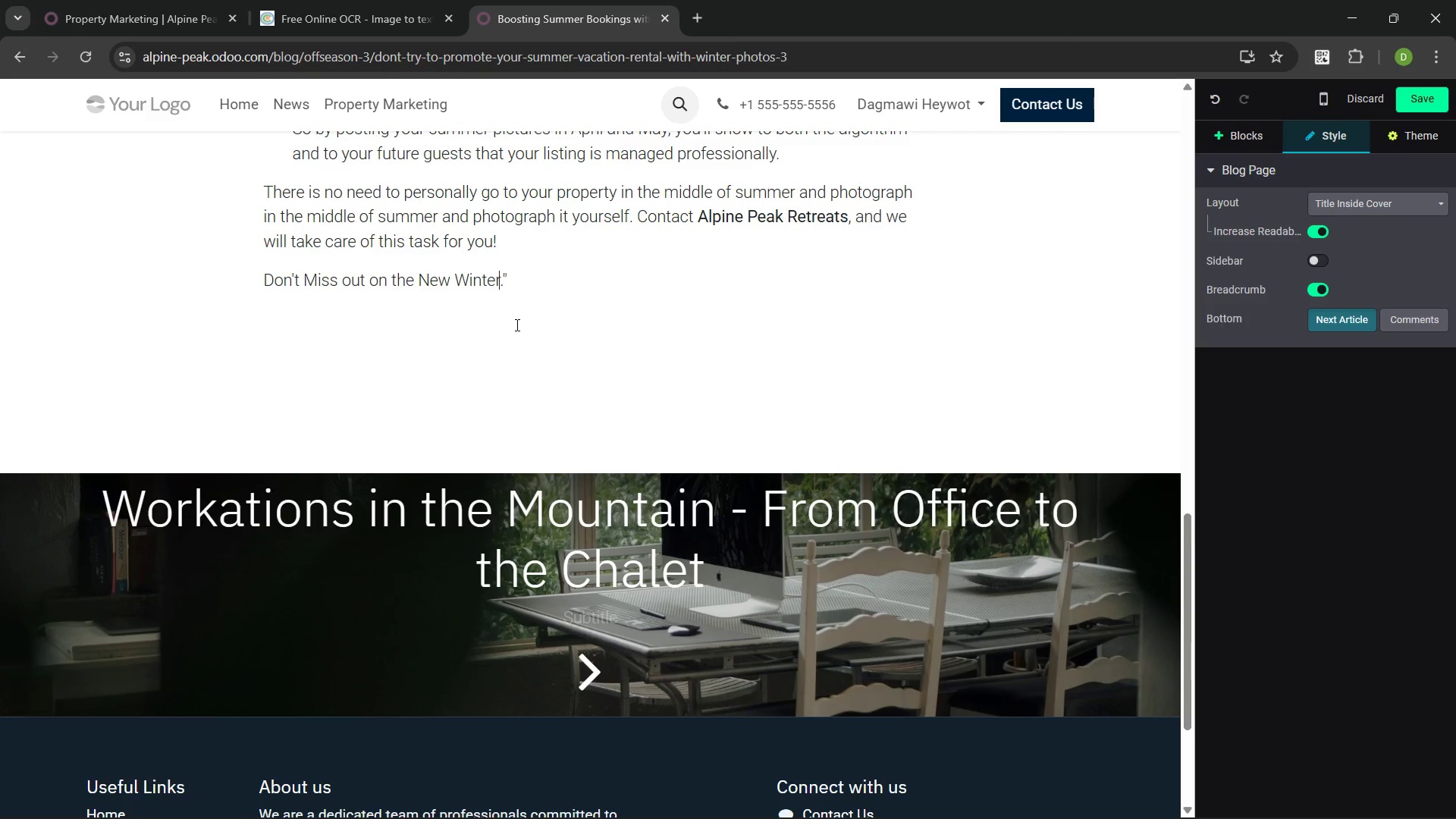 
key(Control+ArrowLeft)
 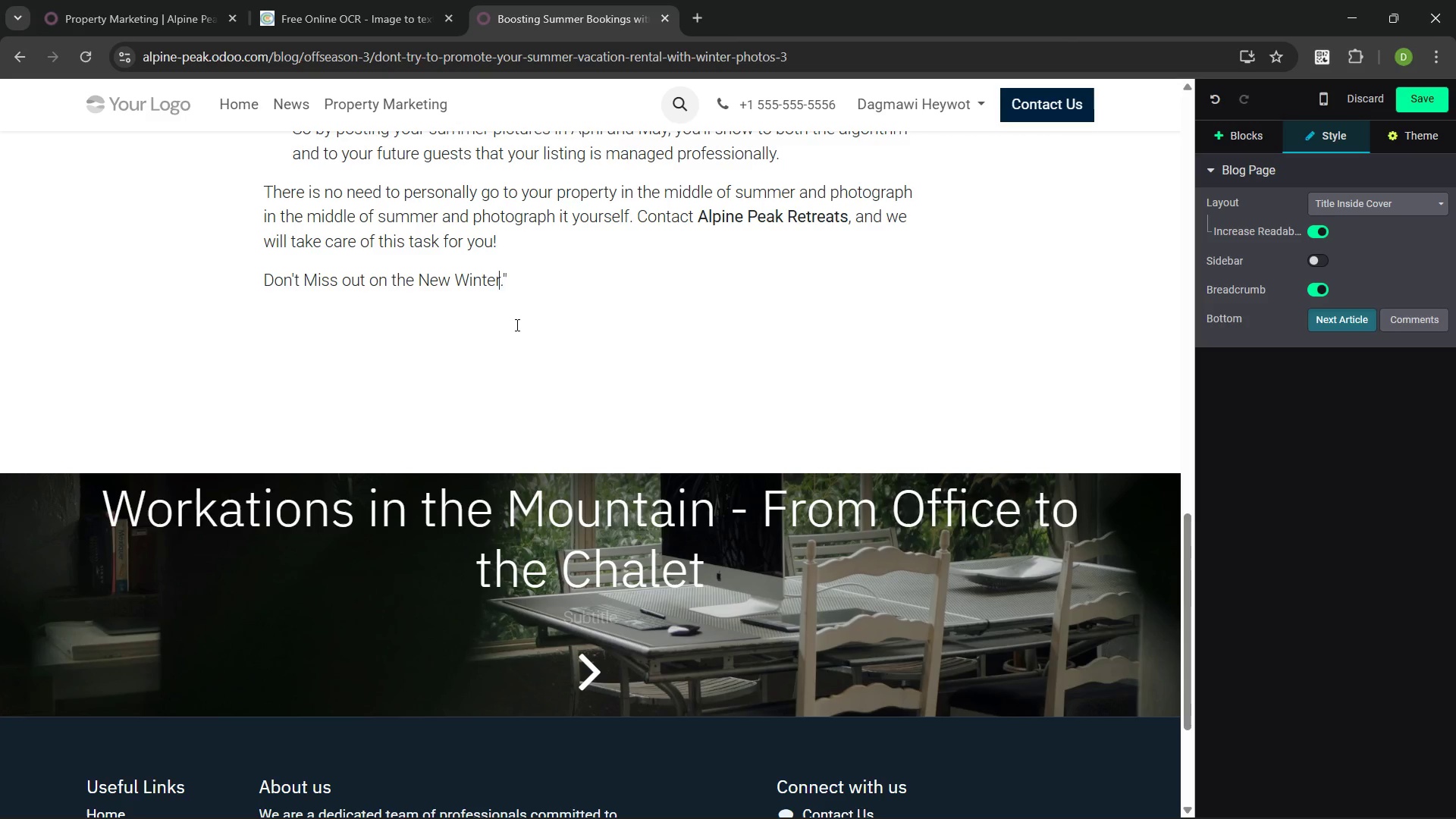 
key(Control+ArrowLeft)
 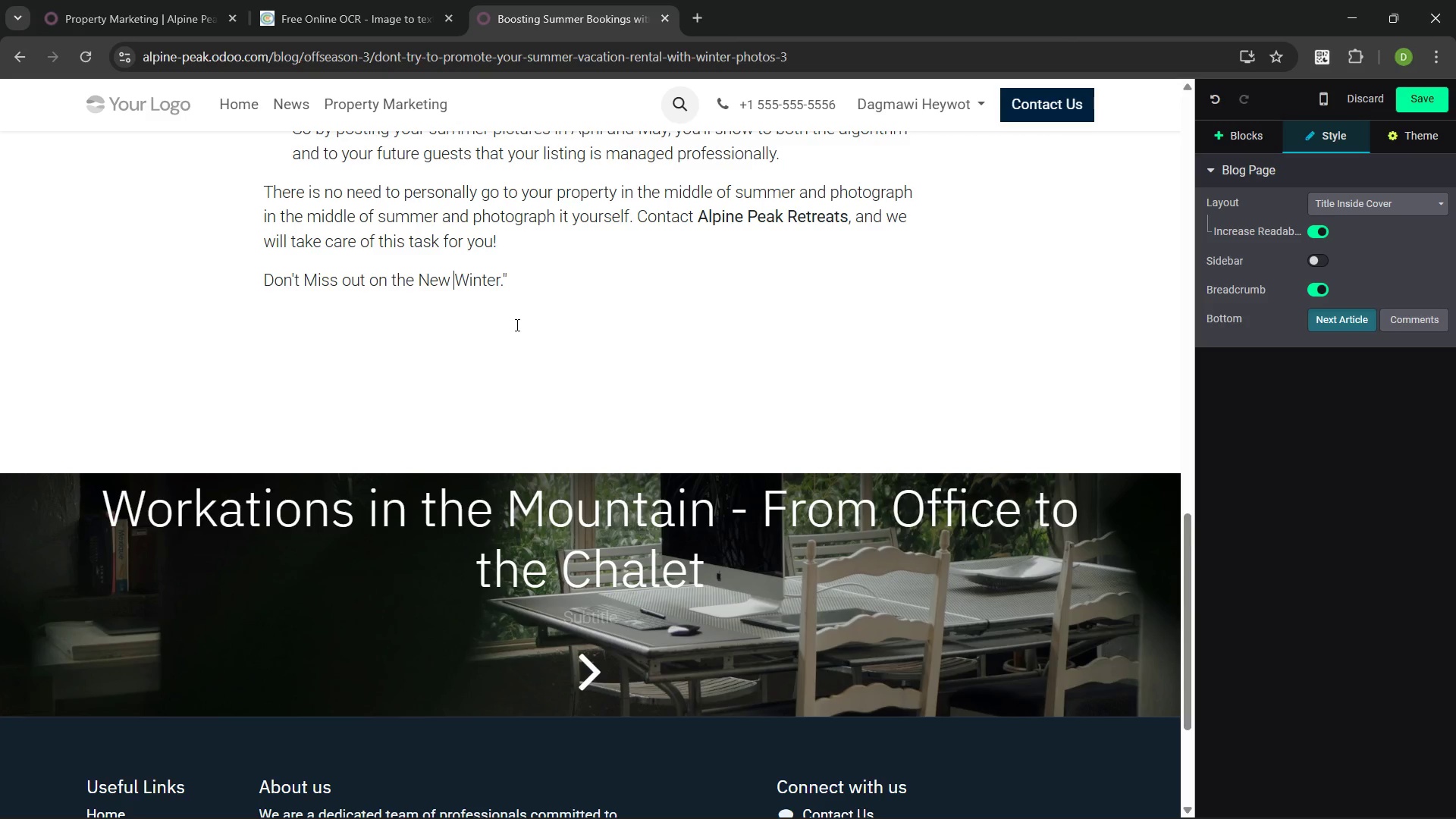 
key(Control+ArrowLeft)
 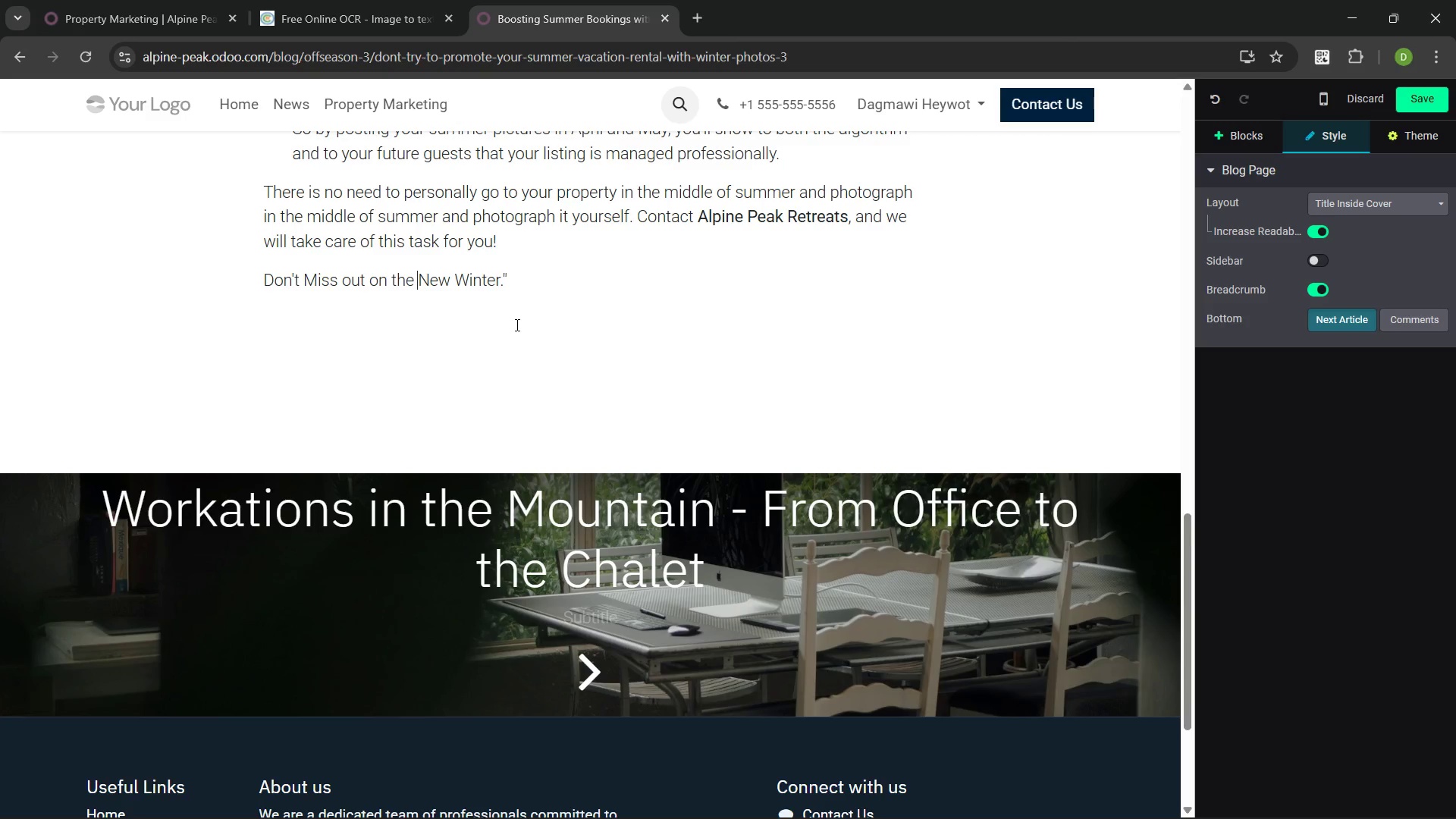 
key(Shift+Quote)
 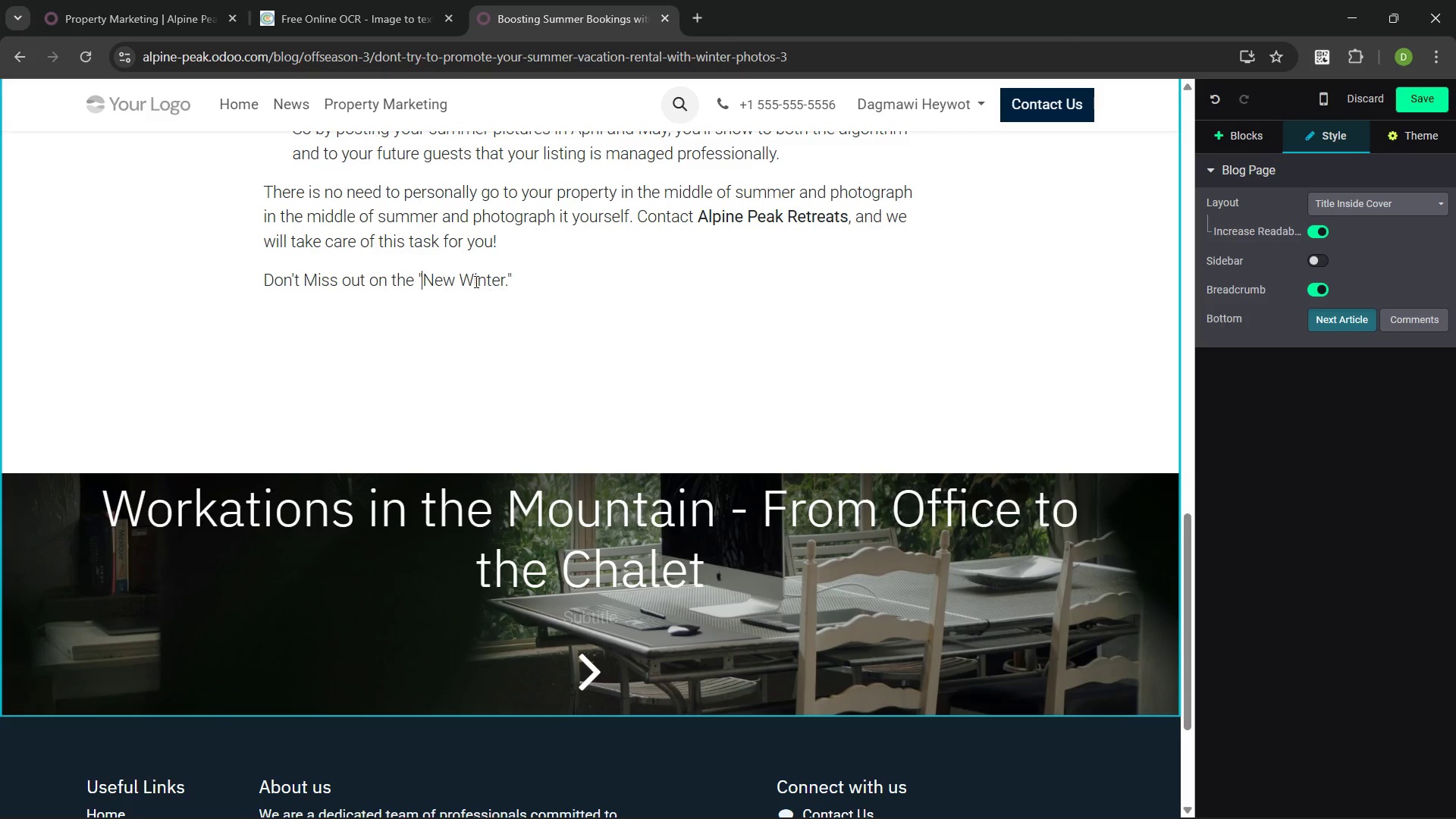 
wait(7.44)
 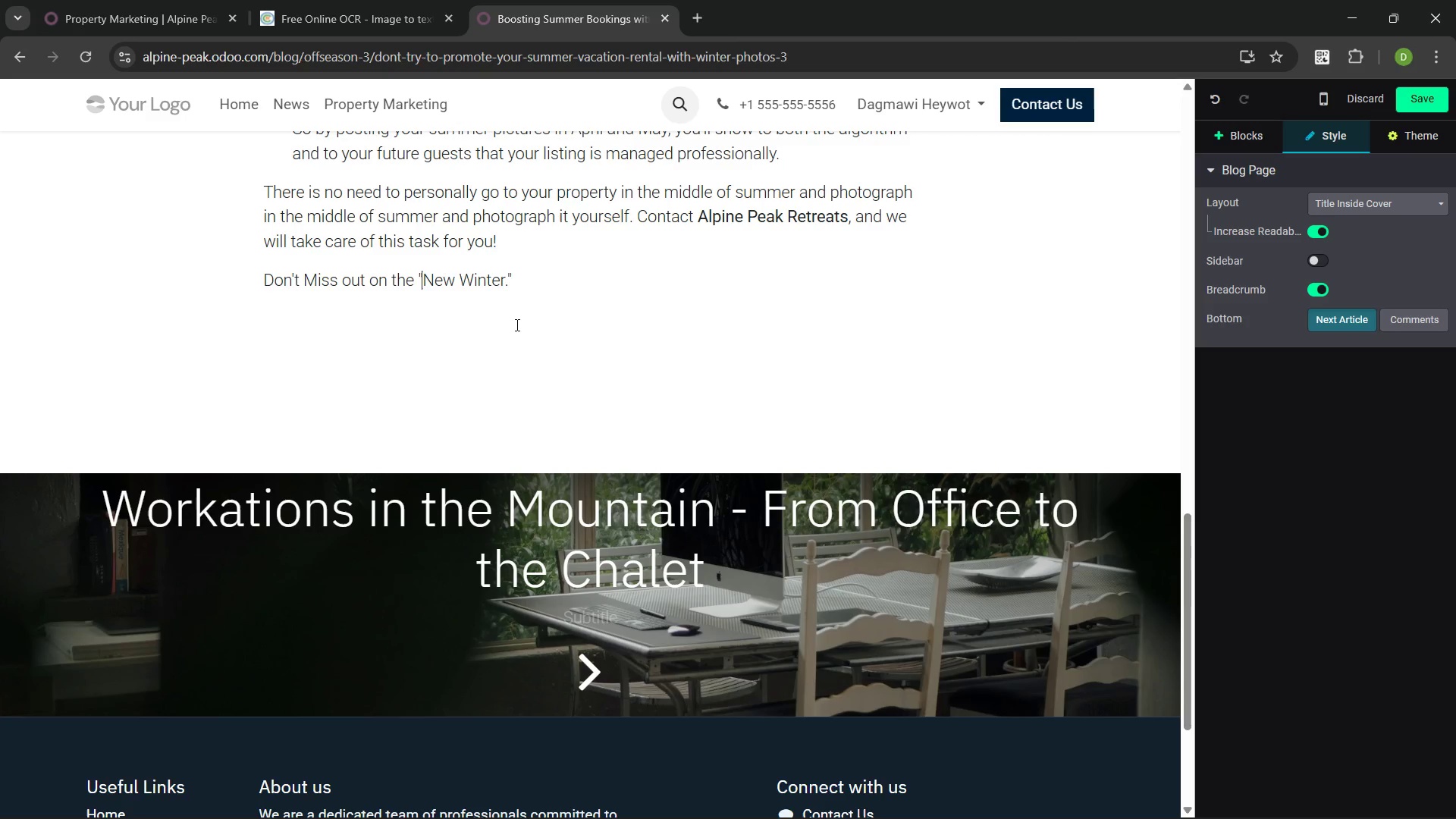 
left_click([540, 275])
 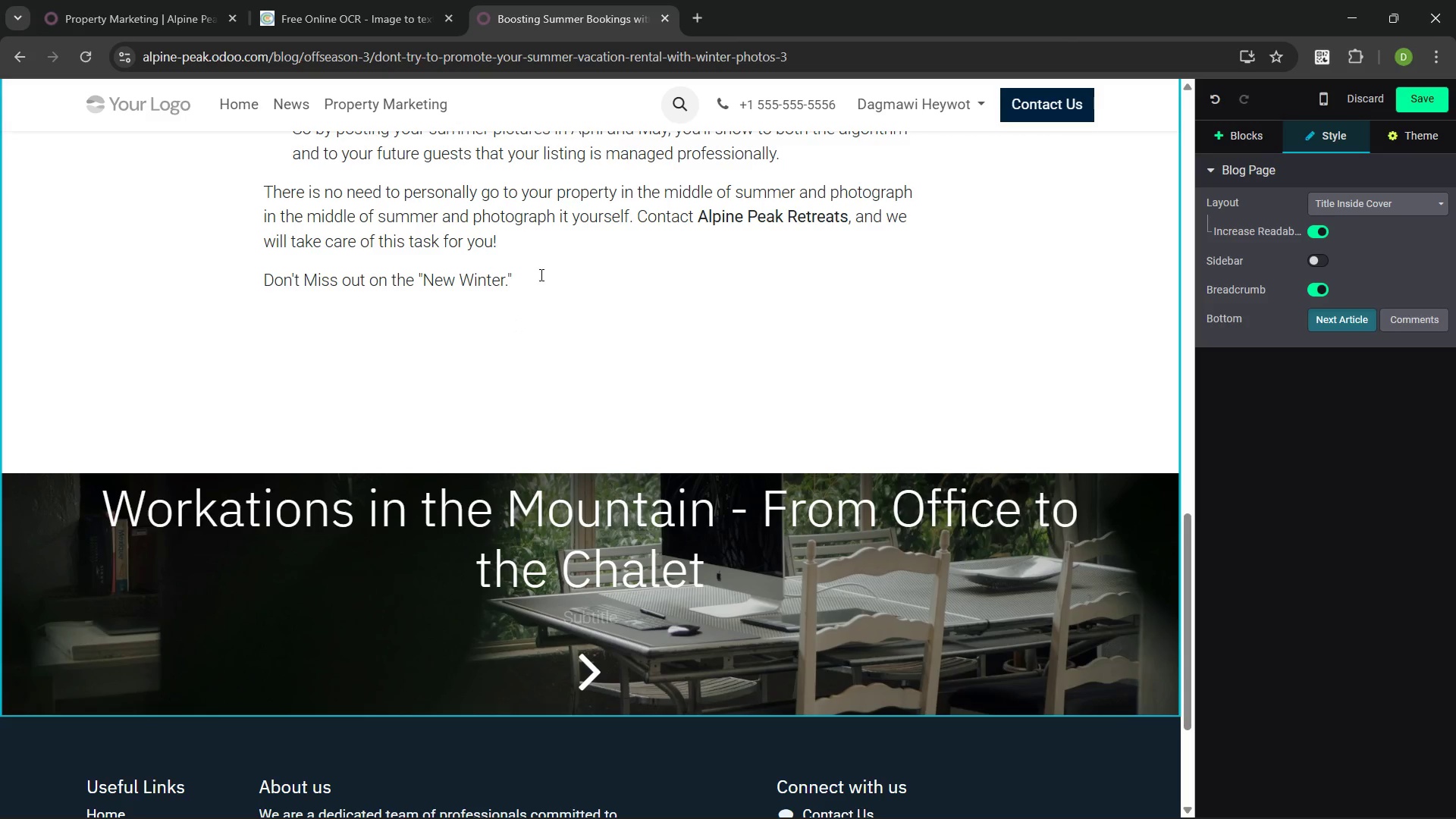 
key(Enter)
 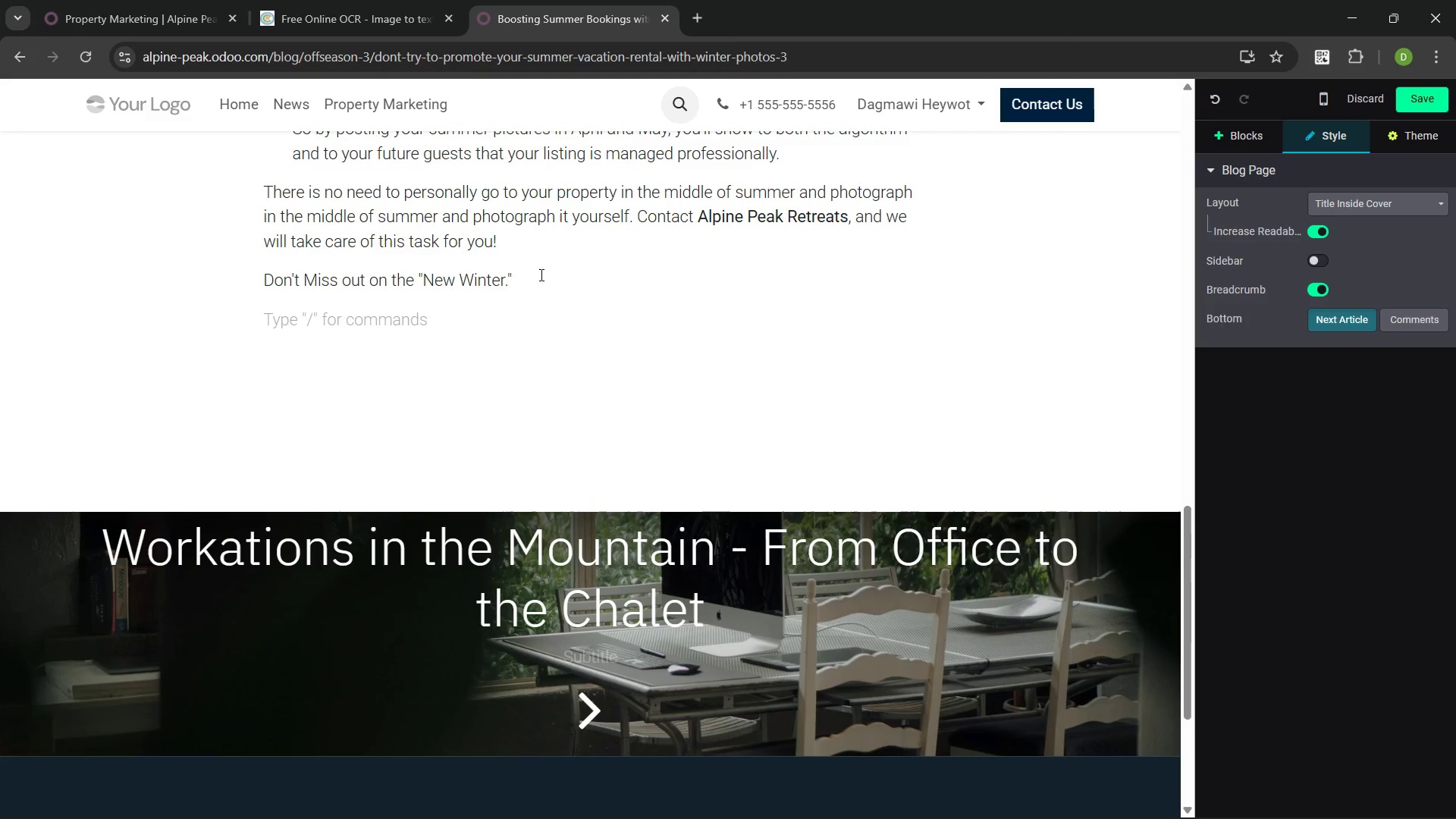 
hold_key(key=ShiftLeft, duration=1.5)
 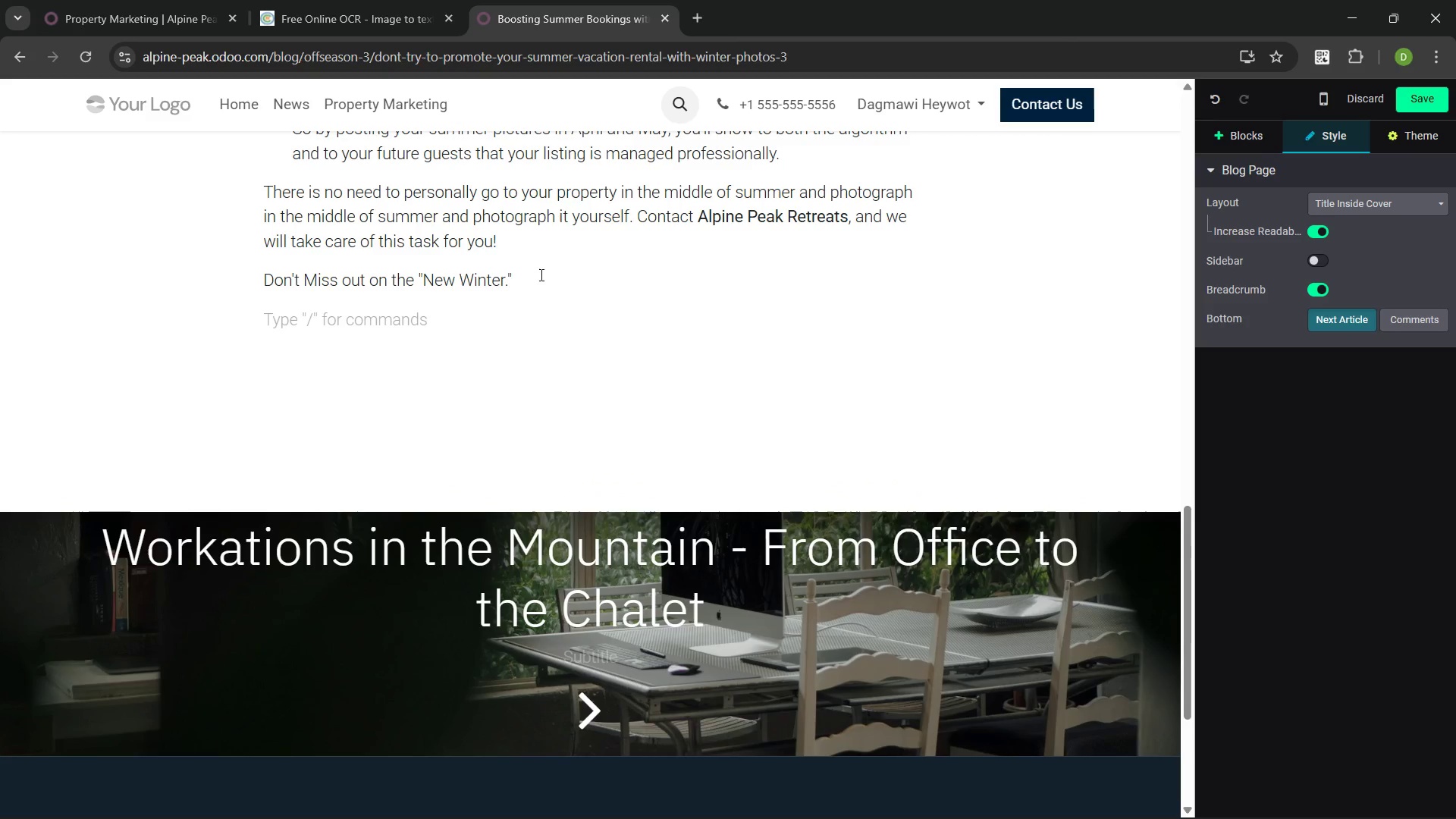 
hold_key(key=ShiftLeft, duration=0.92)
 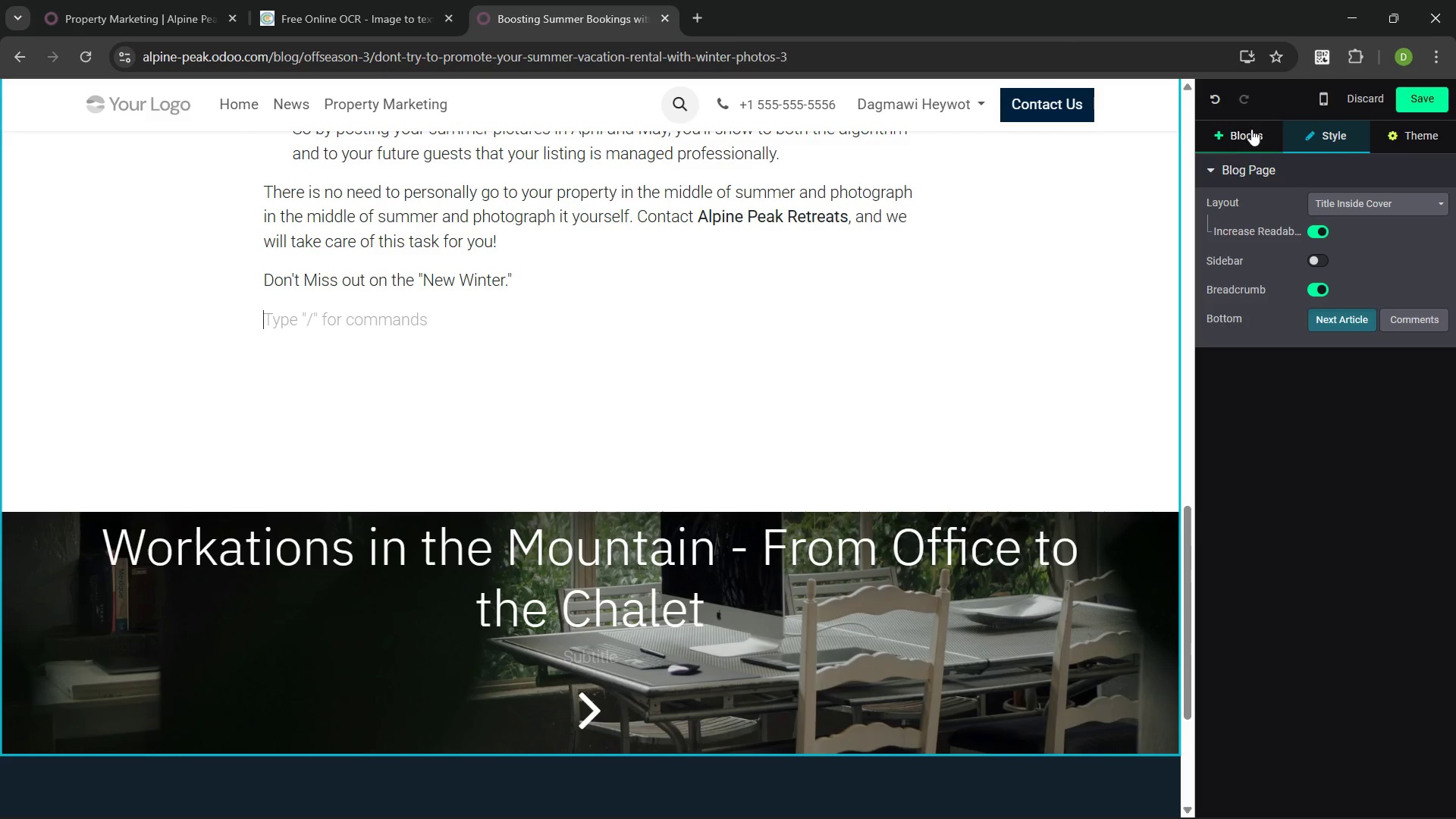 
left_click([1233, 126])
 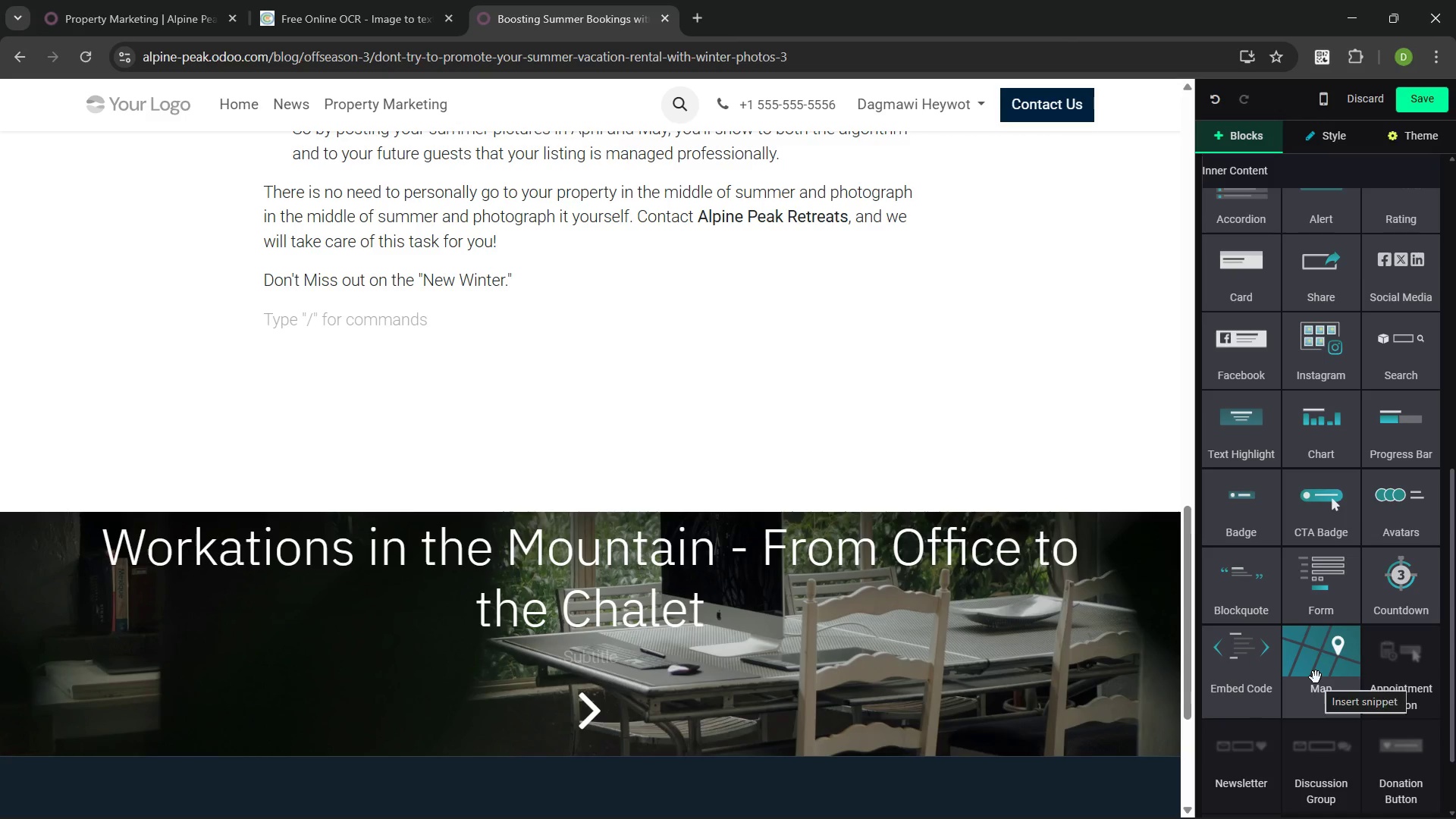 
wait(15.98)
 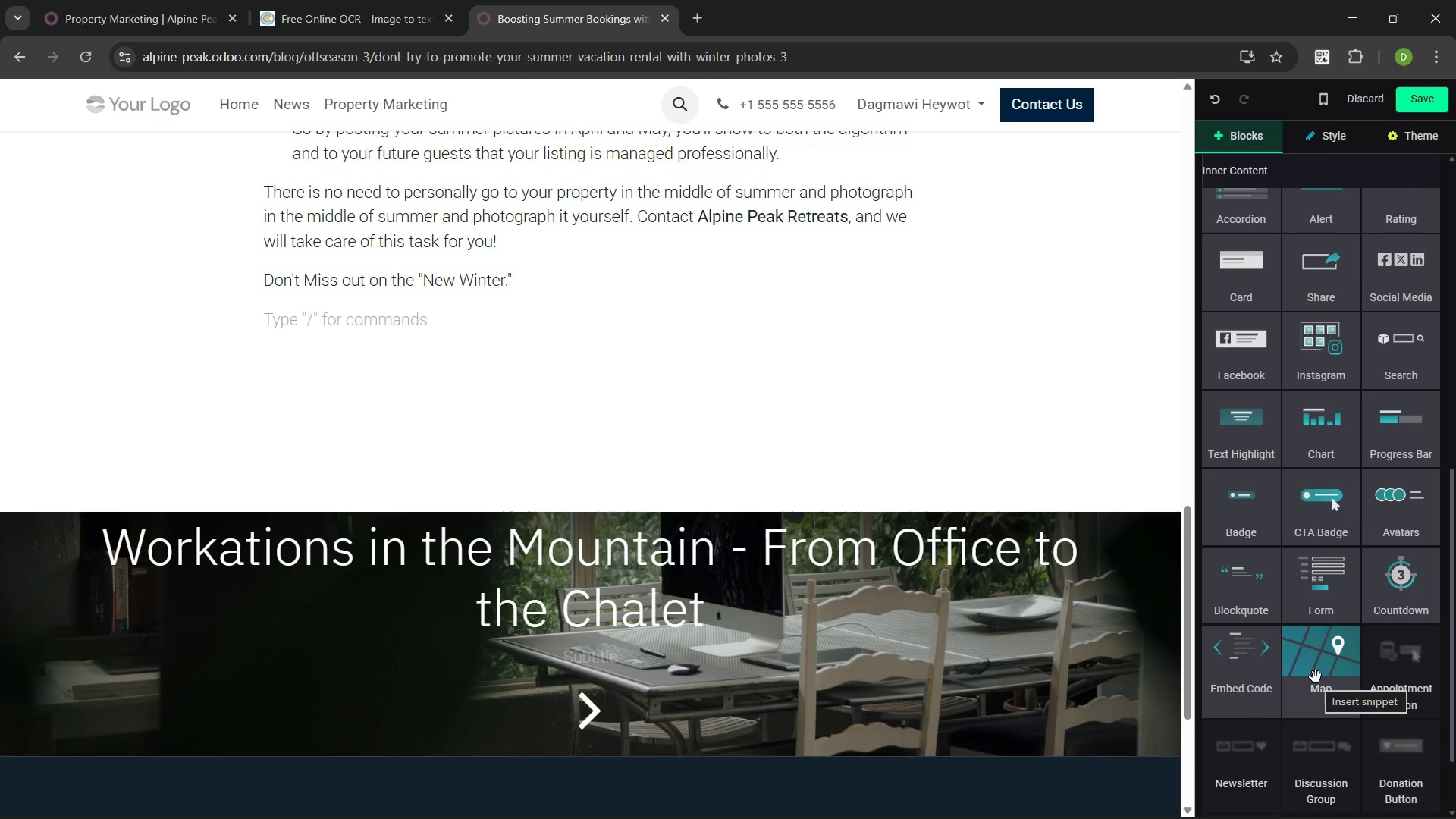 
left_click_drag(start_coordinate=[1332, 315], to_coordinate=[421, 319])
 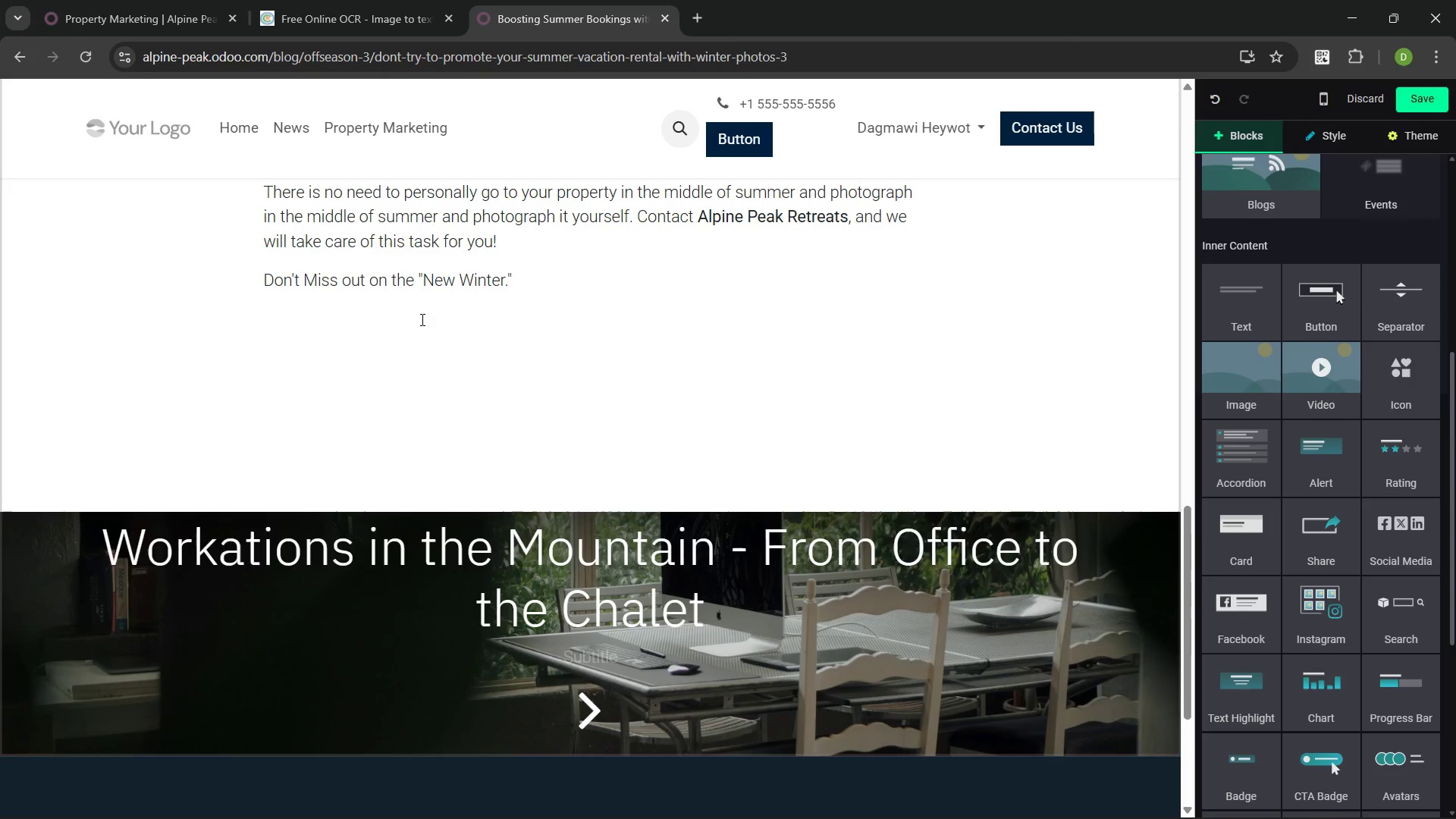 
key(Control+Z)
 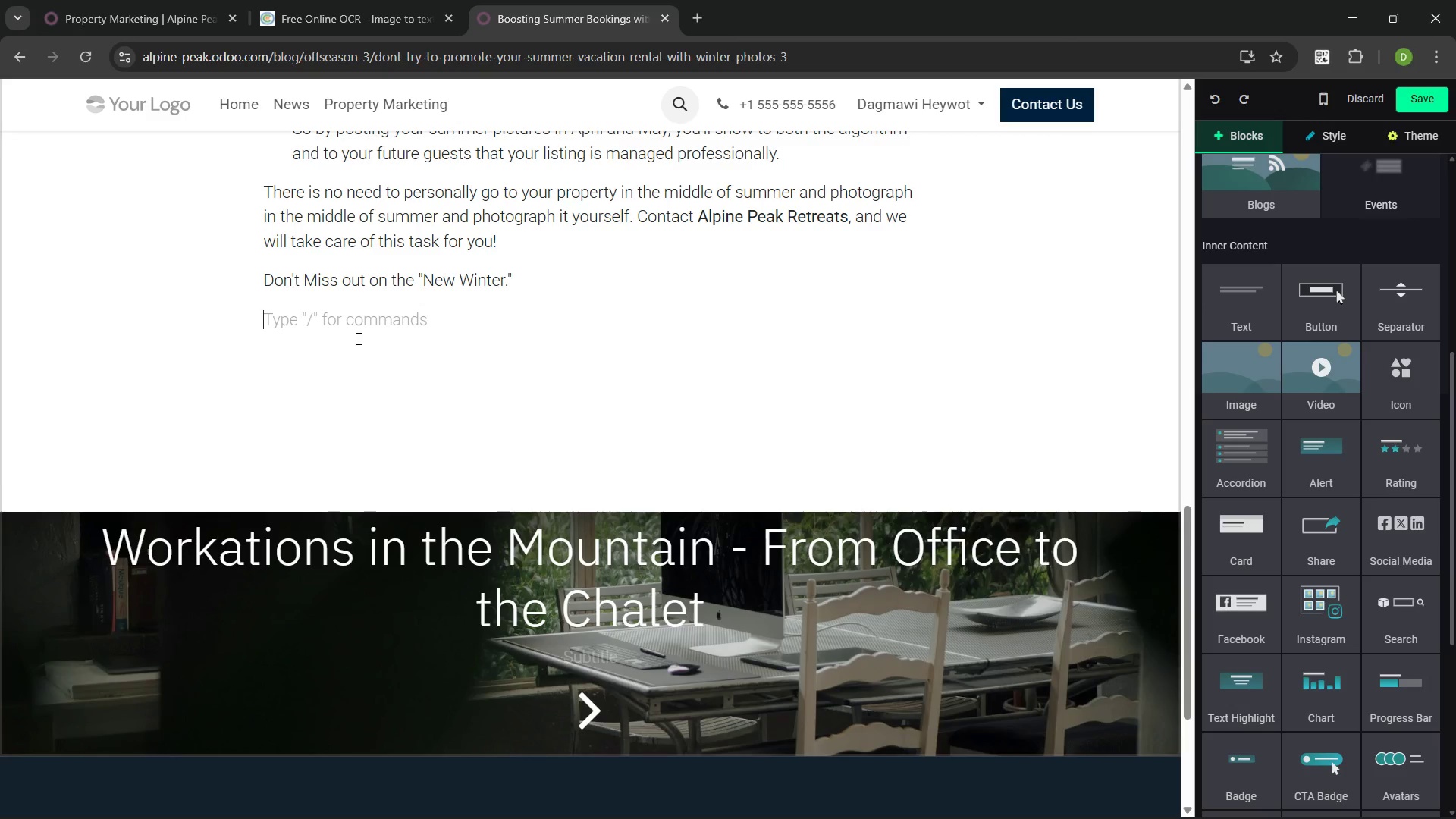 
hold_key(key=ShiftLeft, duration=1.52)
 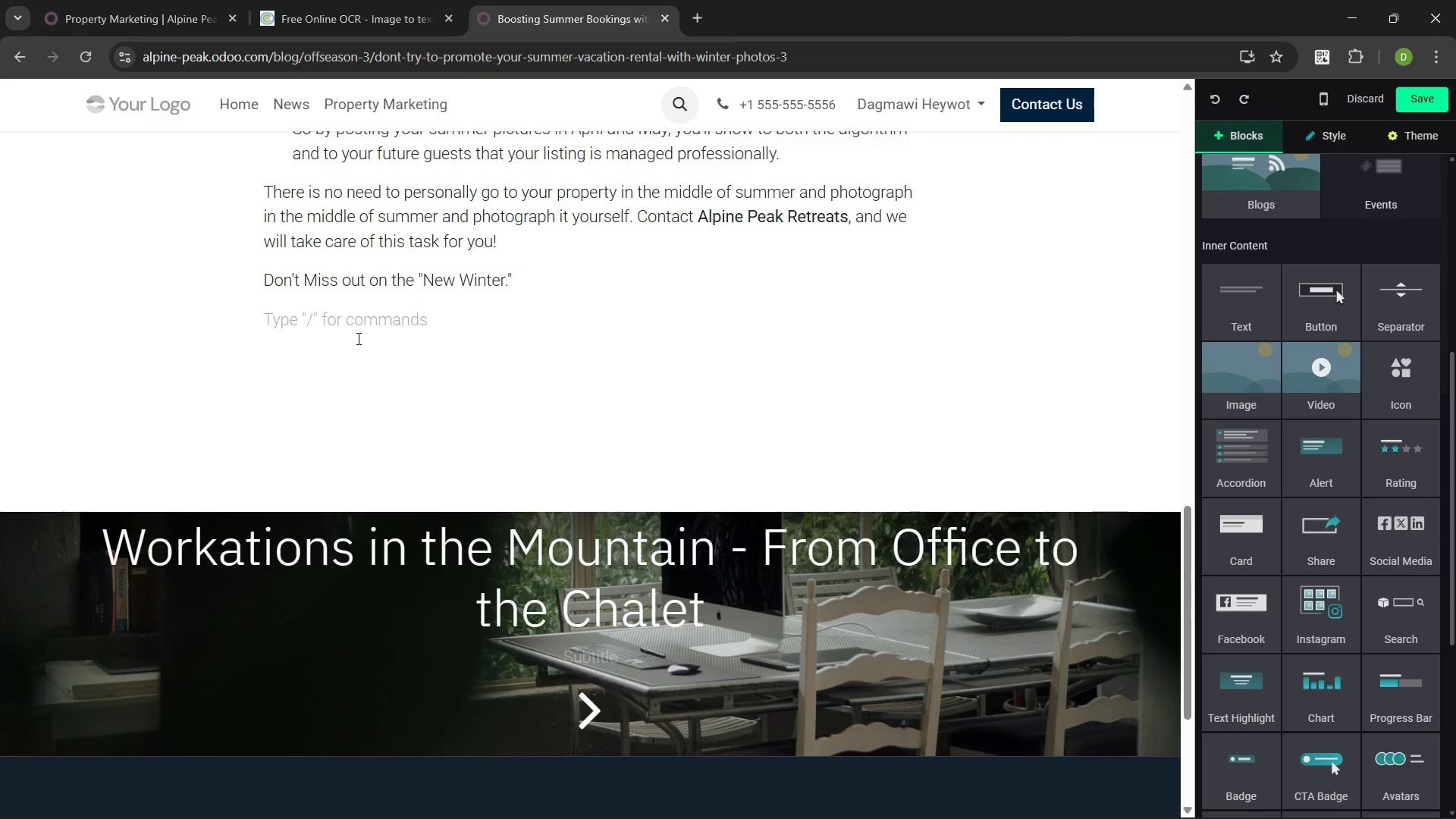 
hold_key(key=ShiftLeft, duration=0.39)
 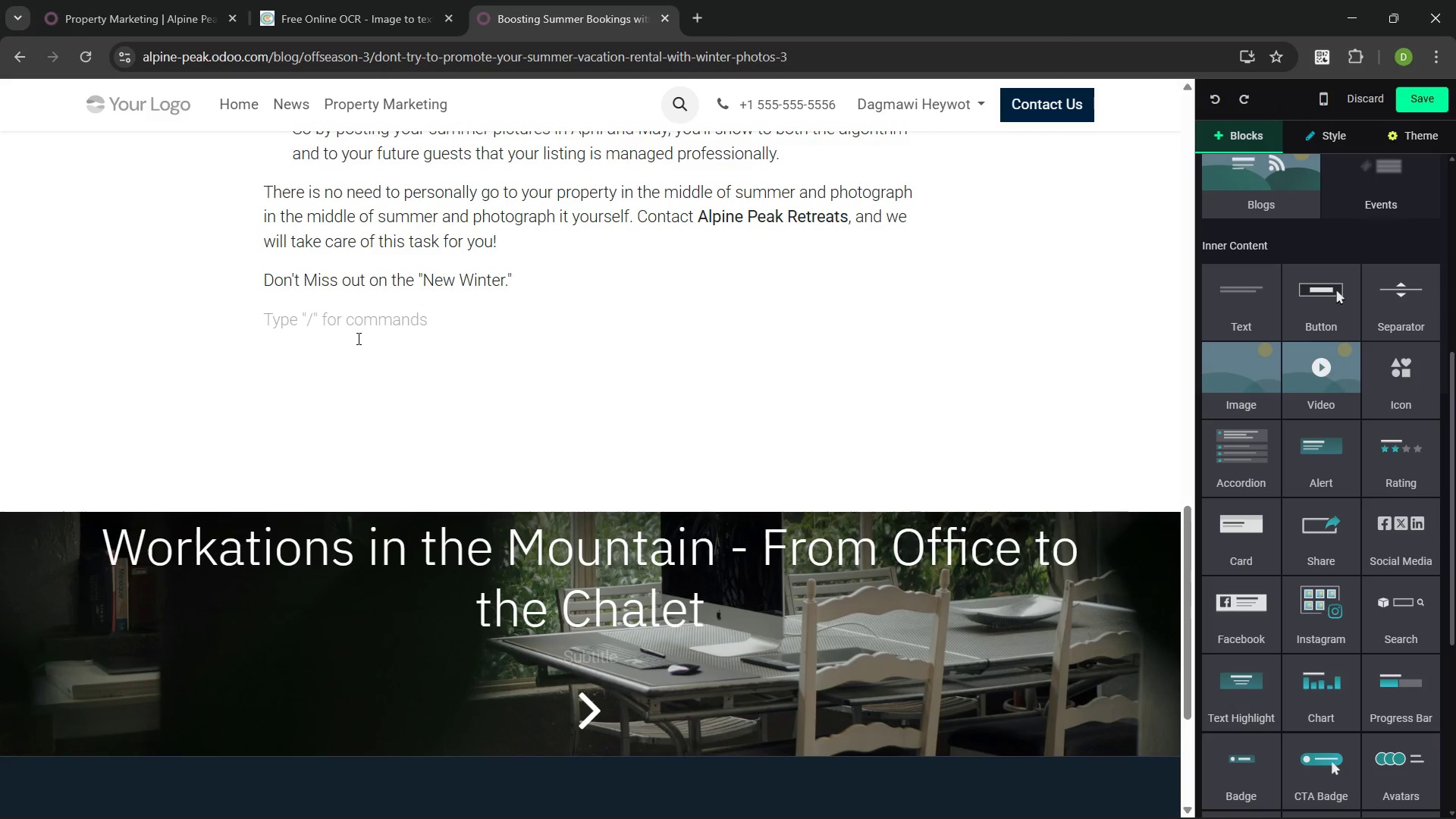 
type(GET MY SUMMER REVENU PROJECTION)
 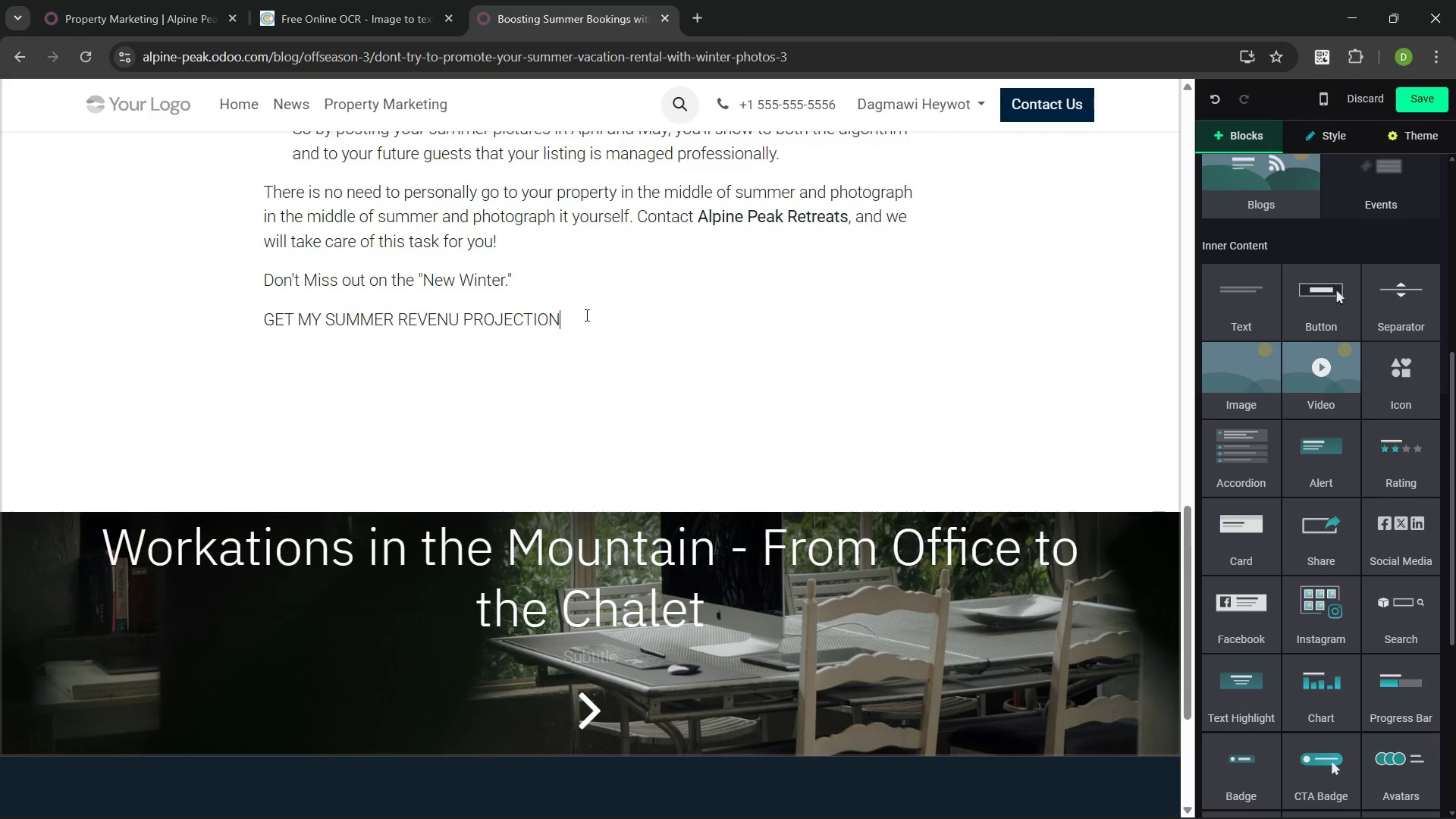 
left_click_drag(start_coordinate=[566, 317], to_coordinate=[254, 324])
 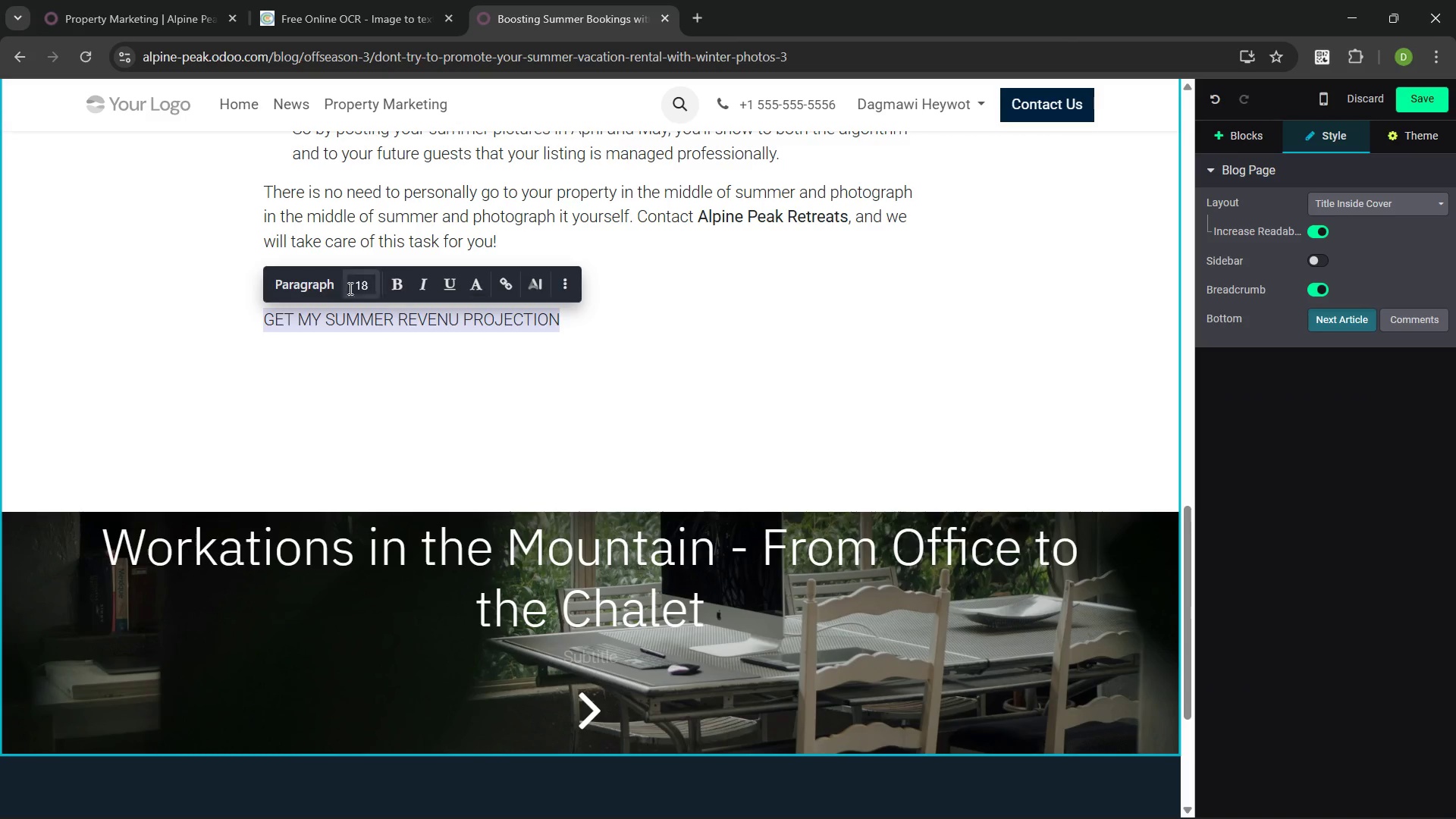 
left_click([334, 279])
 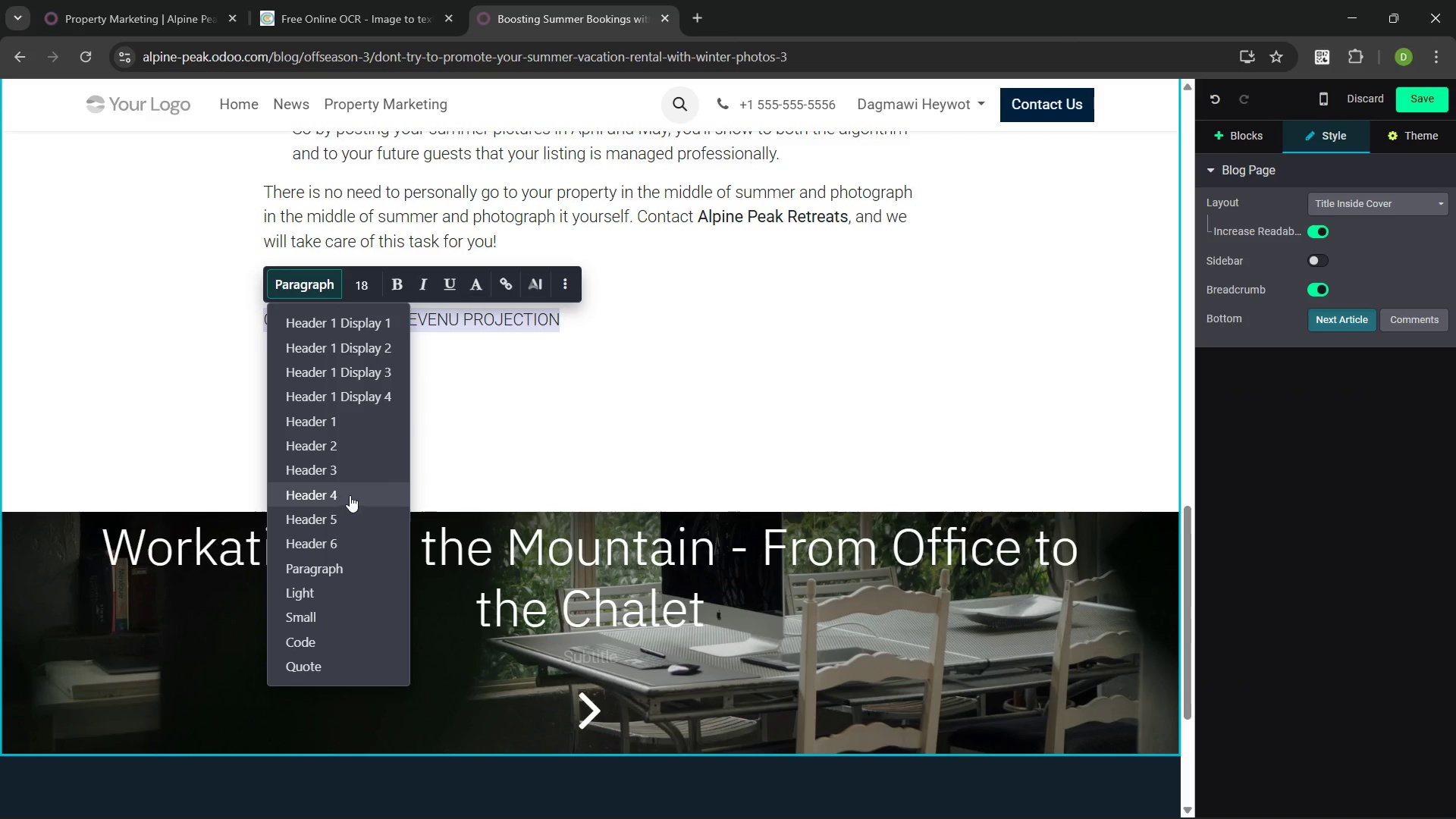 
left_click([350, 495])
 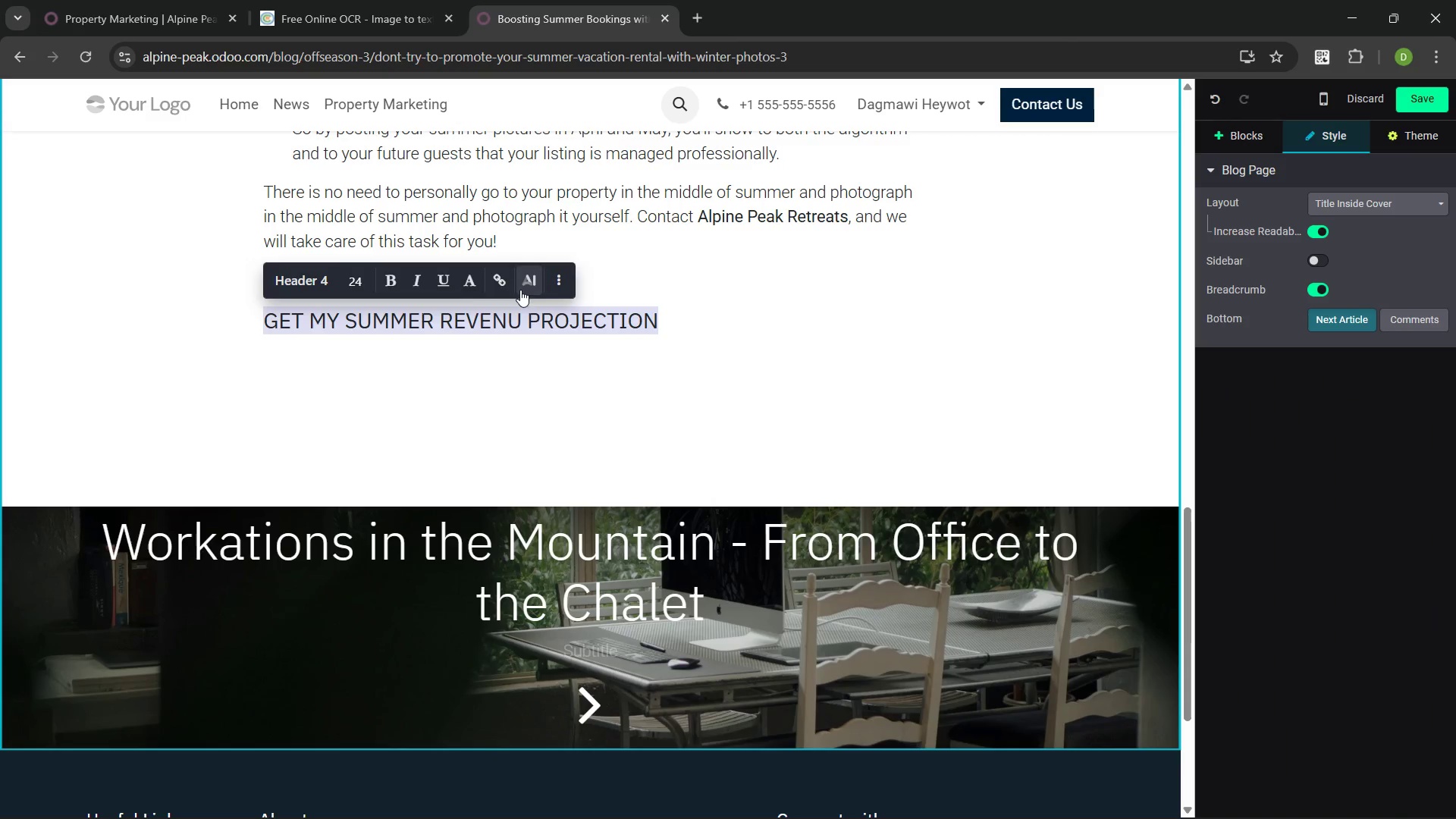 
left_click([504, 279])
 